 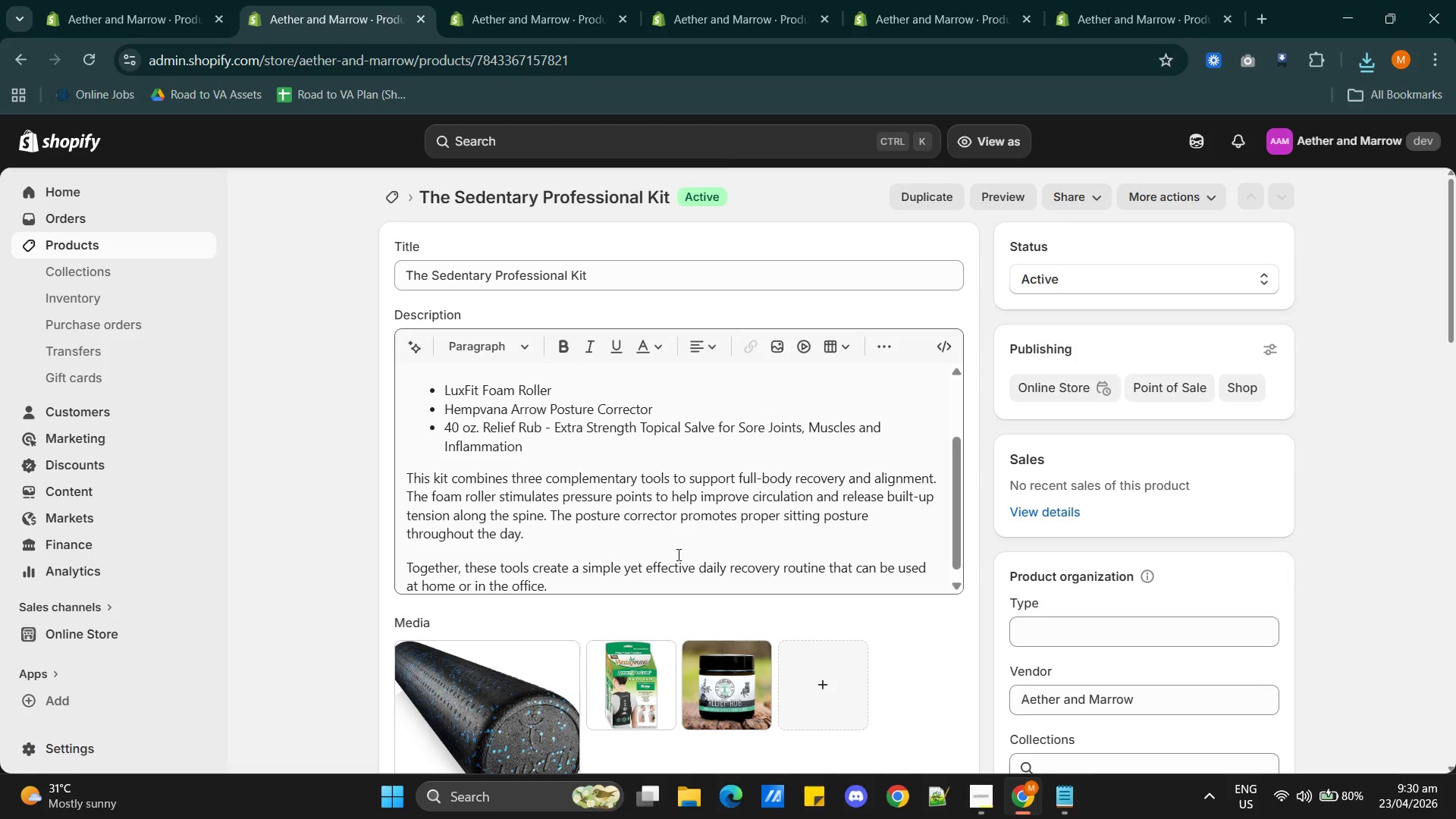 
scroll: coordinate [1044, 594], scroll_direction: down, amount: 6.0
 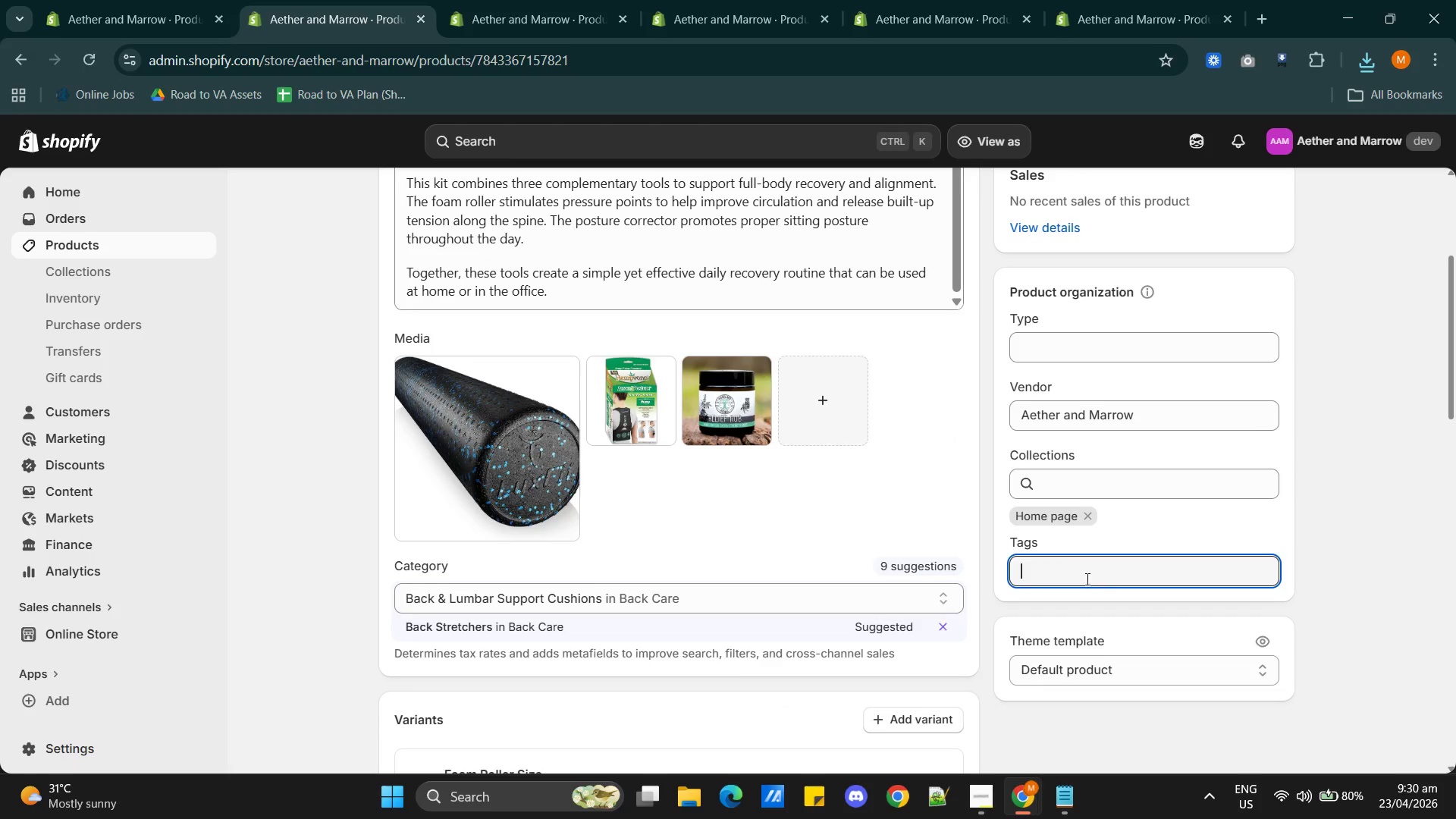 
left_click([1083, 576])
 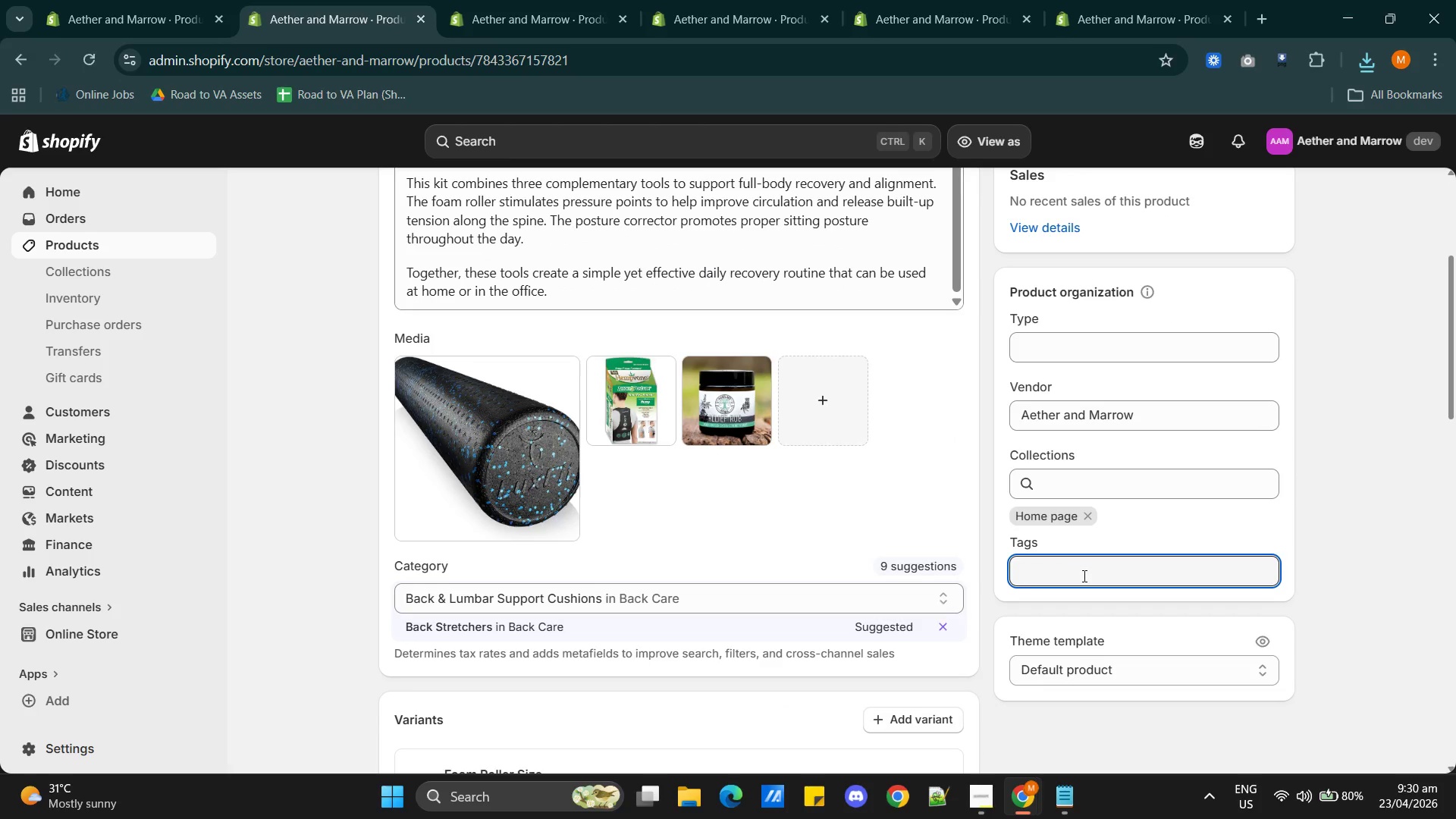 
type(pain releif)
 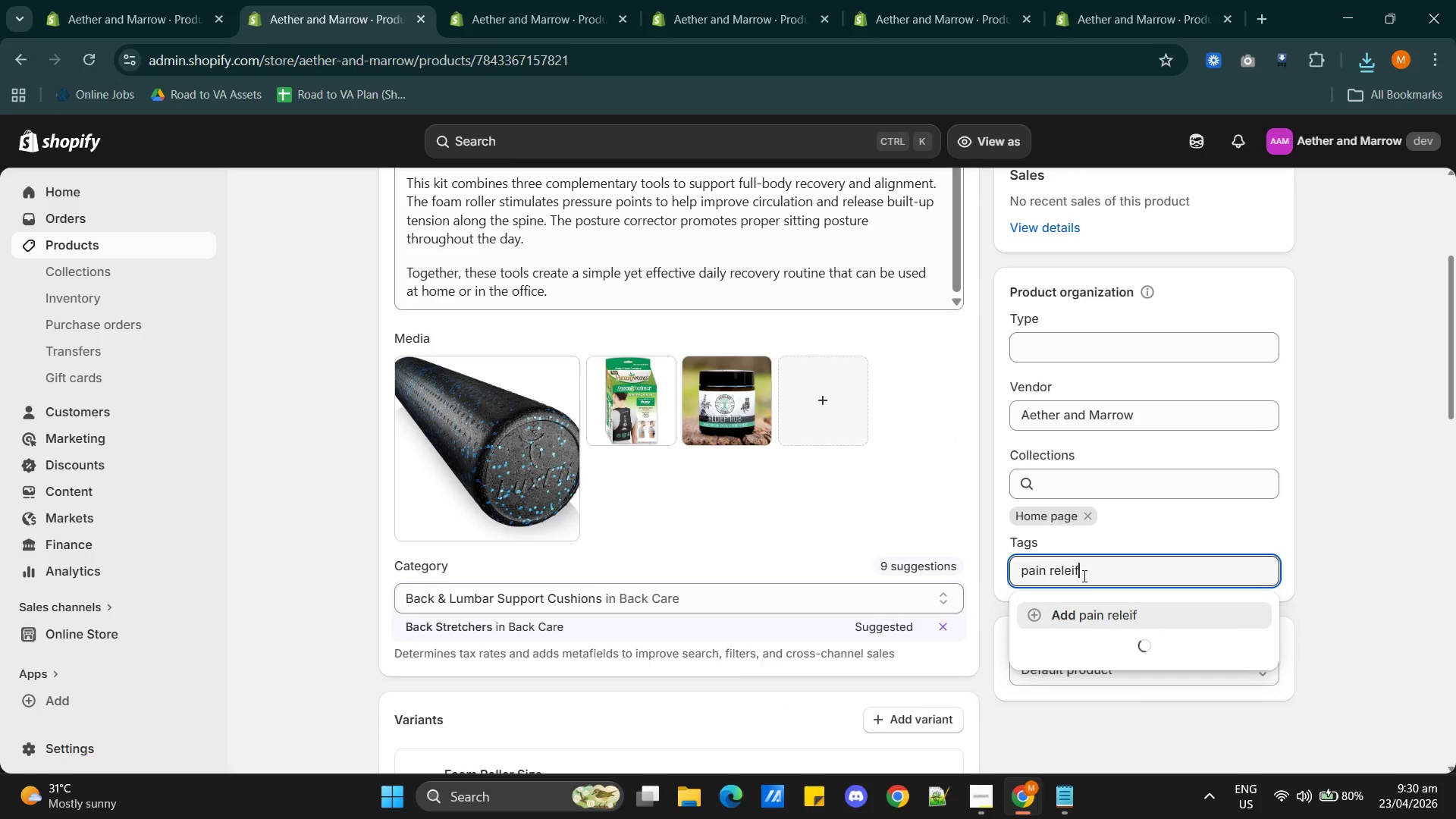 
key(Enter)
 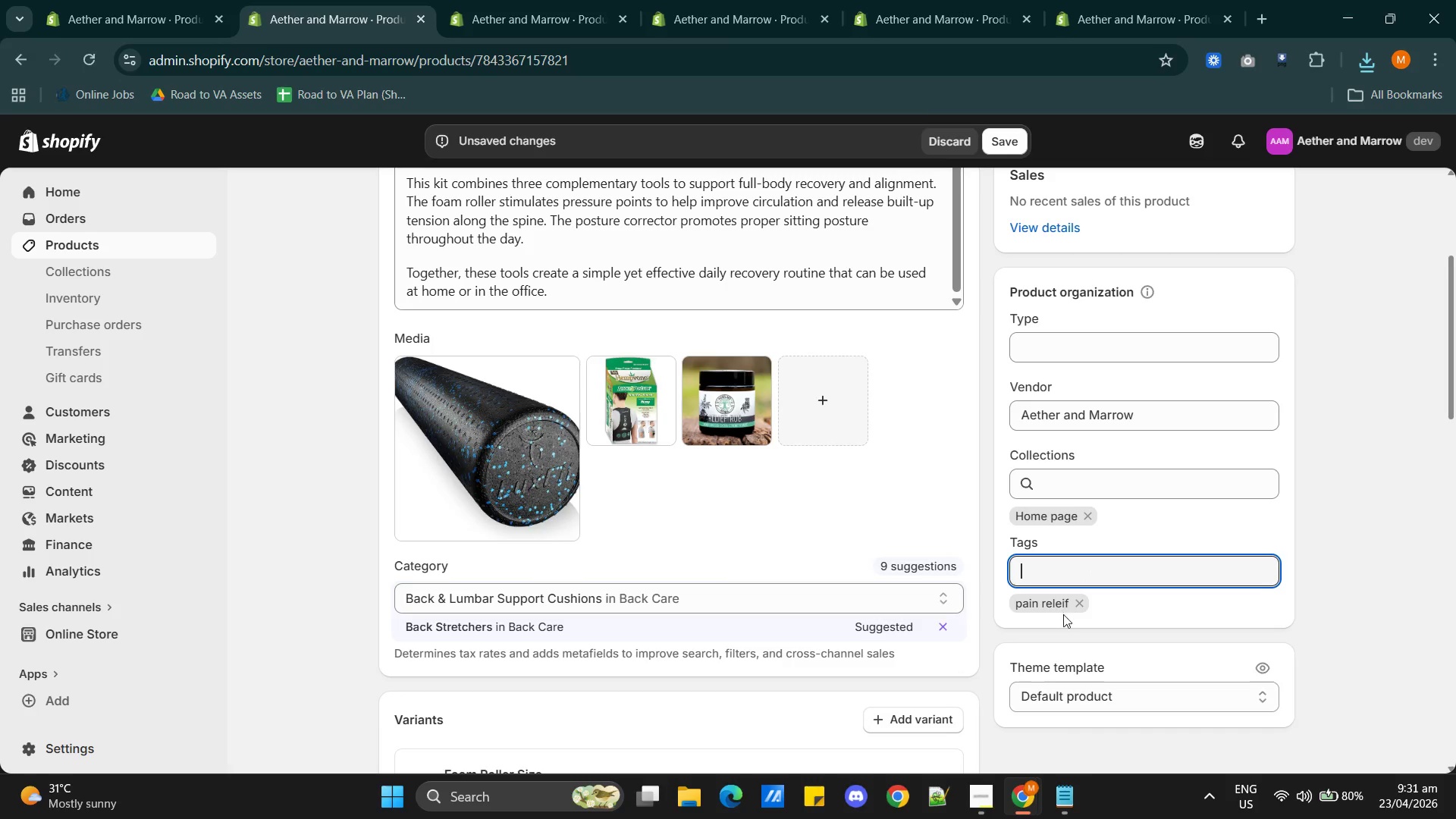 
left_click([1077, 600])
 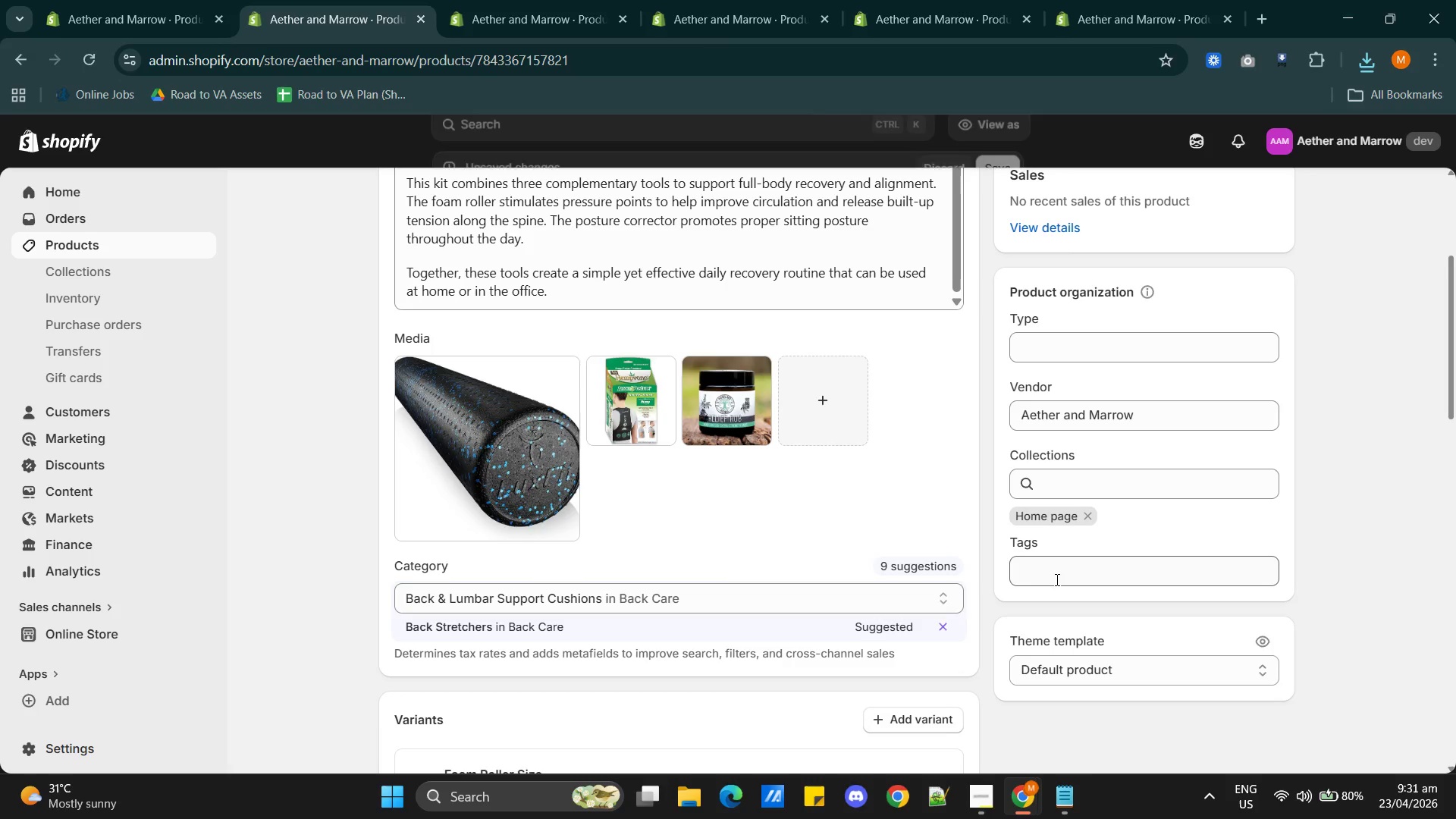 
left_click([1056, 579])
 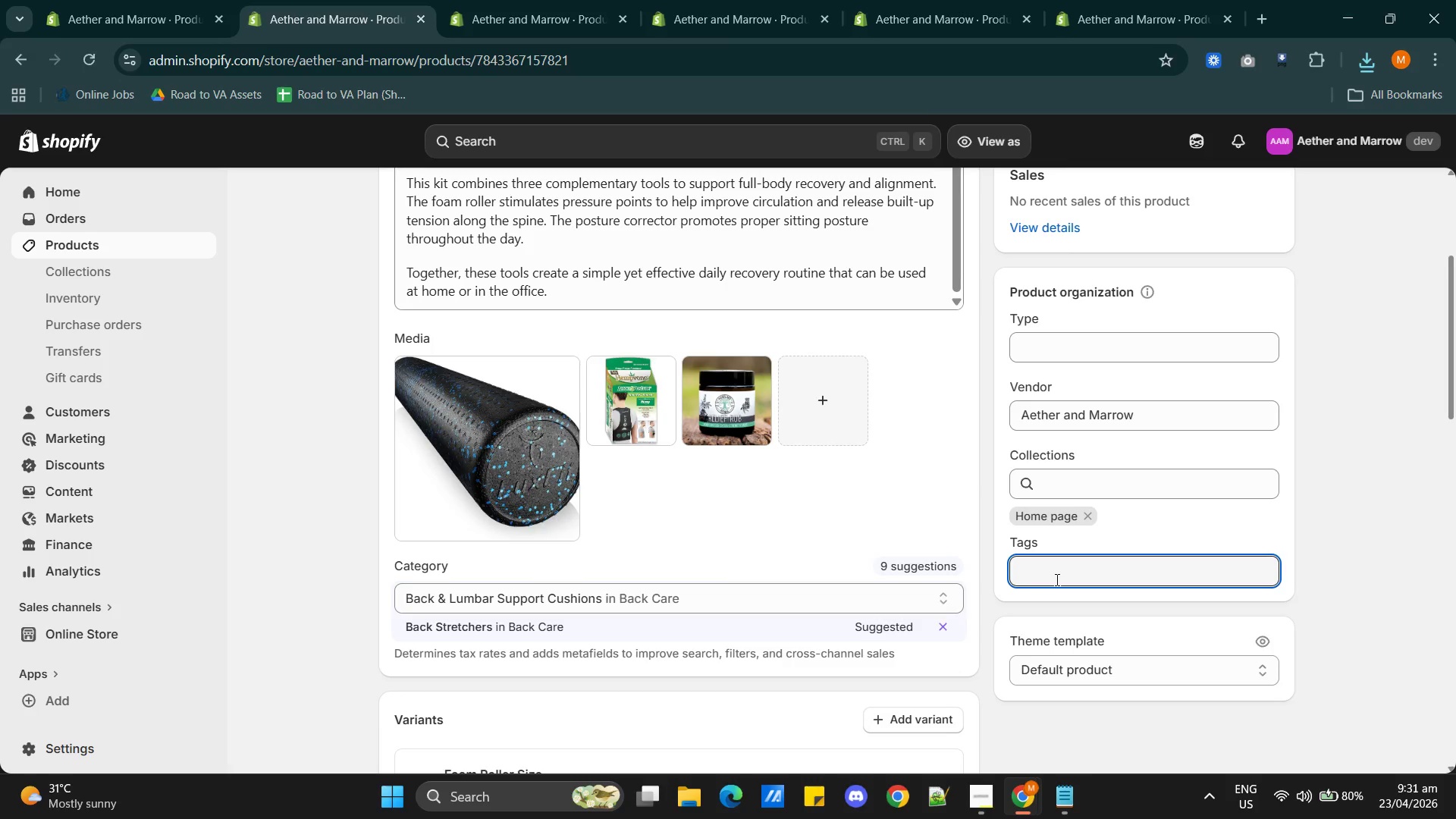 
type([)
key(Backspace)
type(pain relief)
 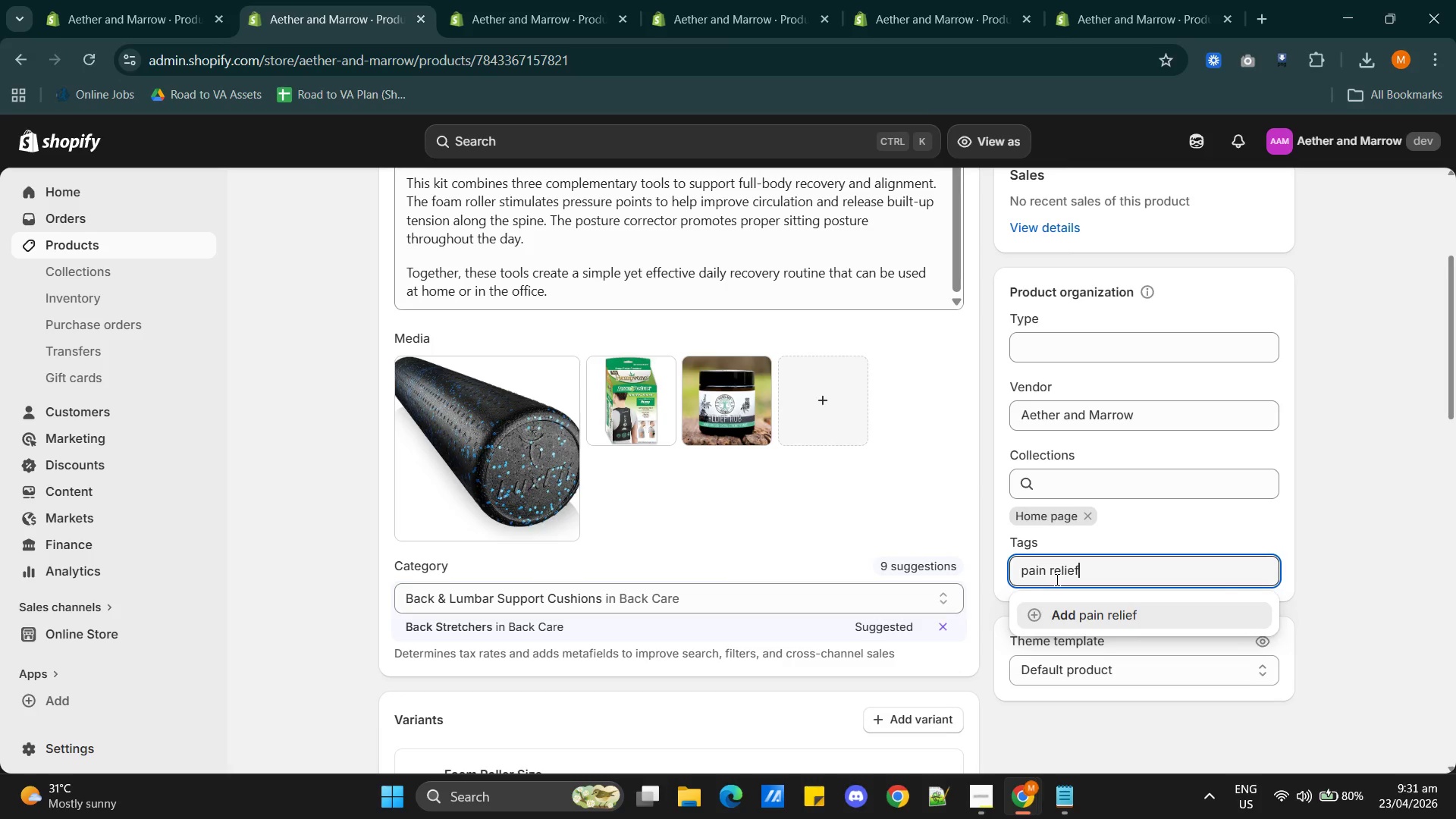 
key(Enter)
 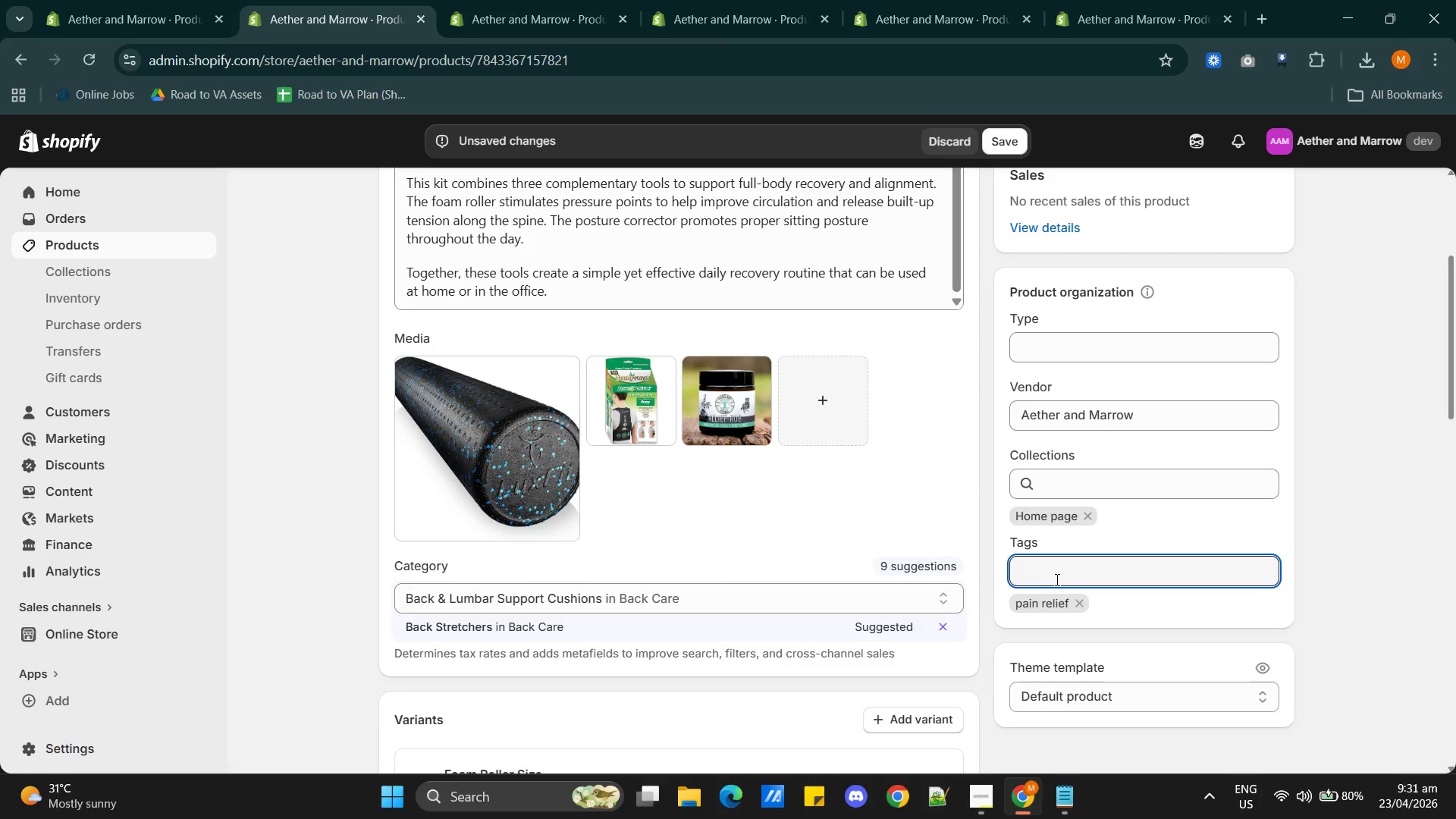 
type(posture corrector)
 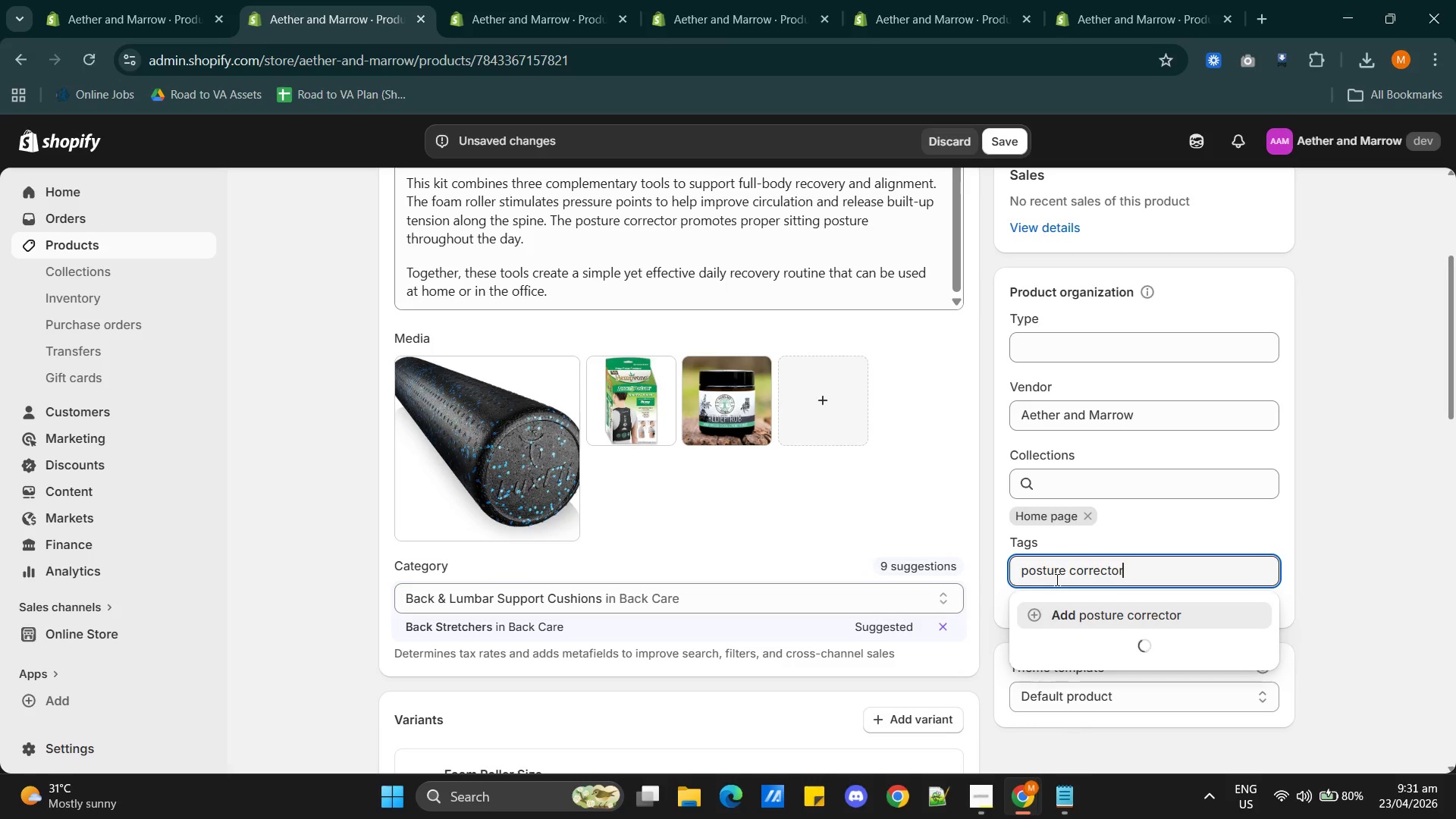 
key(Enter)
 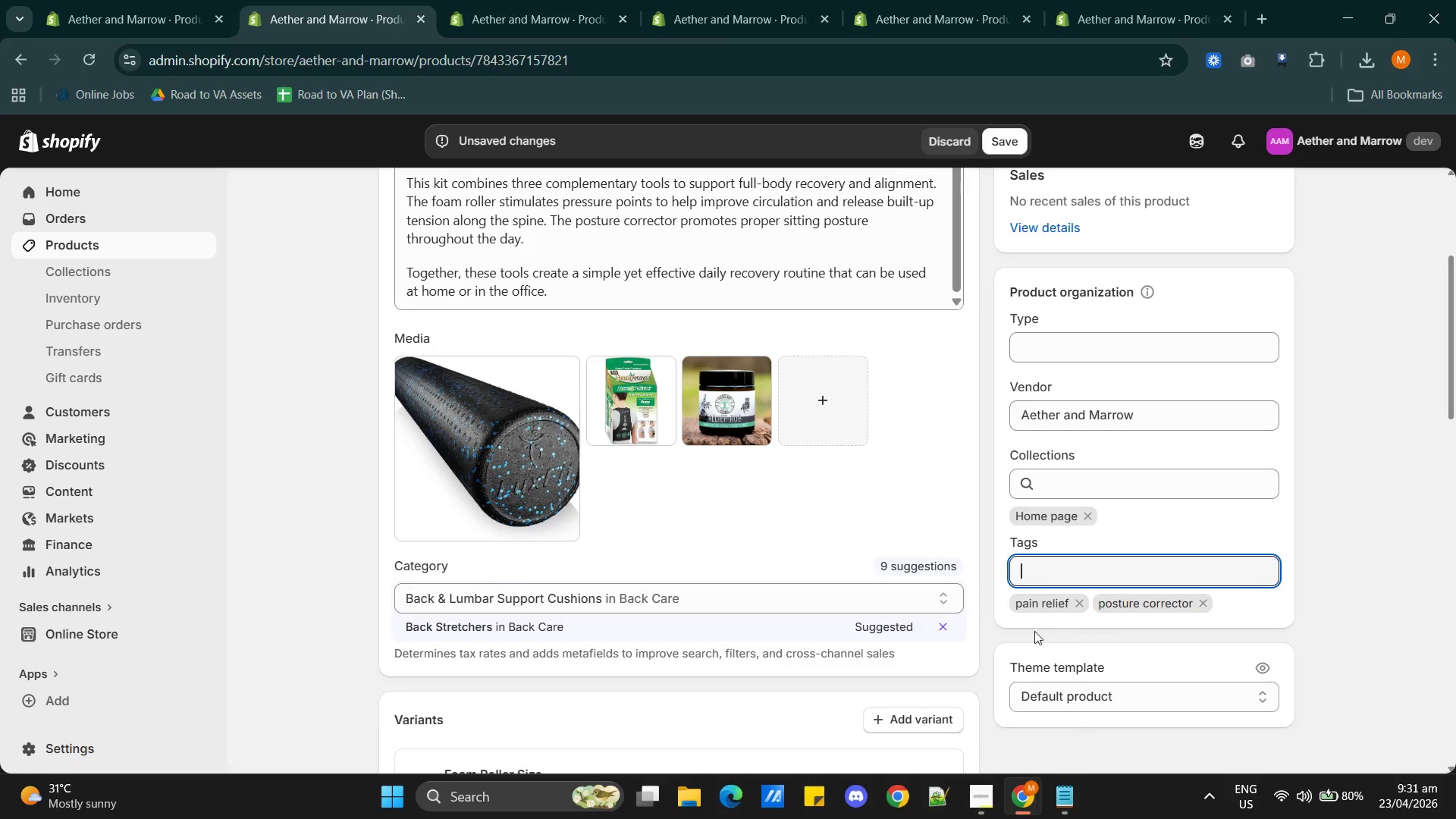 
wait(6.58)
 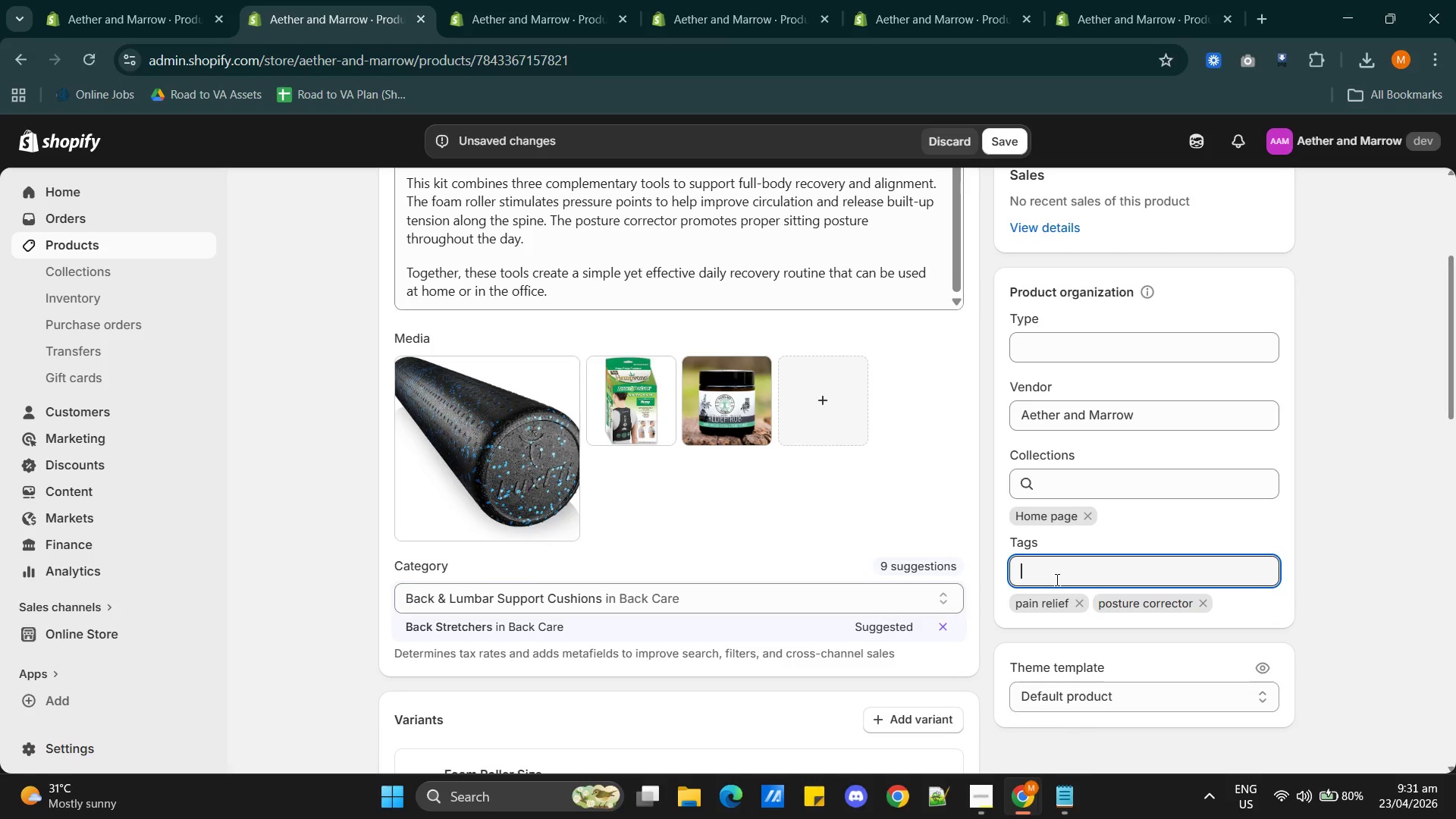 
left_click([993, 149])
 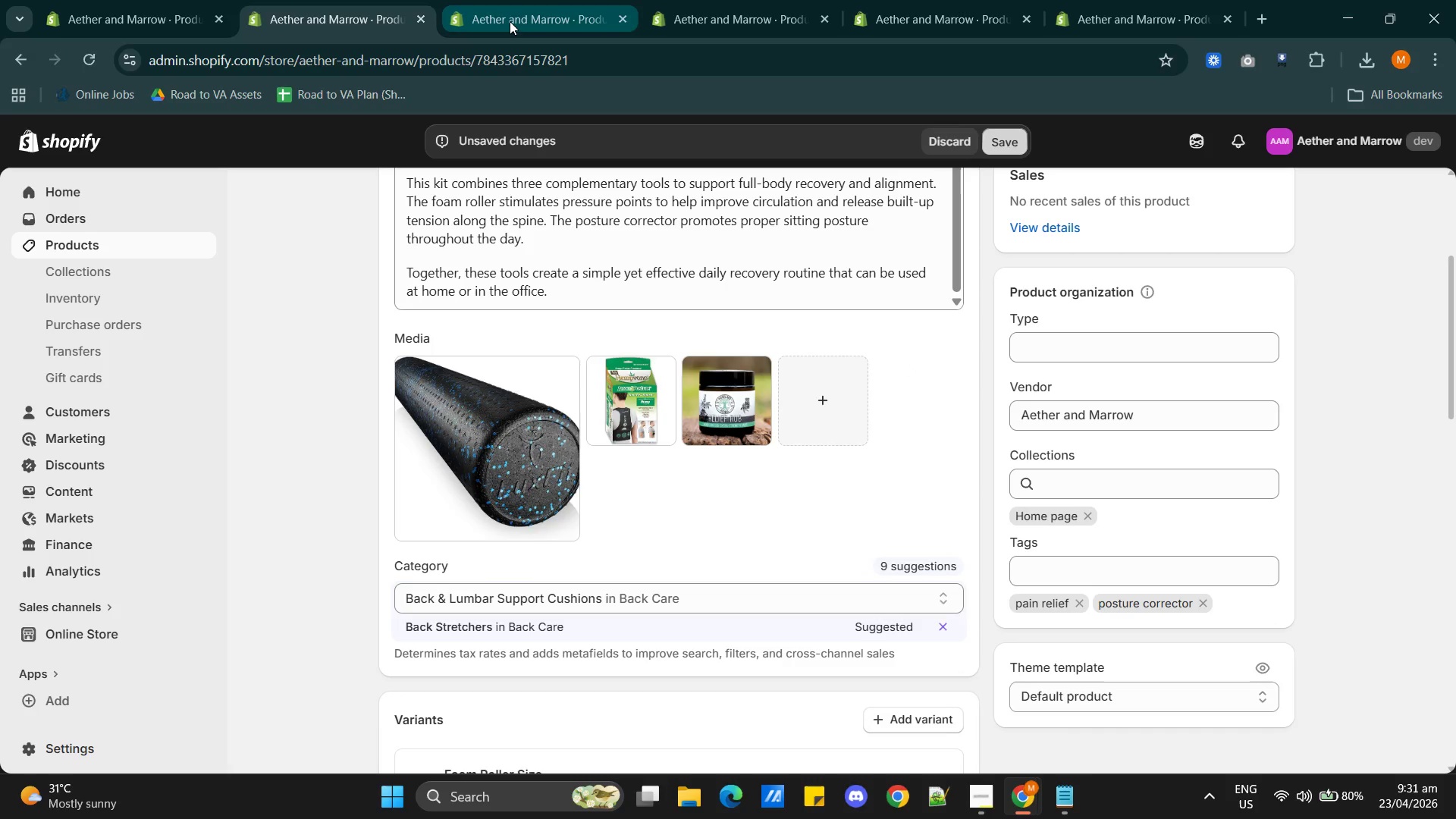 
left_click([510, 21])
 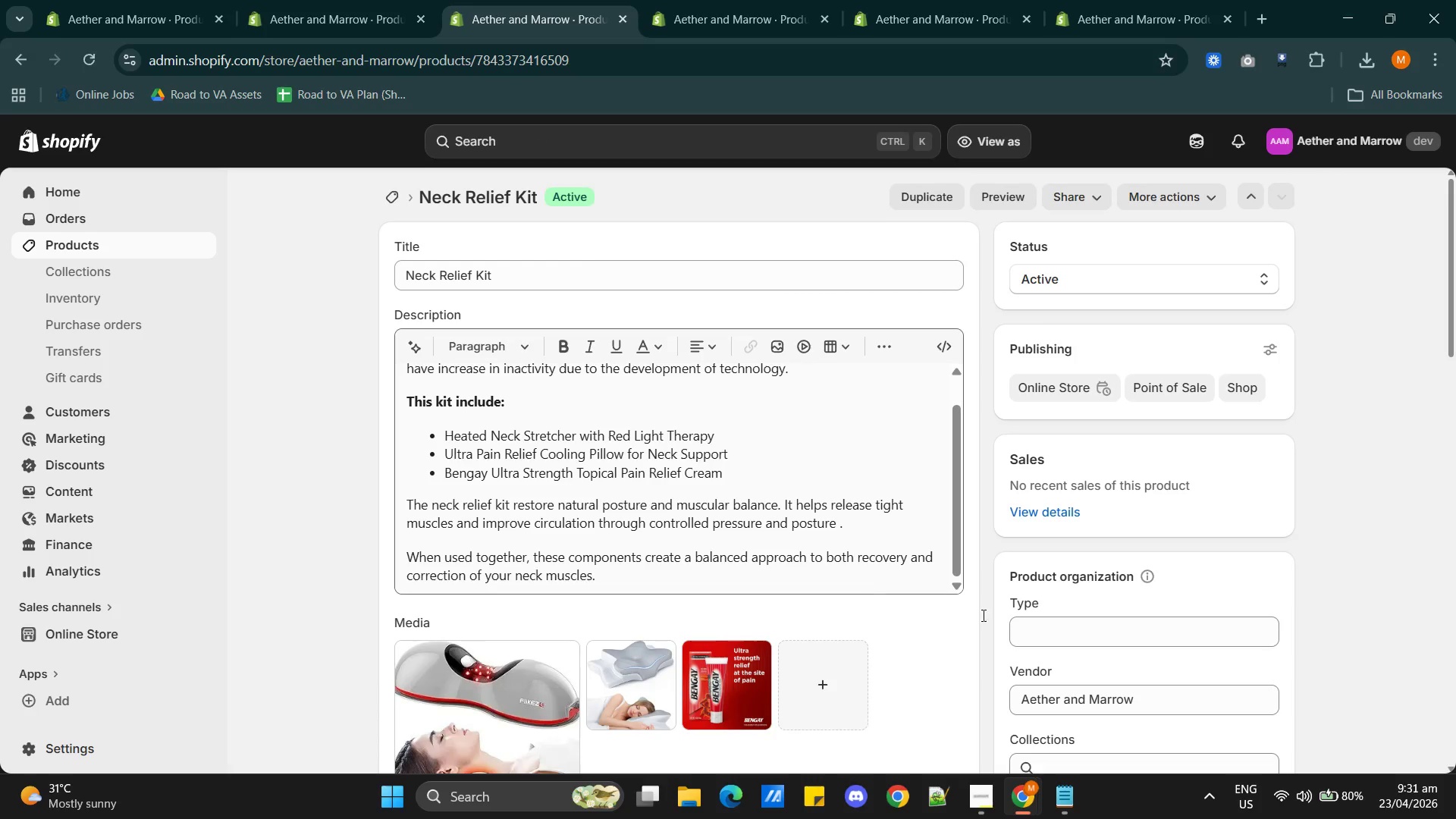 
scroll: coordinate [1167, 642], scroll_direction: down, amount: 3.0
 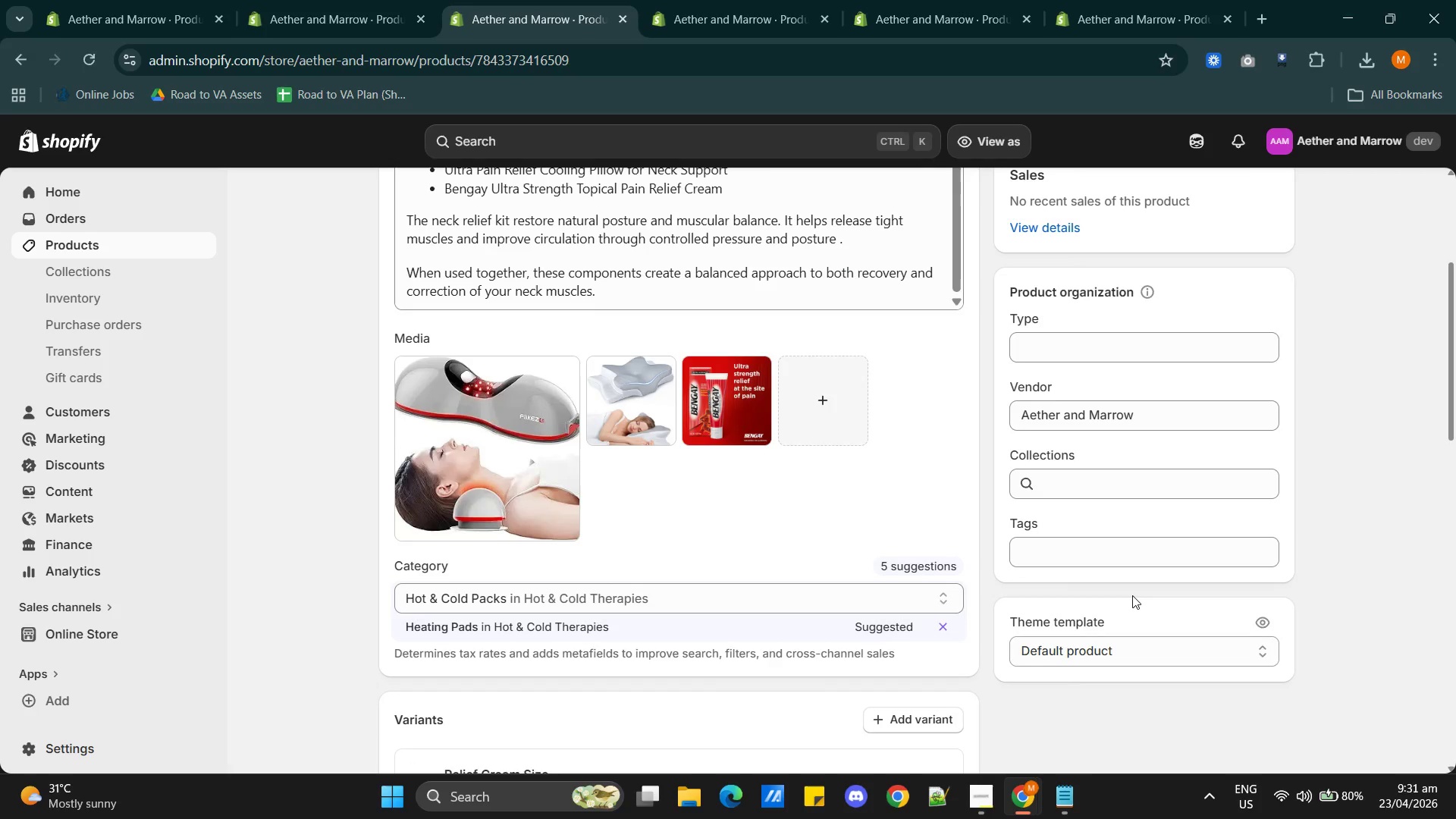 
scroll: coordinate [1132, 595], scroll_direction: up, amount: 1.0
 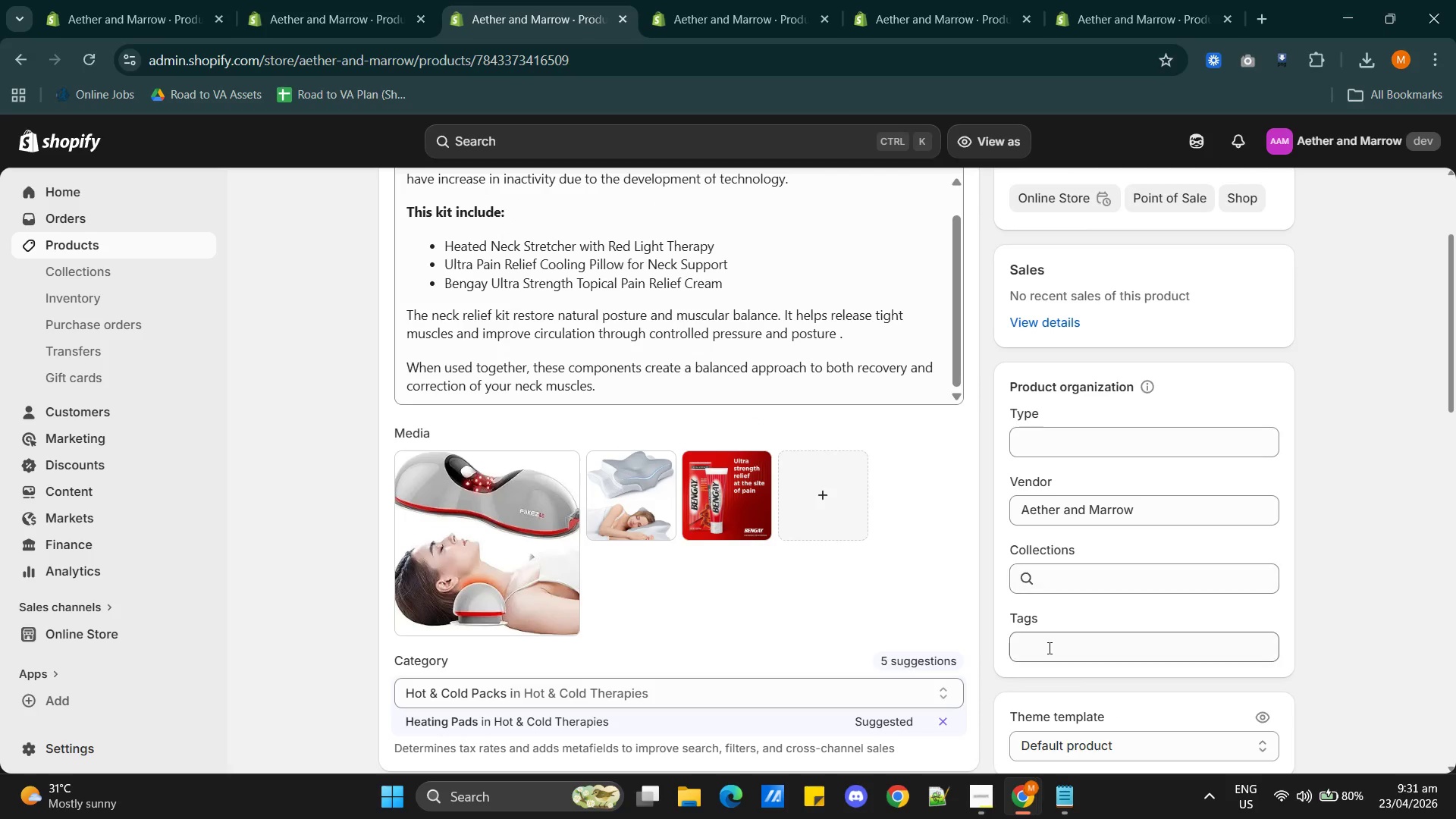 
left_click([1046, 647])
 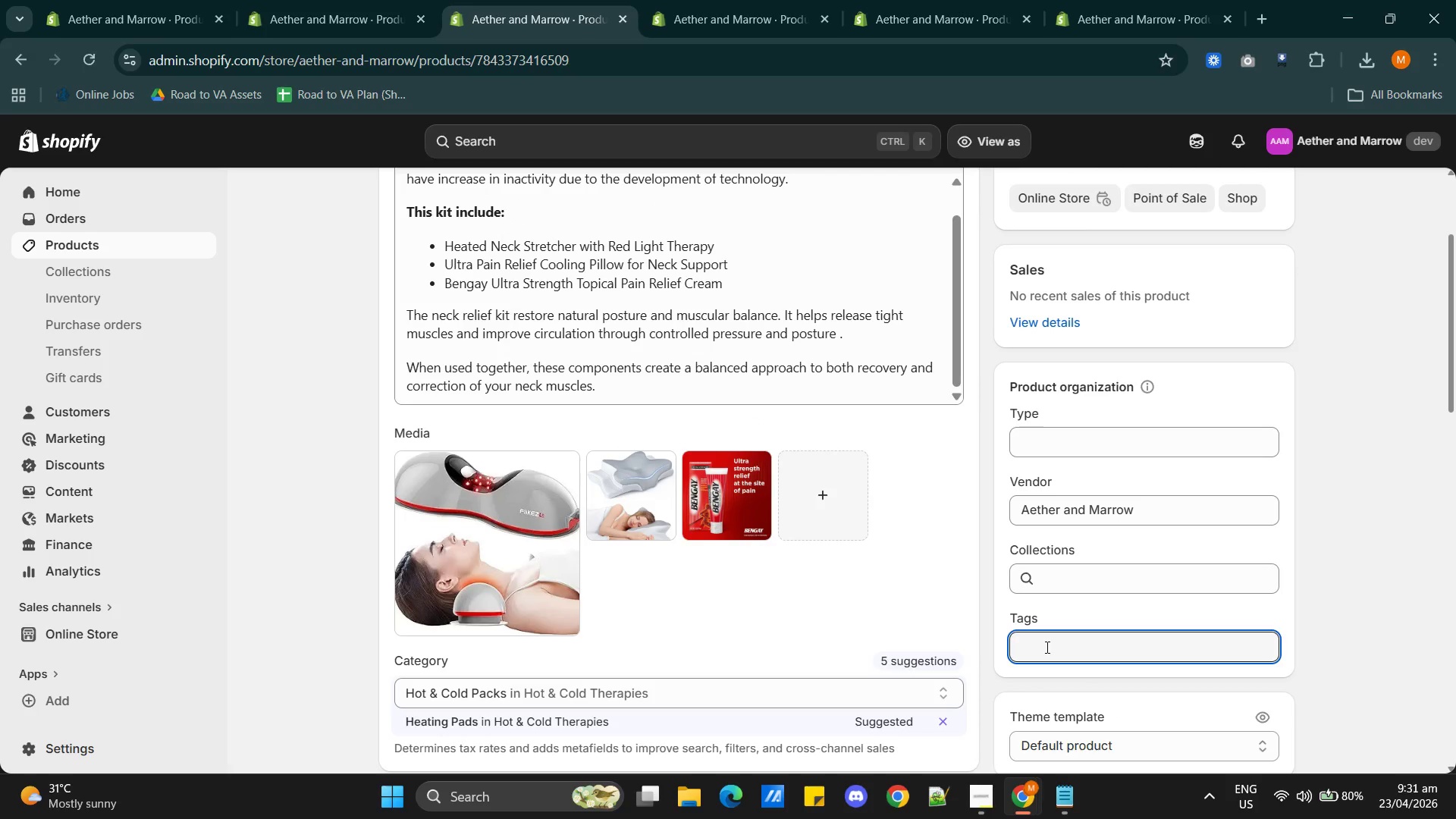 
type(pain relief, posture corrector)
 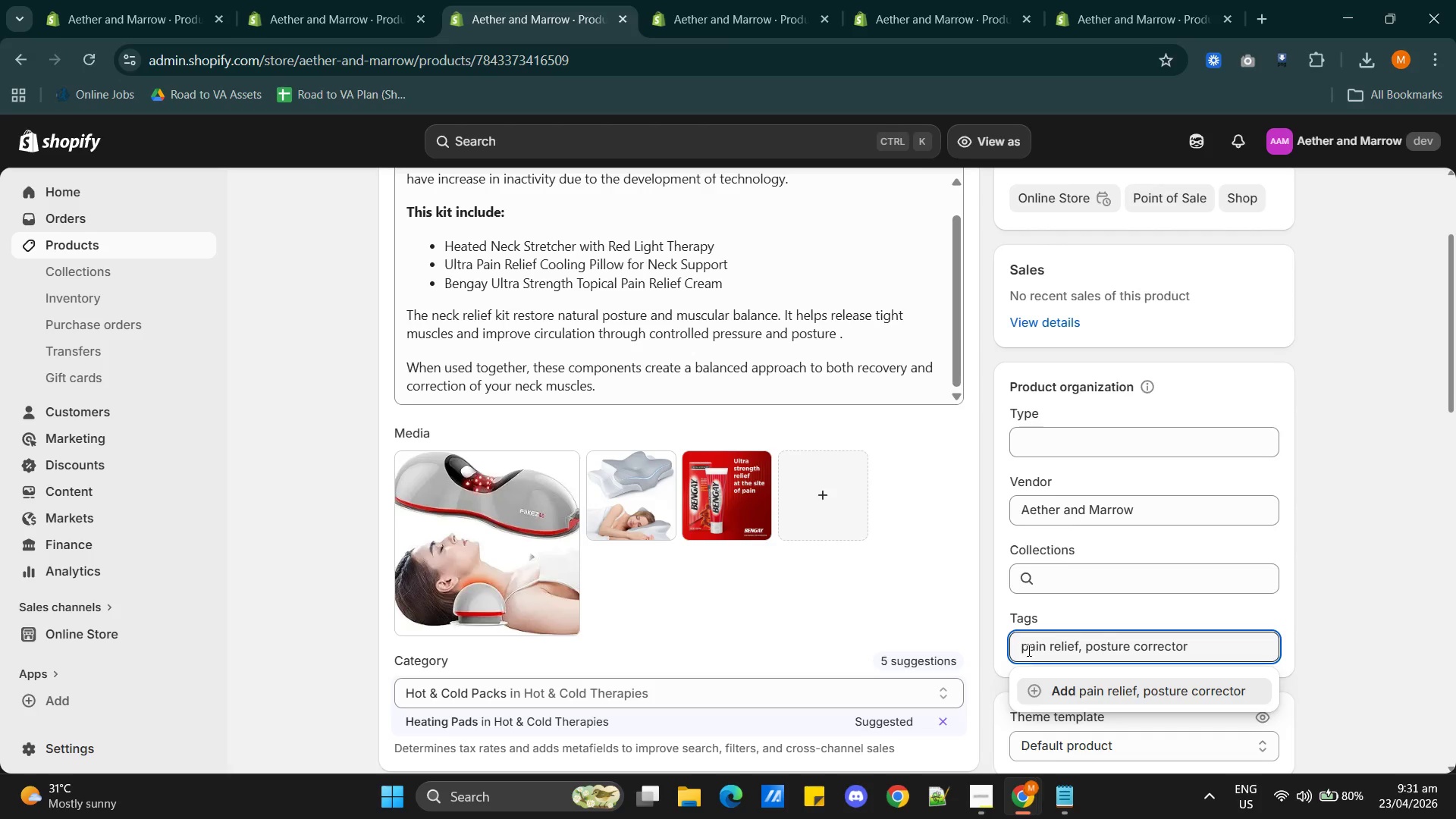 
left_click([1023, 644])
 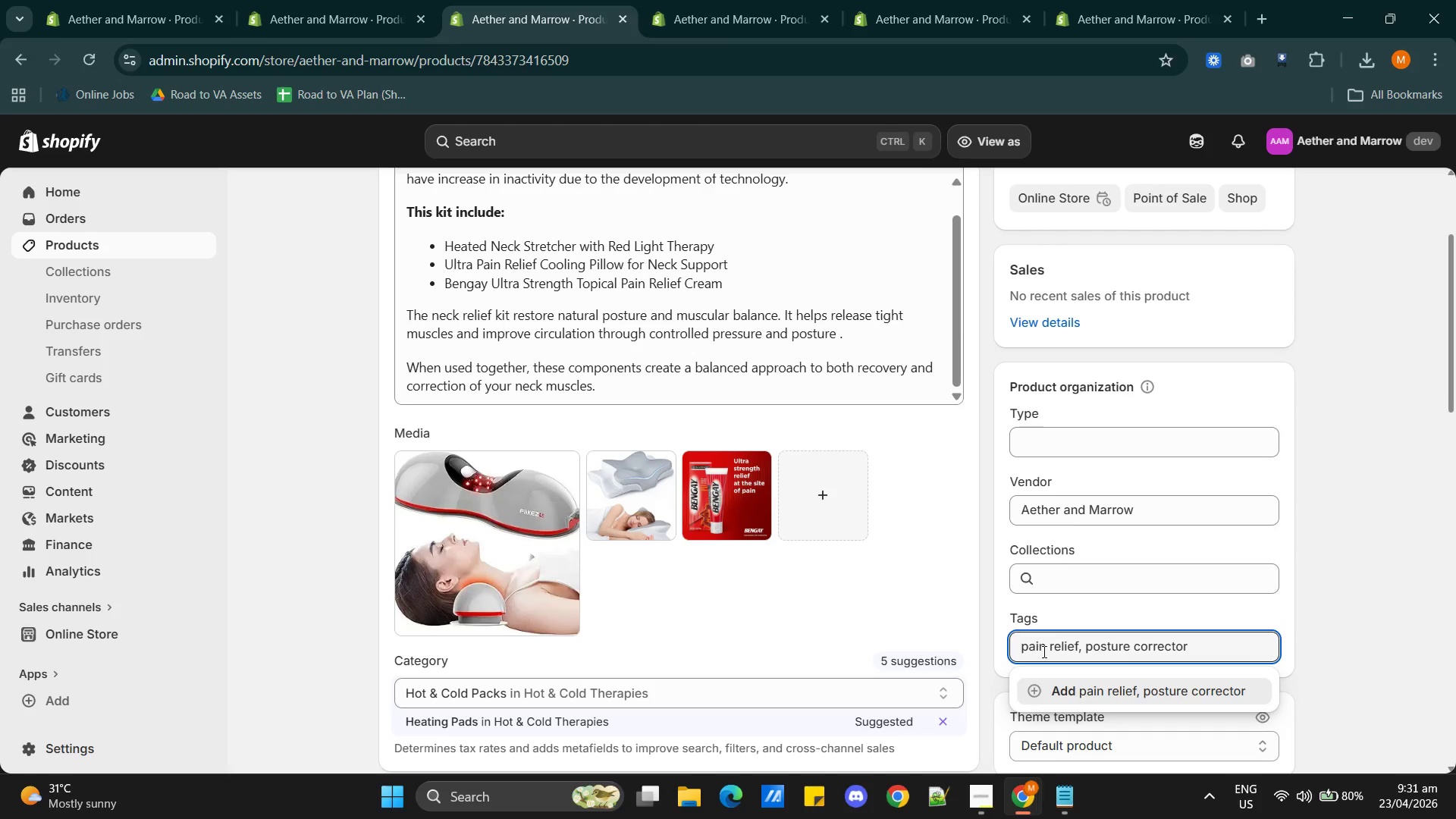 
type(neck )
 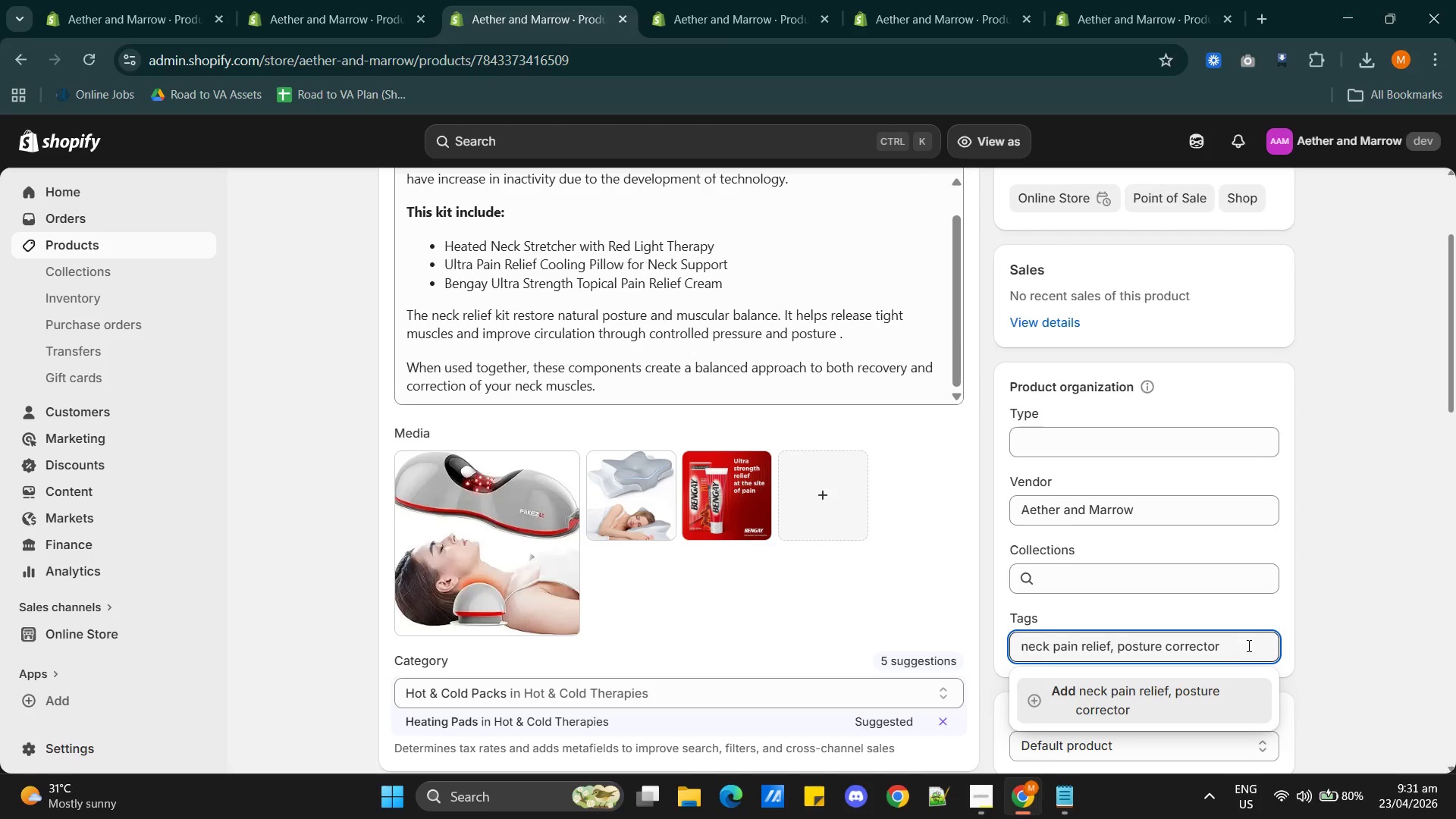 
wait(7.08)
 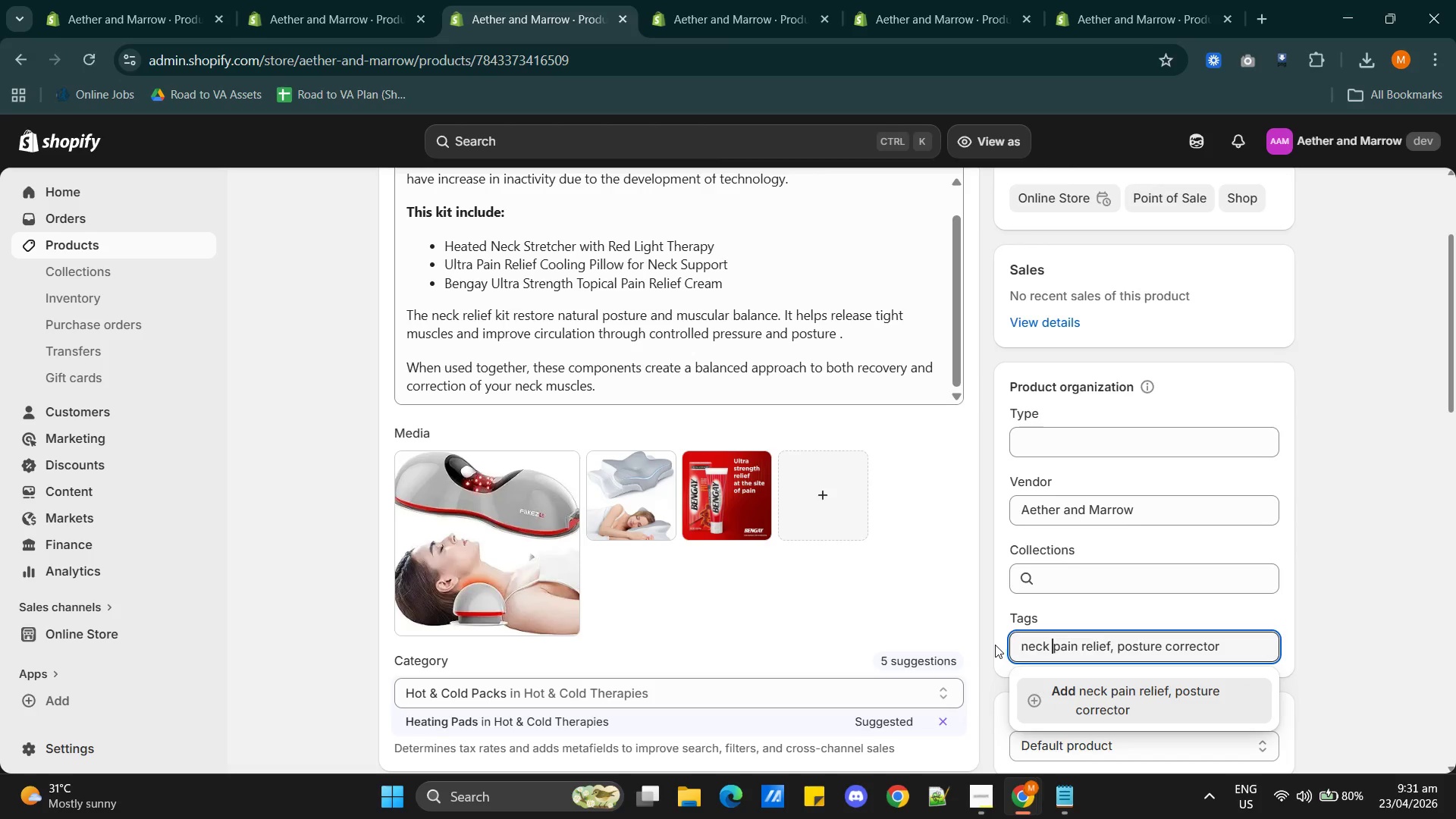 
double_click([1162, 647])
 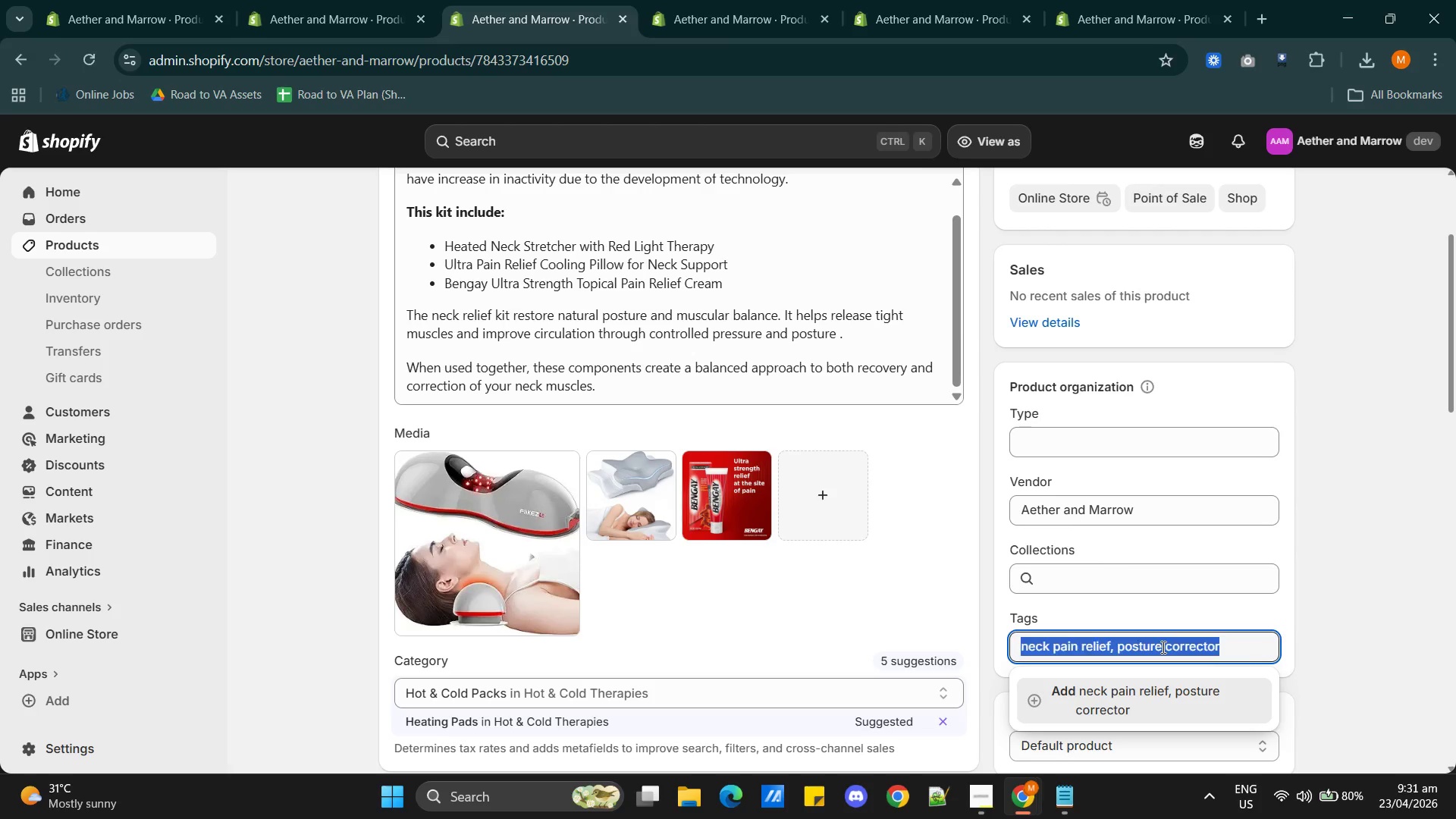 
triple_click([1162, 647])
 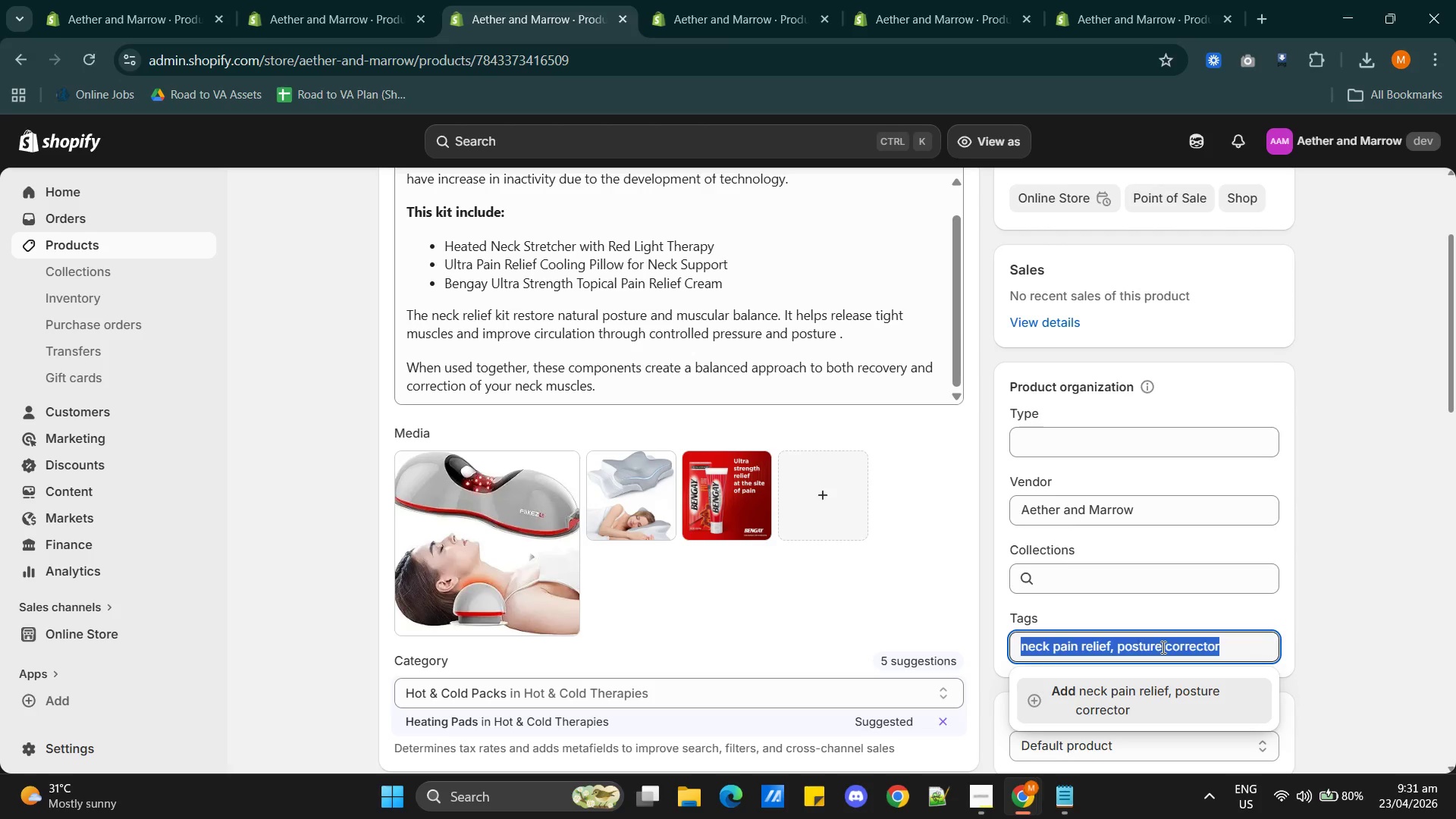 
key(Control+C)
 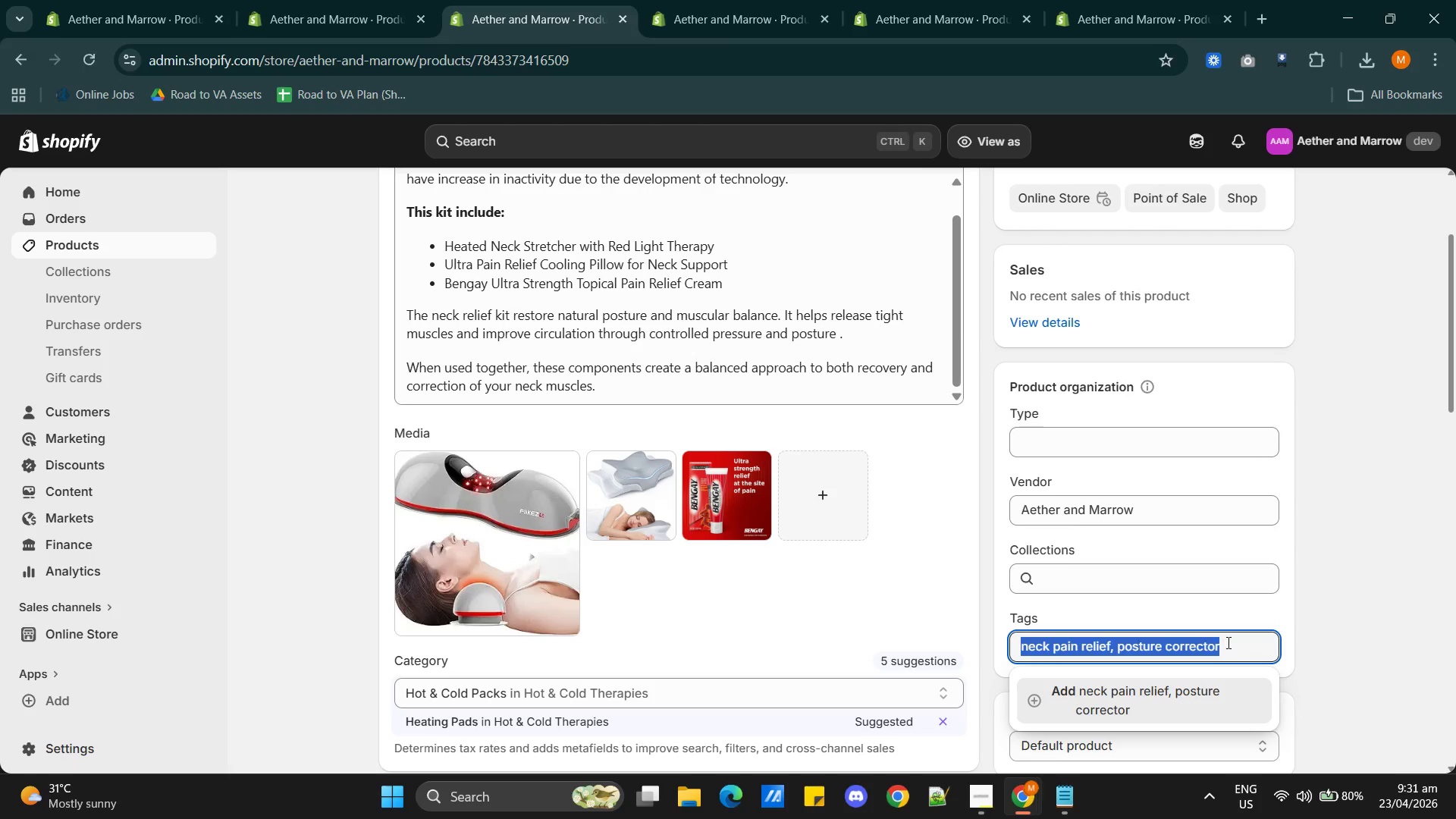 
left_click([1237, 642])
 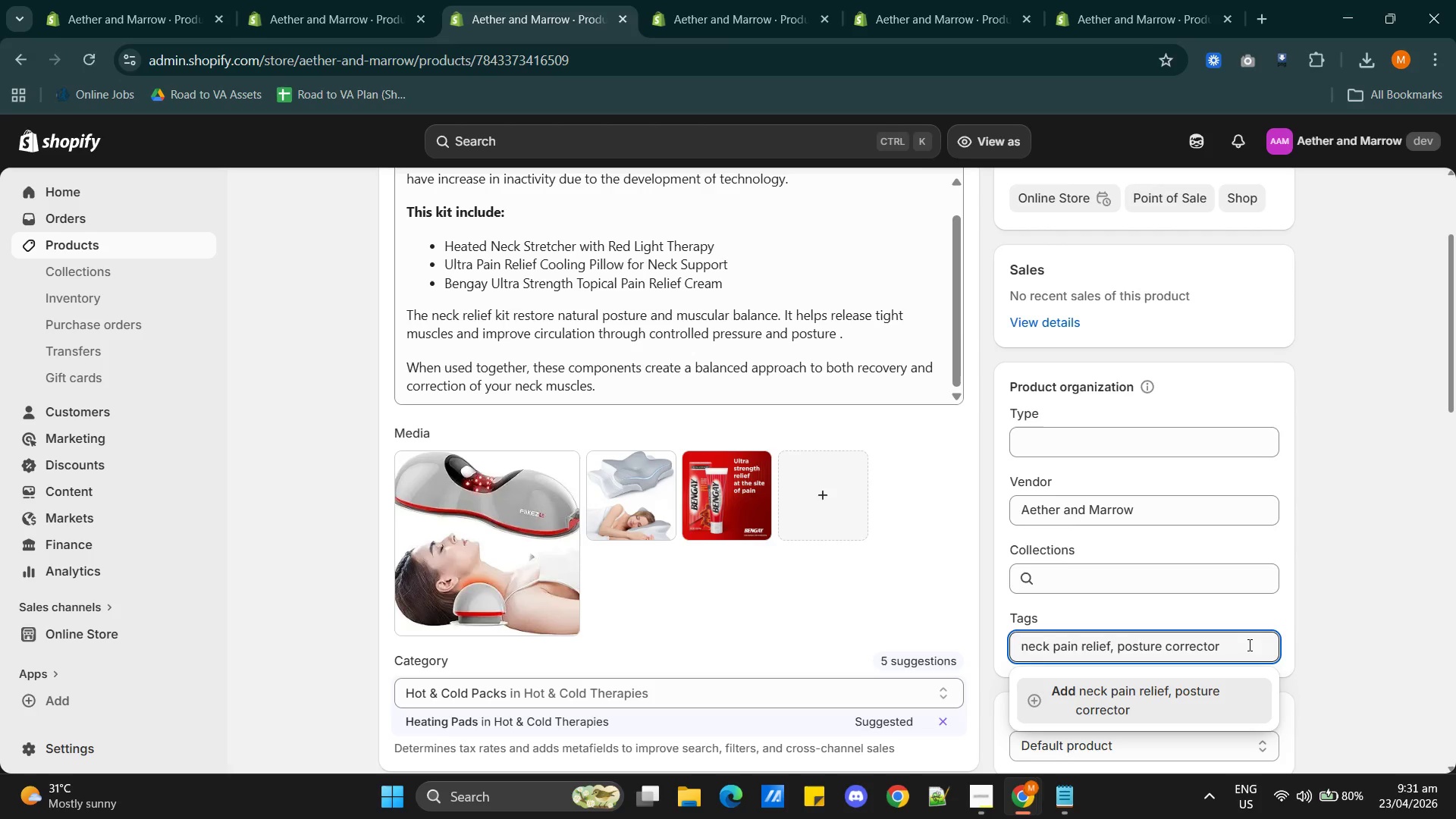 
key(Enter)
 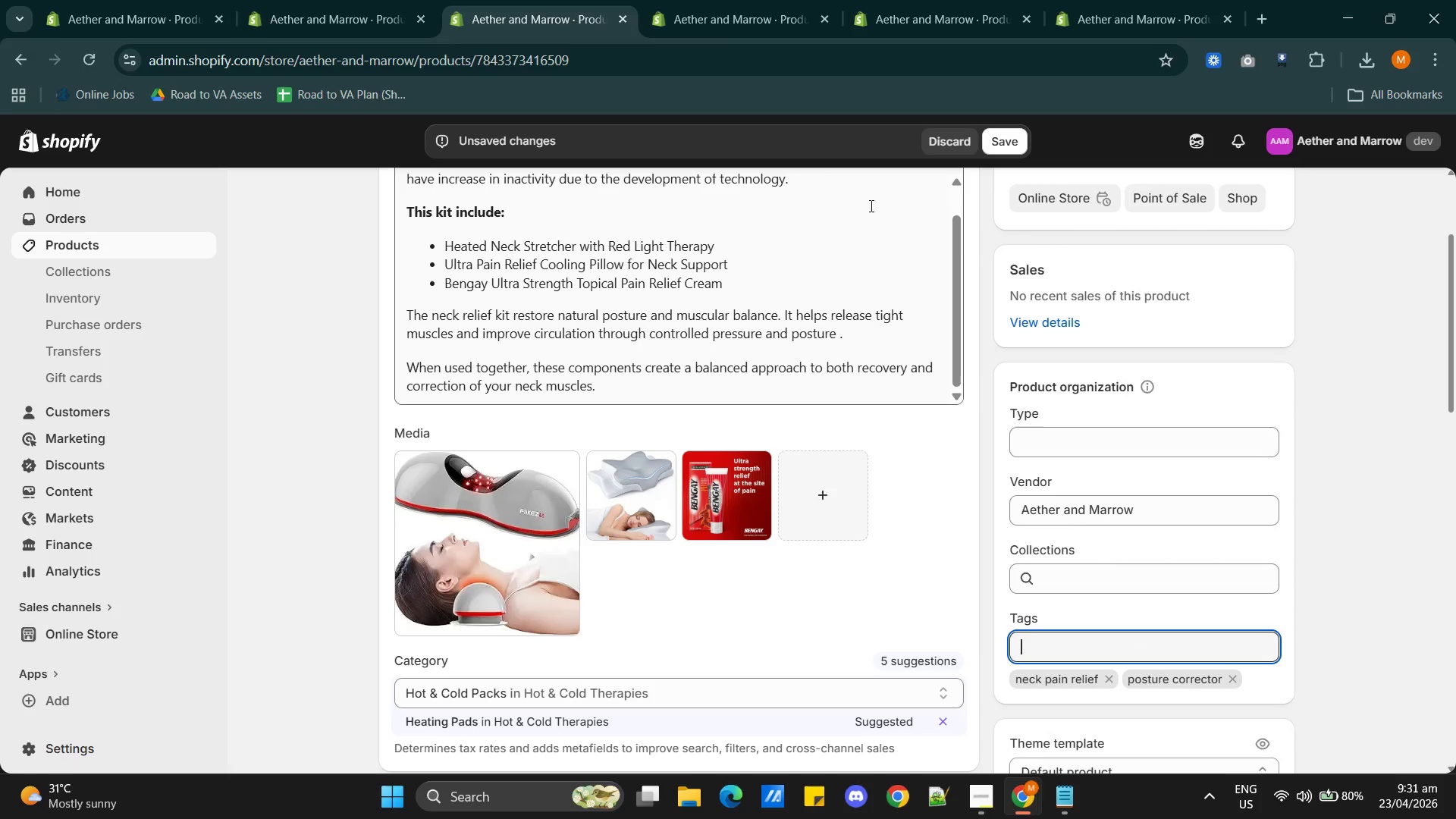 
left_click([999, 144])
 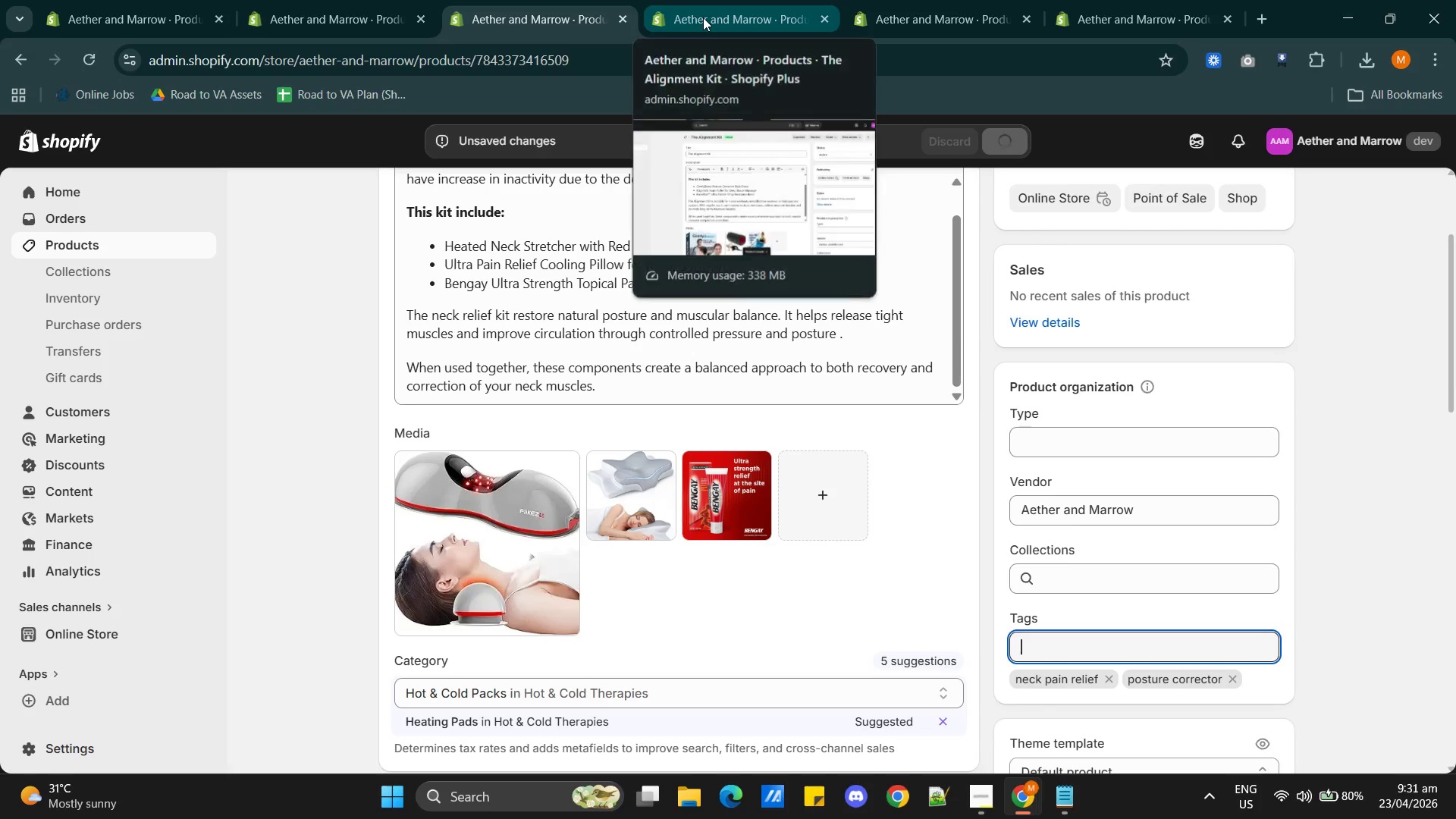 
left_click([703, 17])
 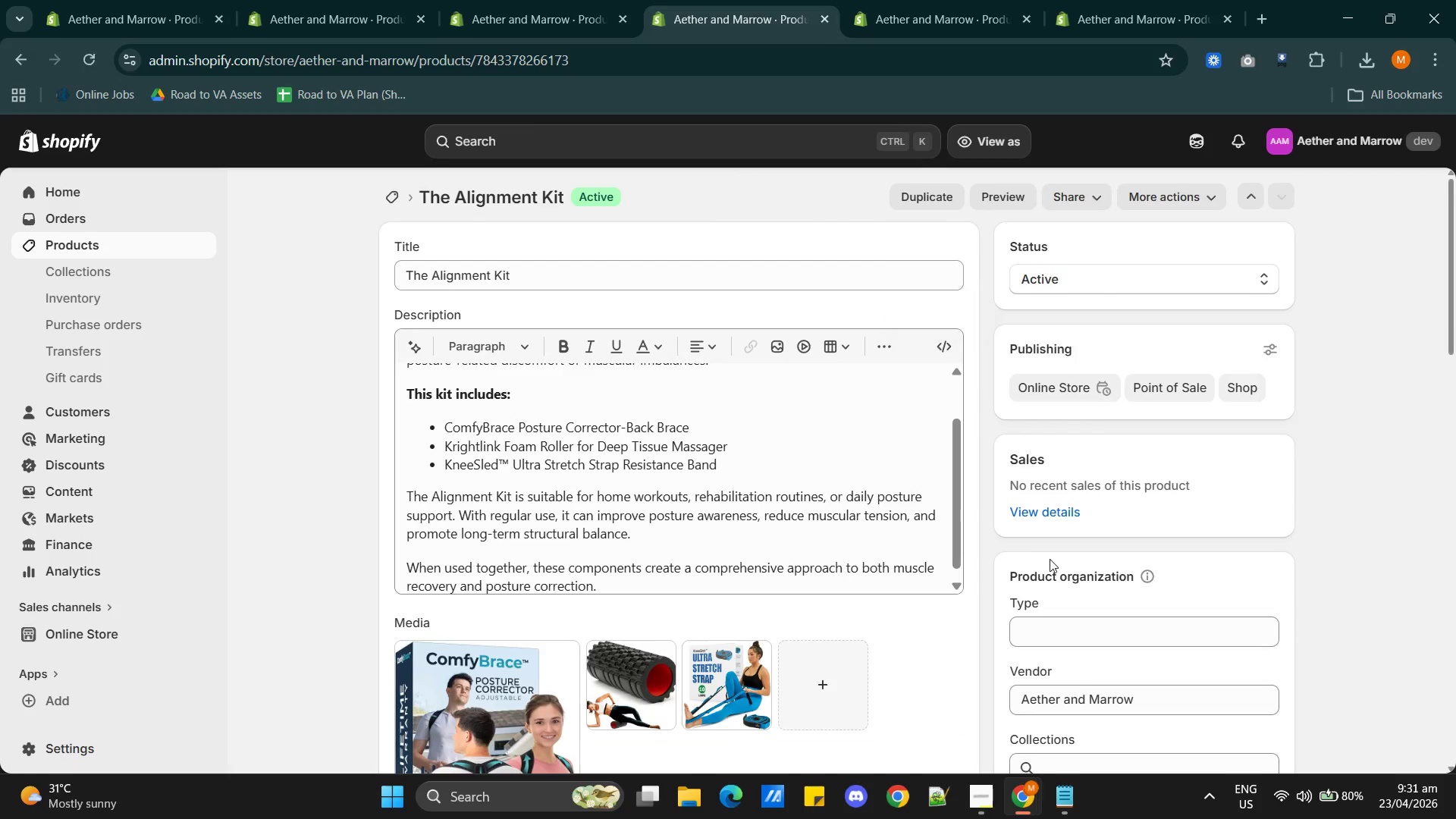 
scroll: coordinate [896, 631], scroll_direction: down, amount: 2.0
 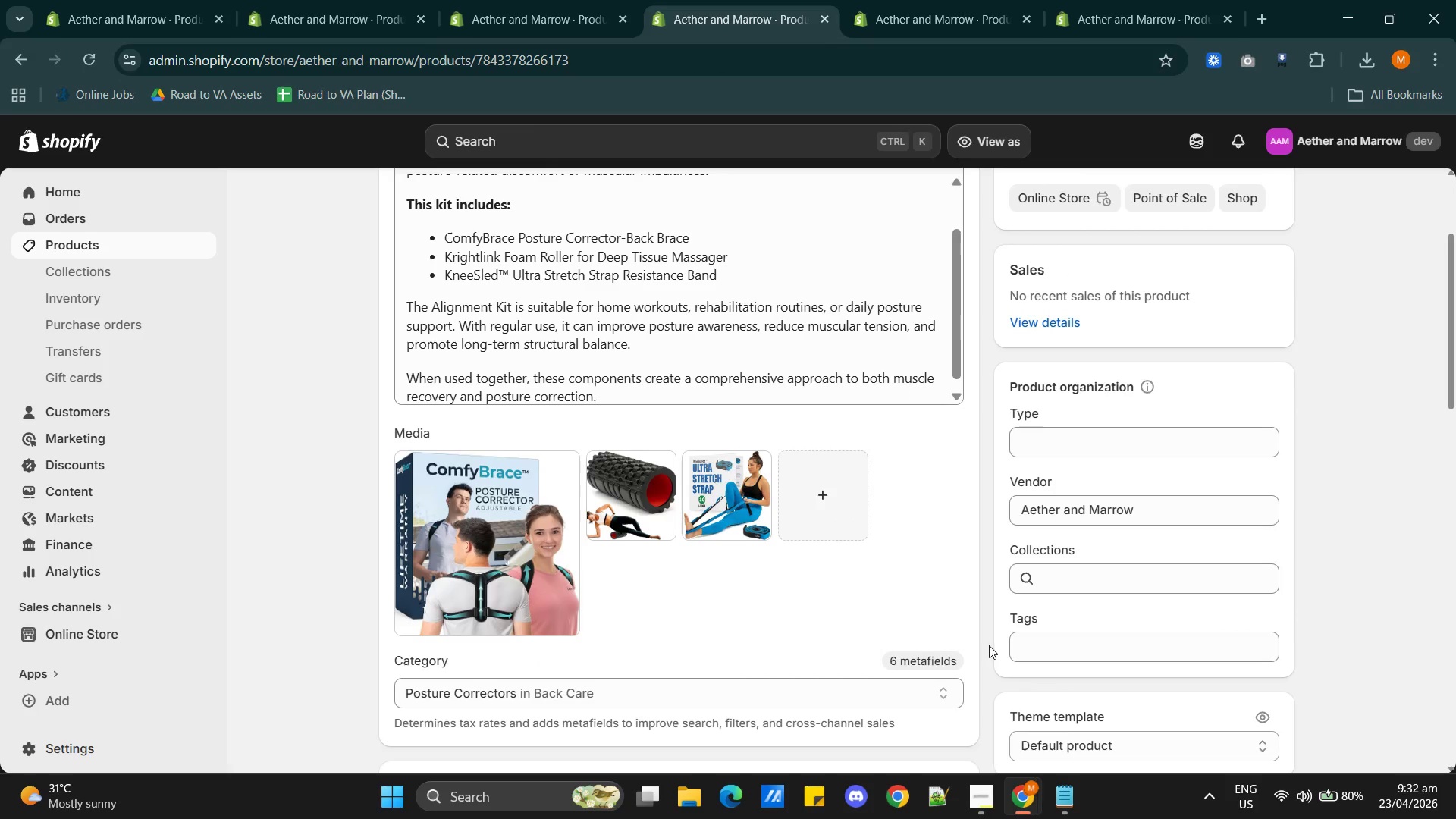 
left_click([1042, 648])
 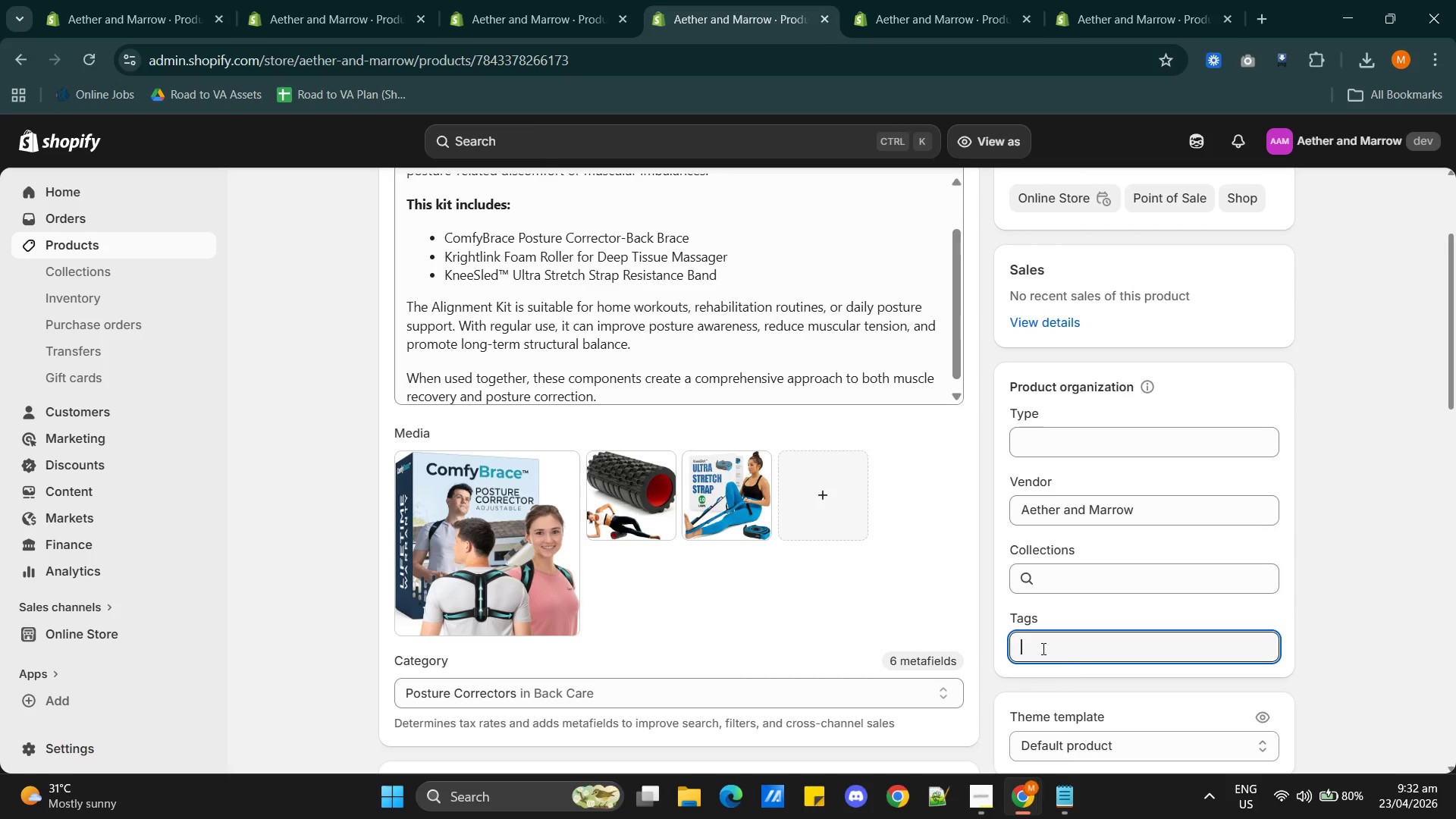 
key(Control+V)
 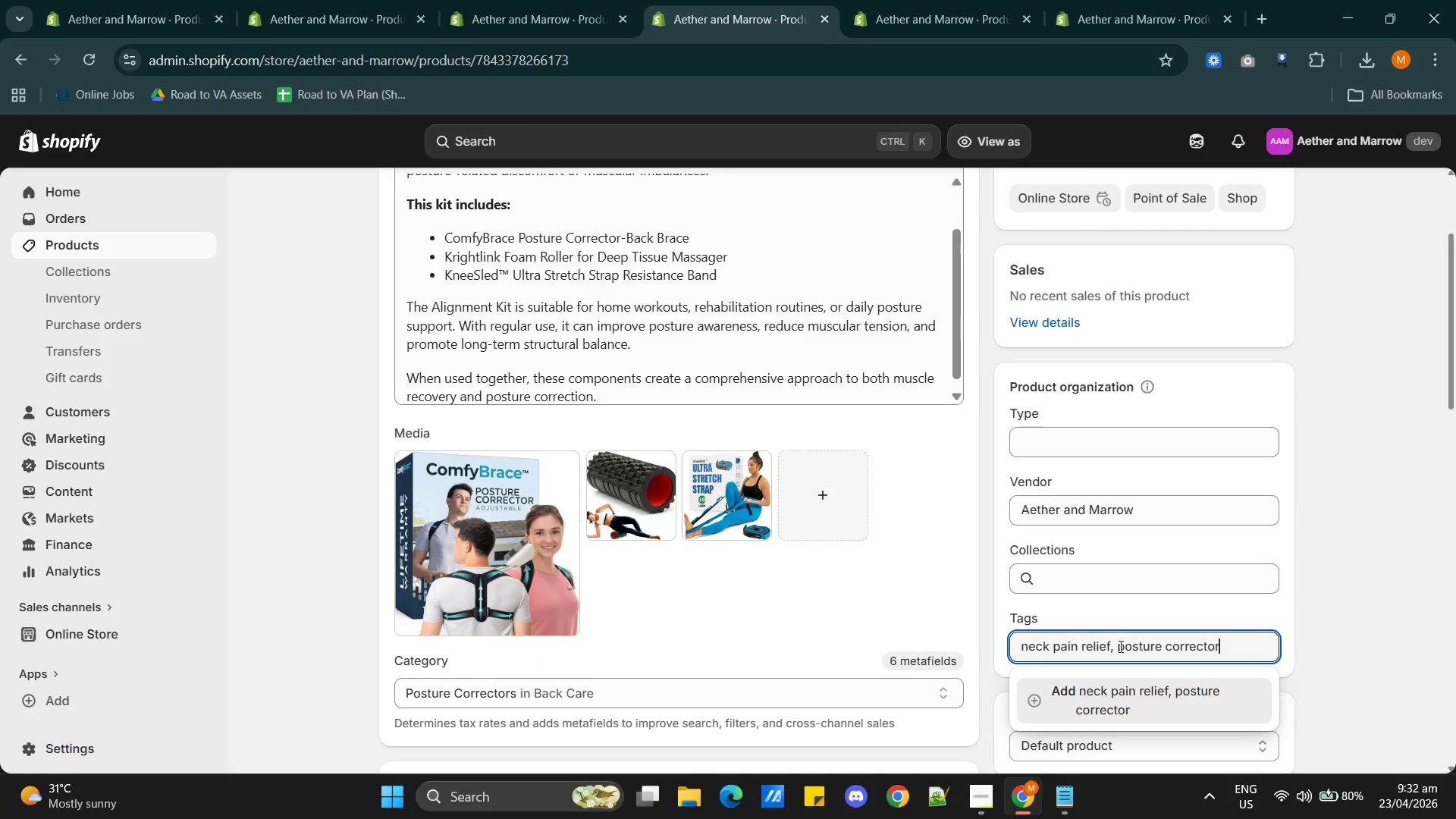 
left_click_drag(start_coordinate=[1117, 647], to_coordinate=[981, 648])
 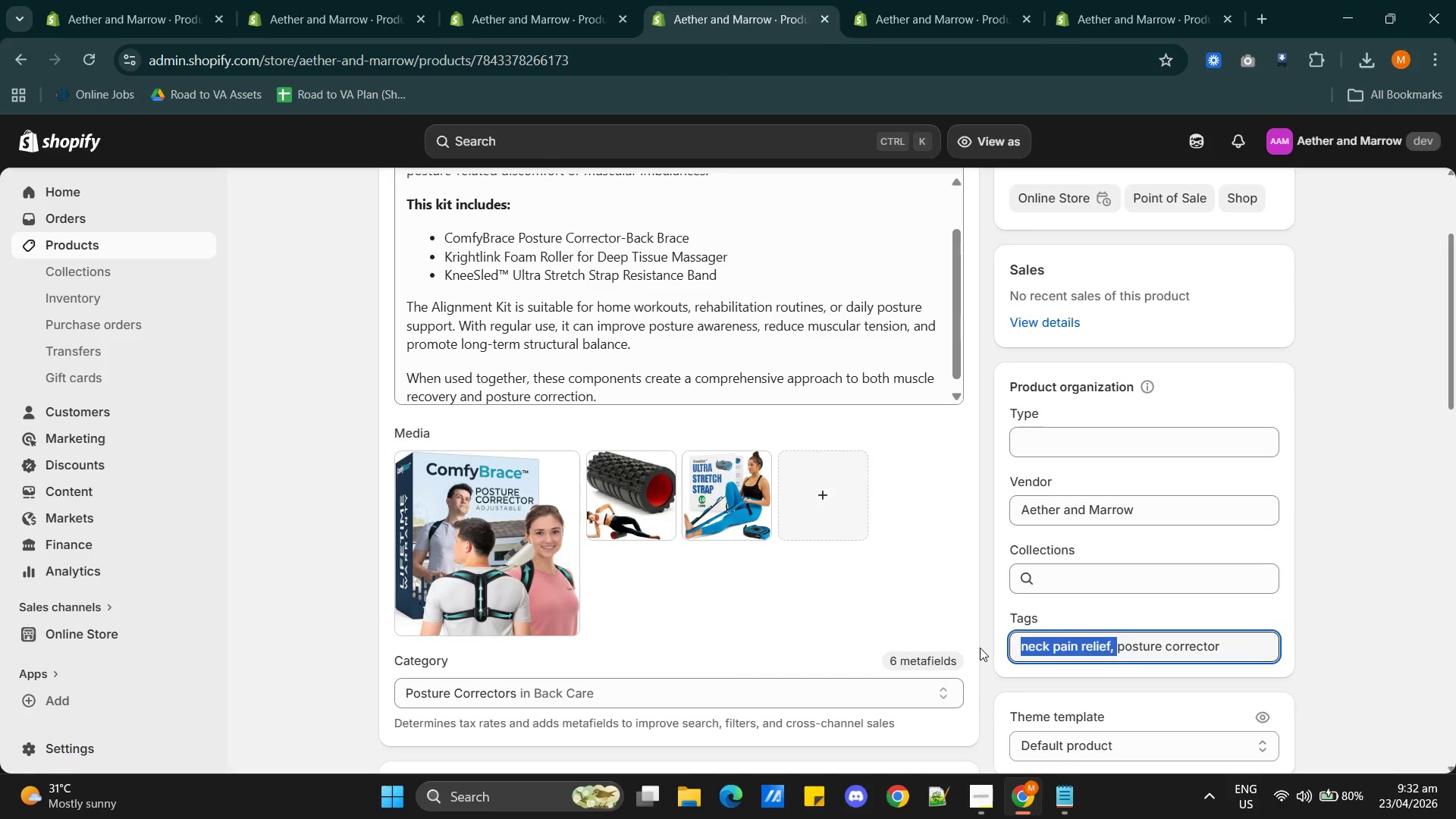 
key(Backspace)
 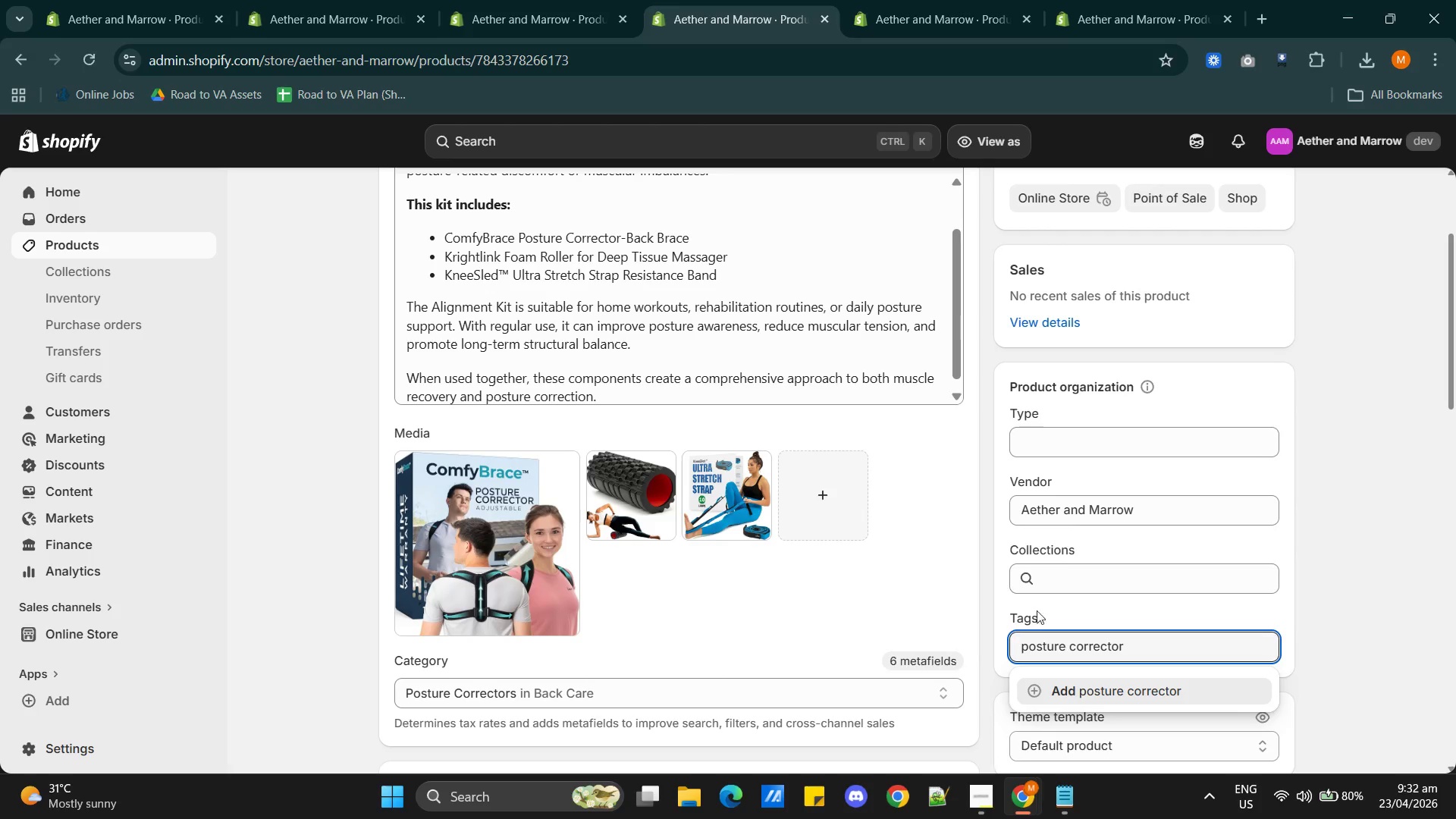 
left_click([1125, 649])
 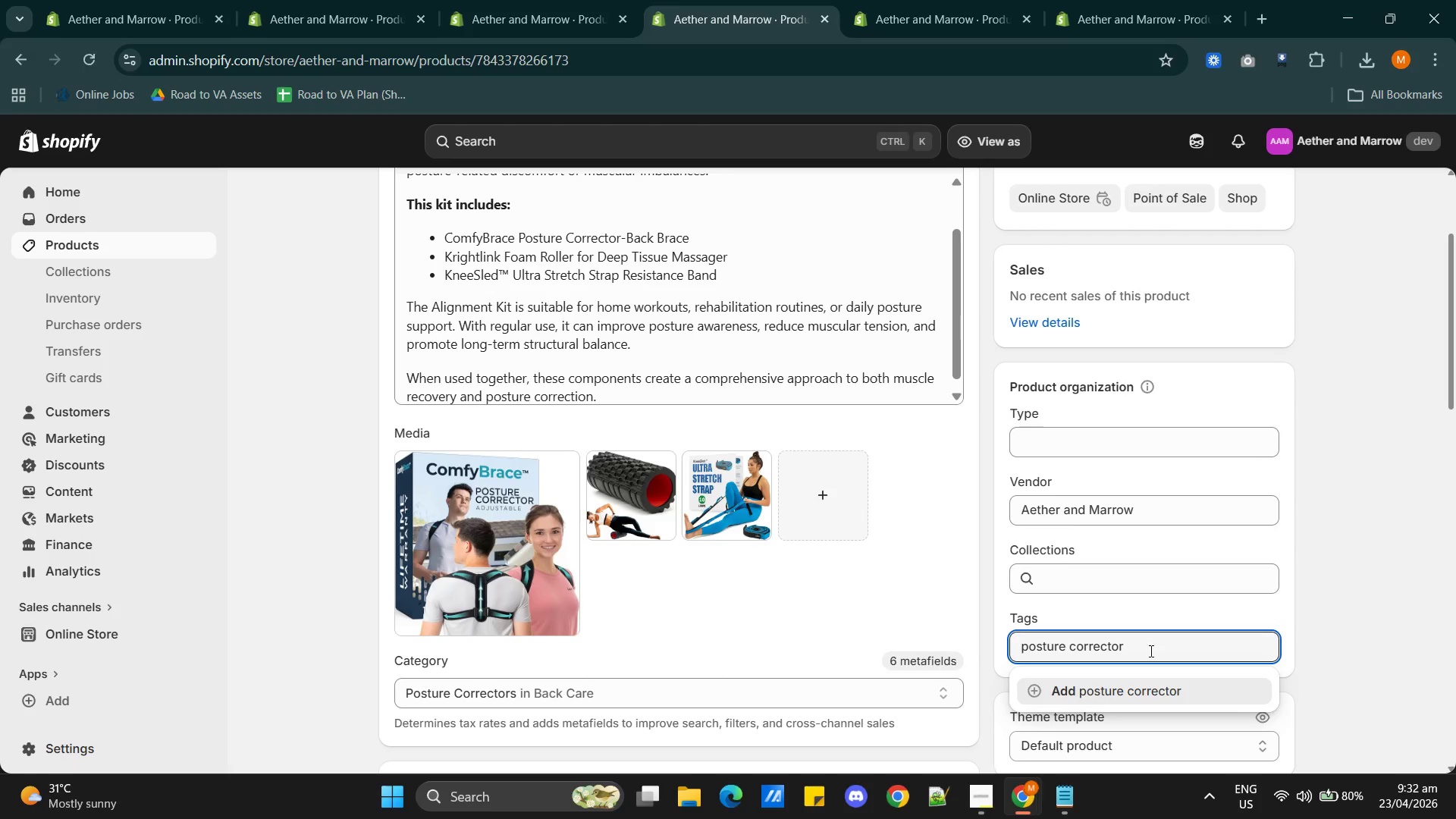 
type(, muscle stretcher)
 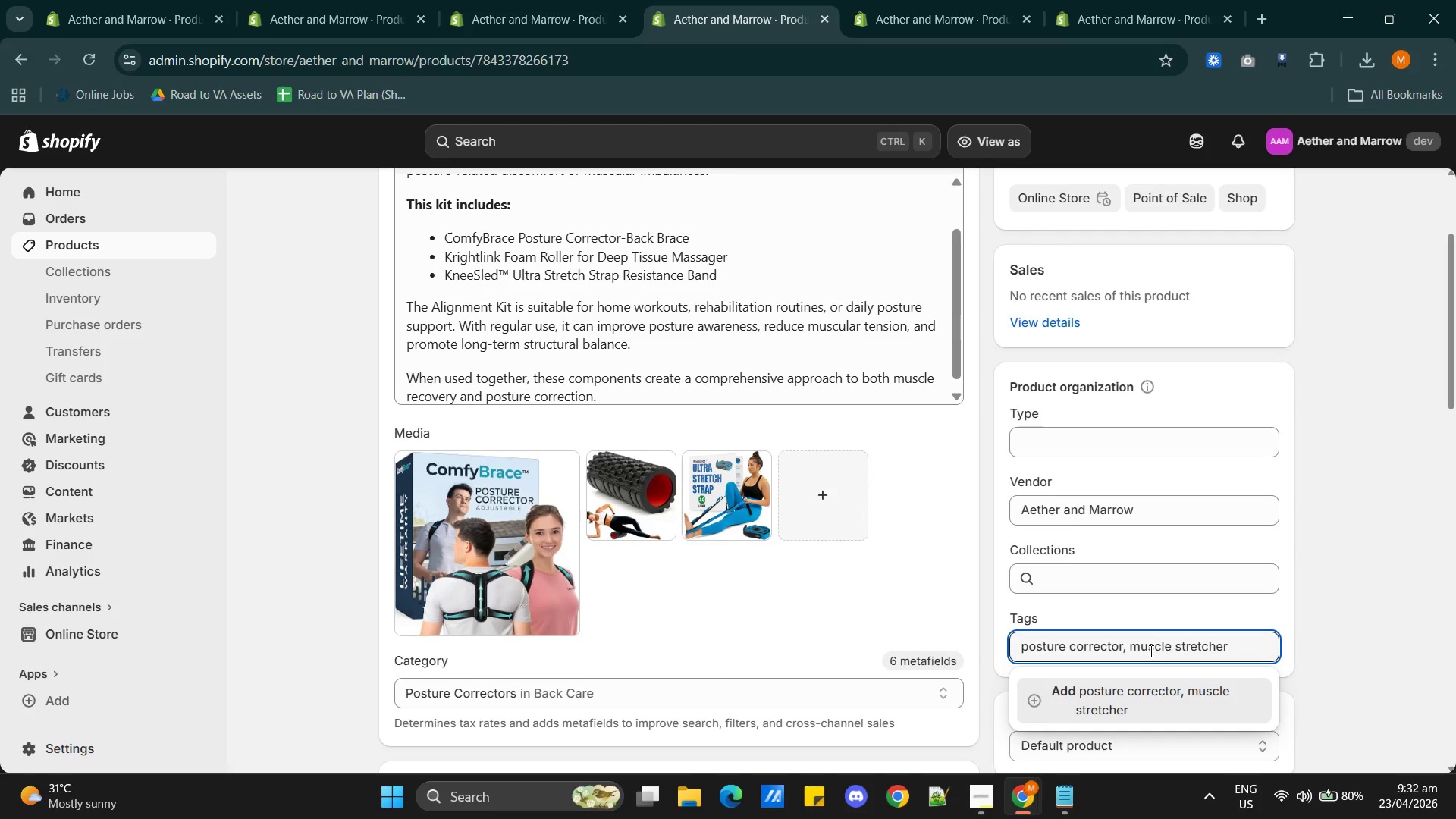 
key(Enter)
 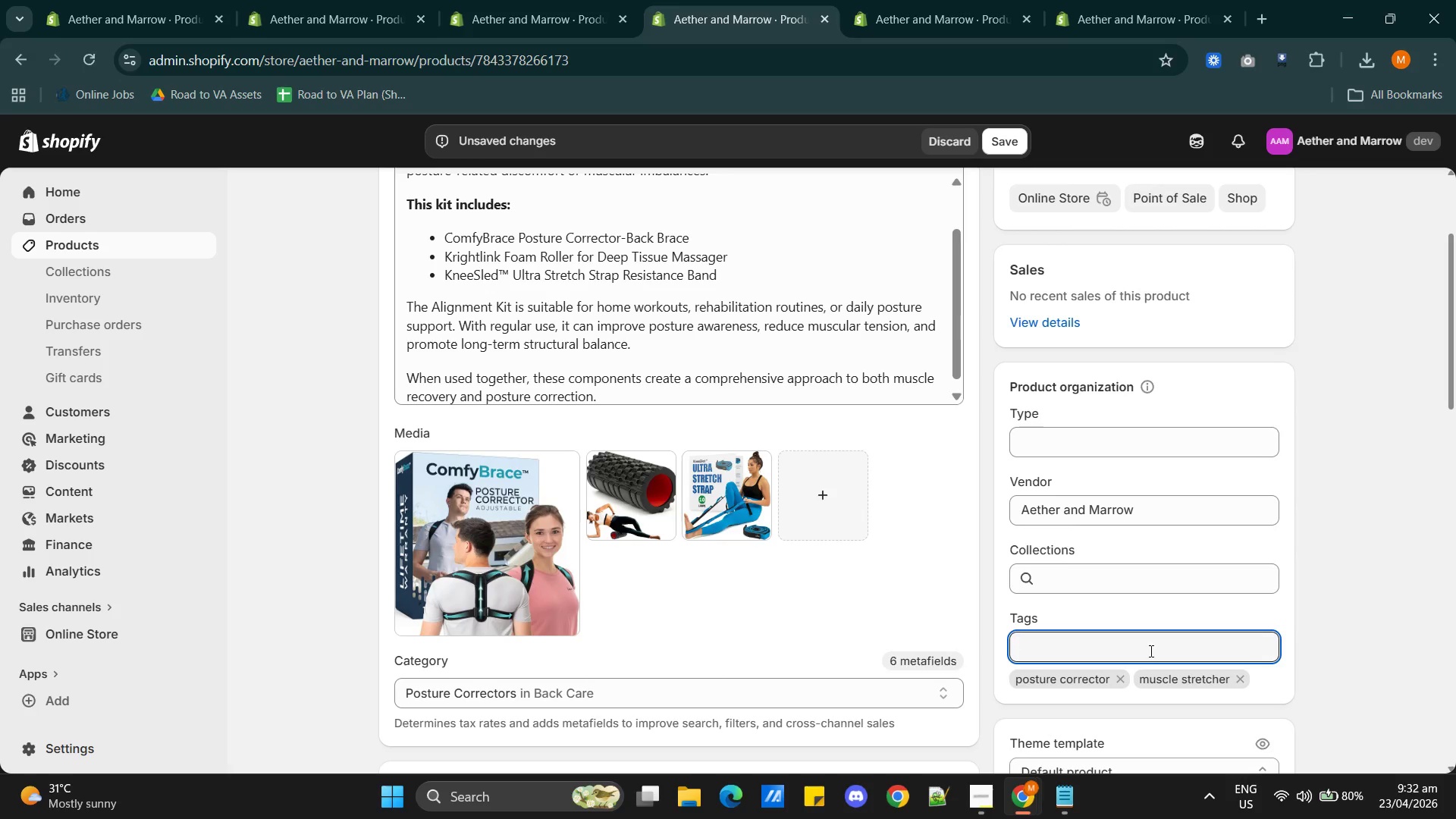 
wait(6.25)
 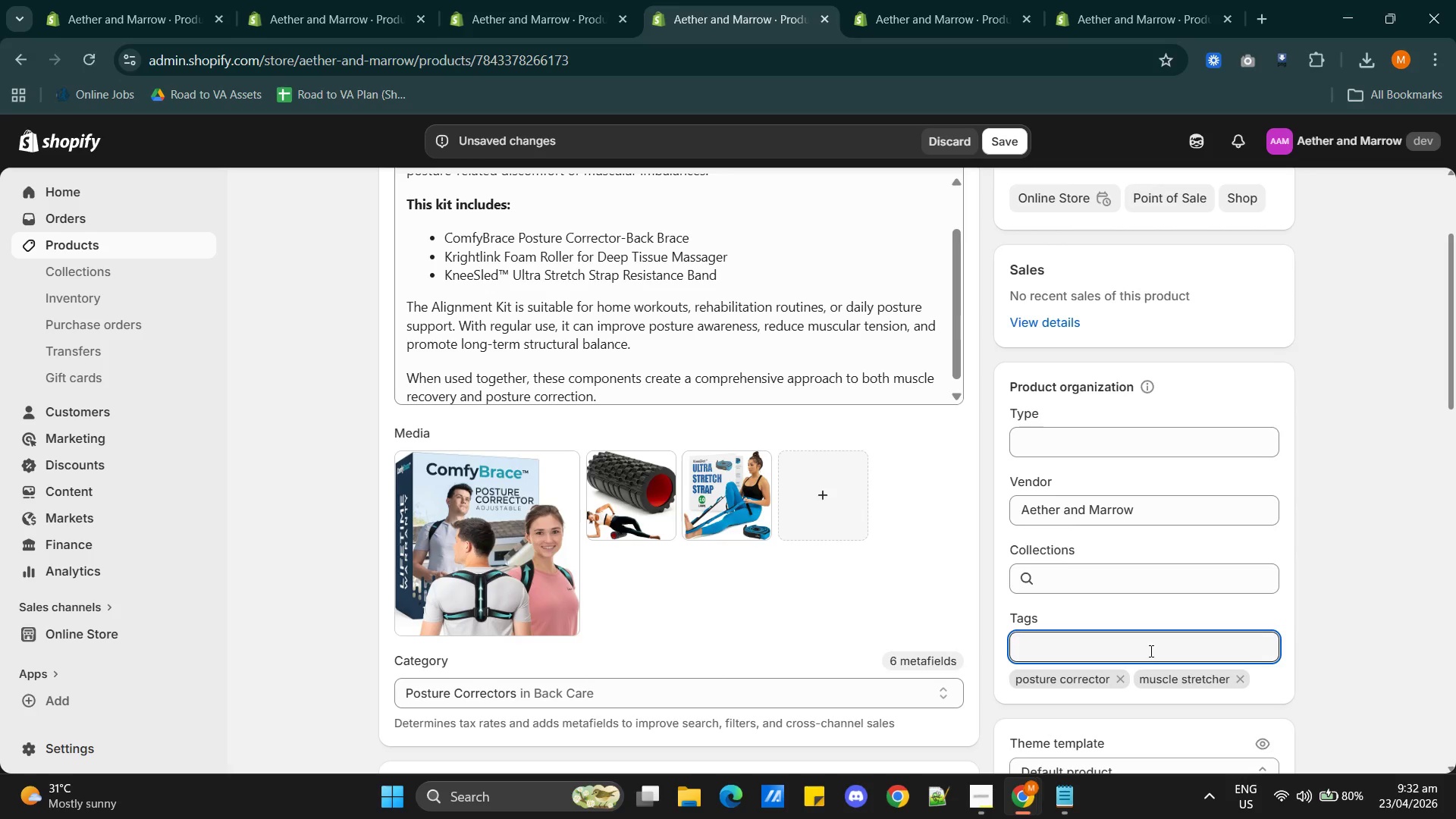 
left_click([999, 135])
 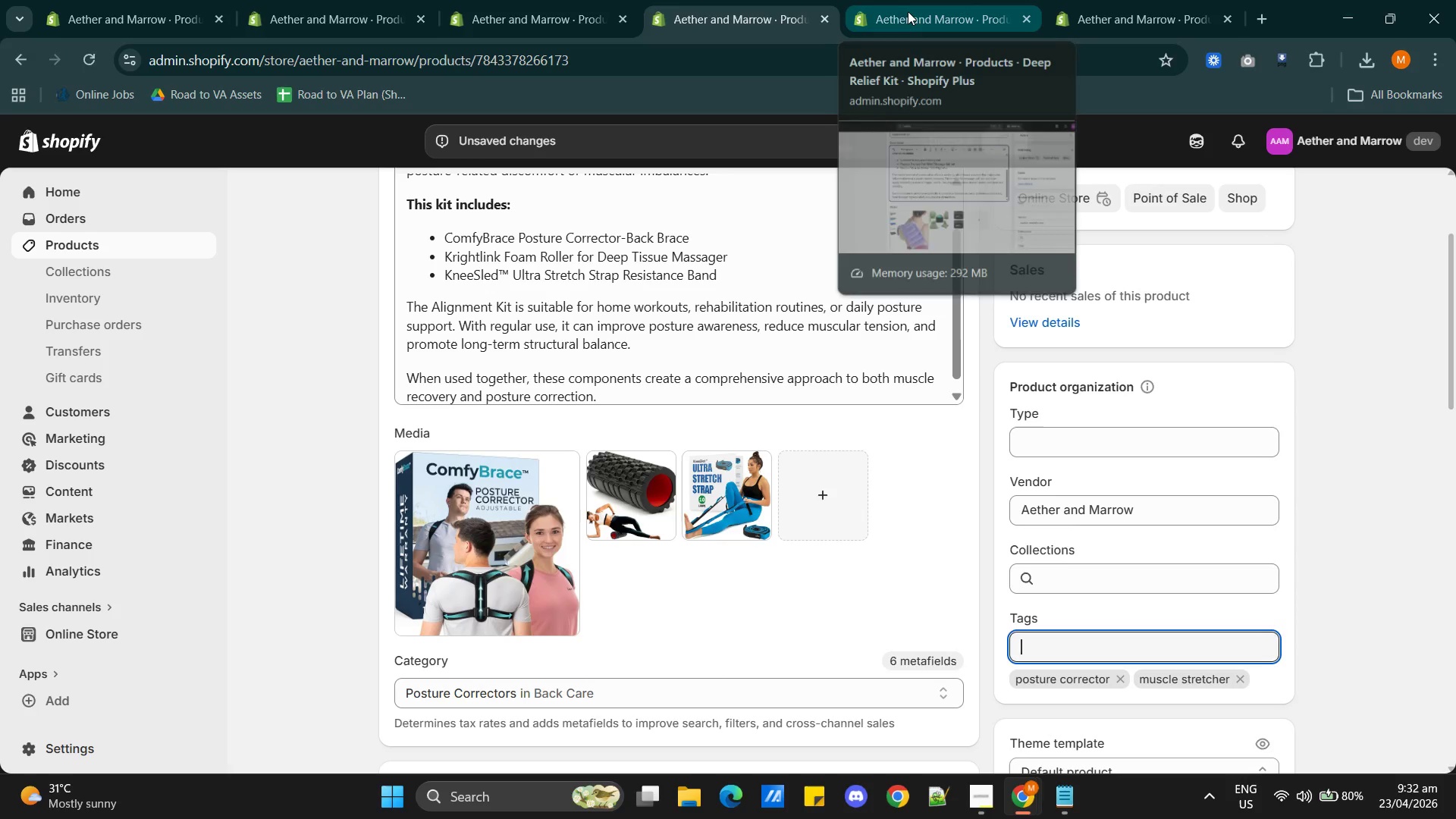 
left_click([909, 15])
 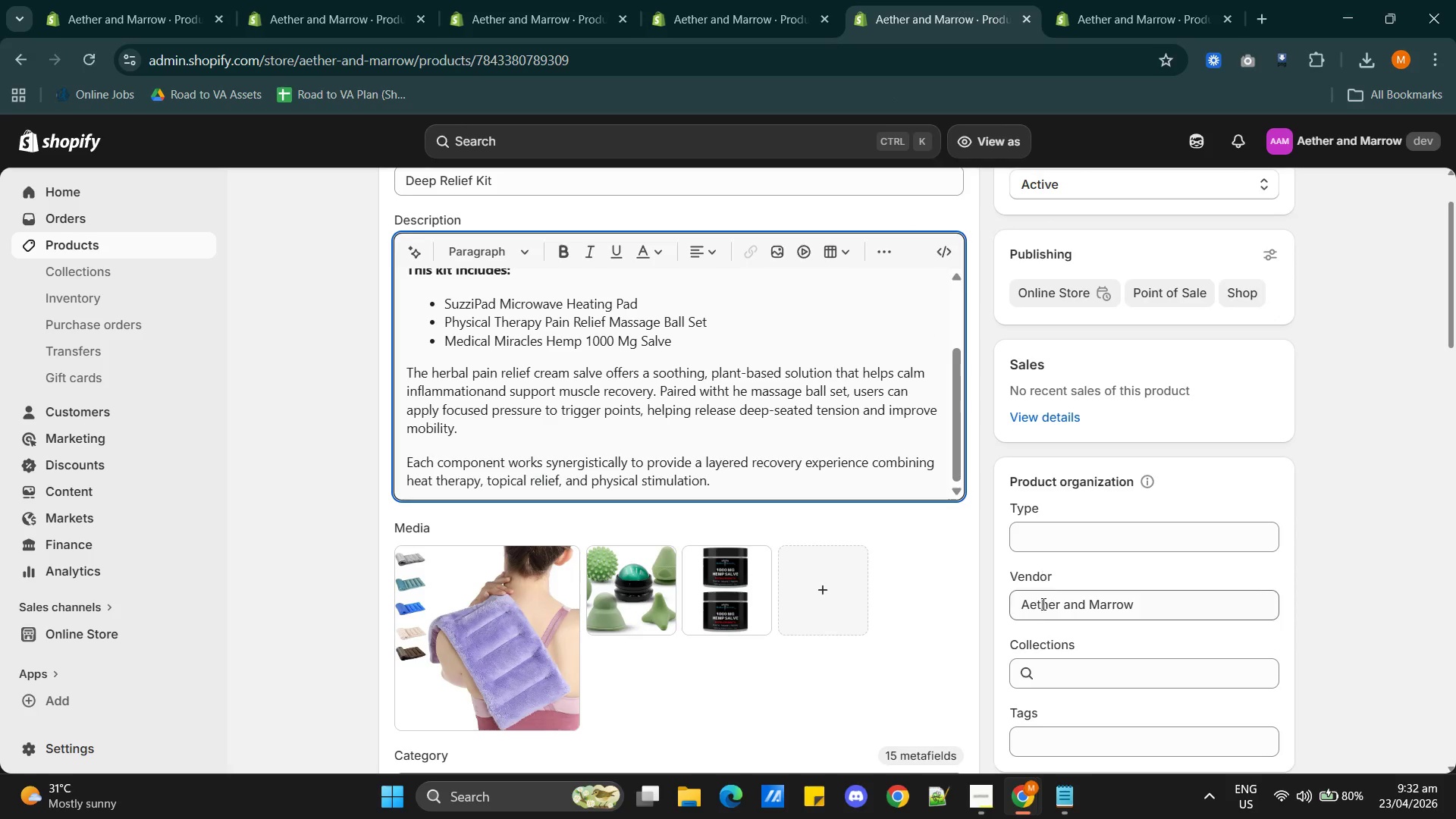 
scroll: coordinate [1063, 627], scroll_direction: down, amount: 2.0
 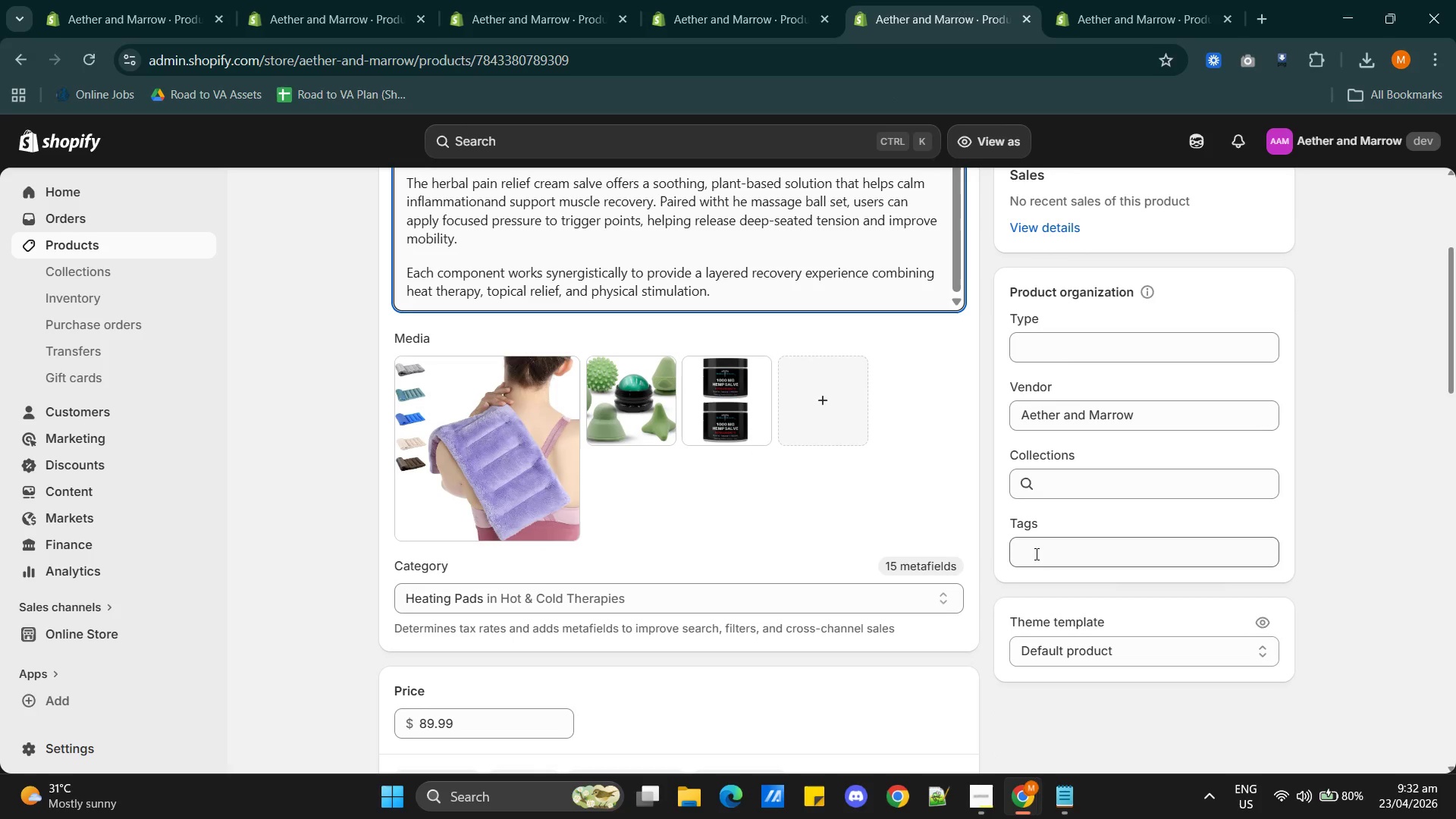 
left_click([1037, 552])
 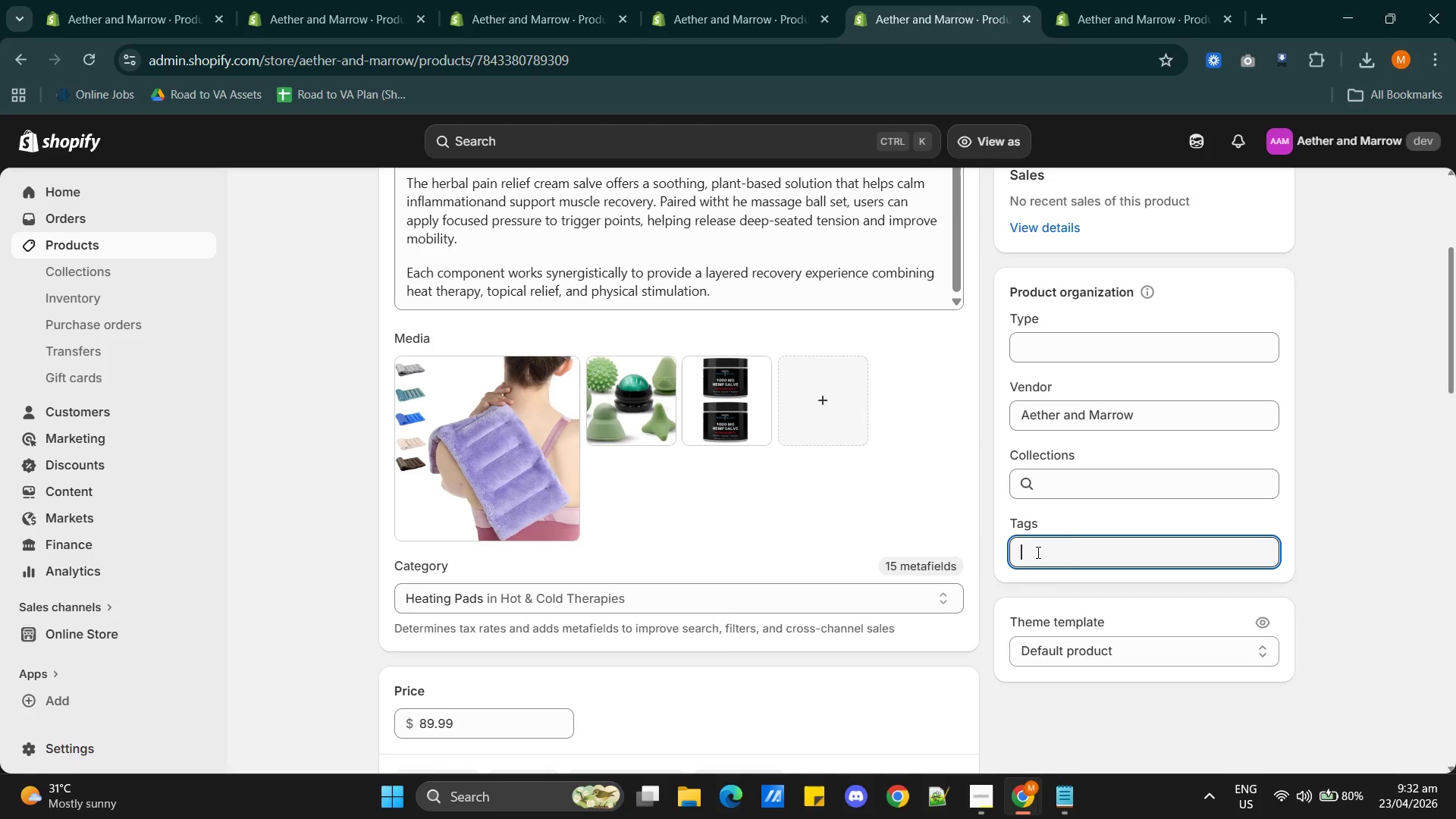 
key(Control+V)
 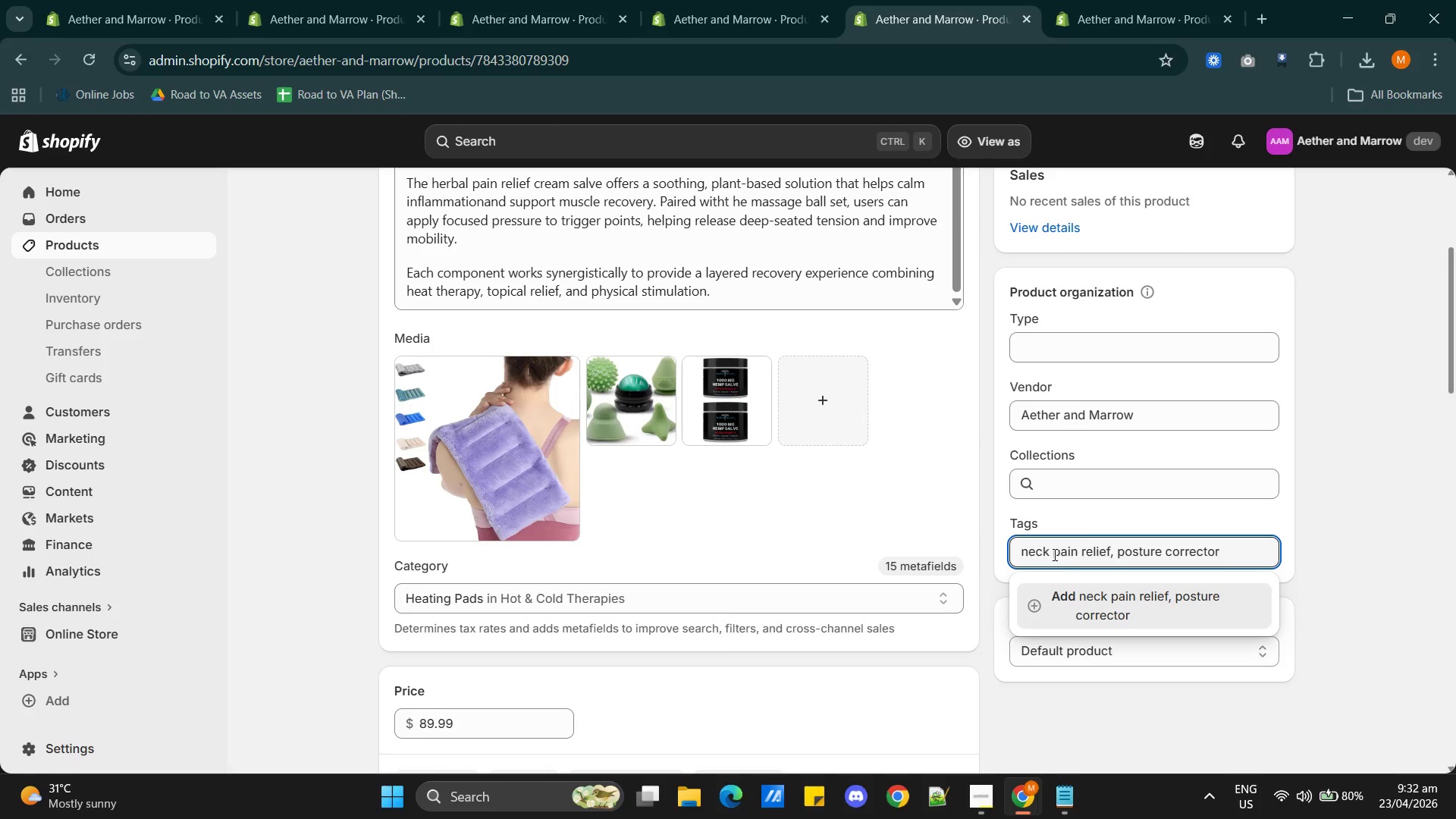 
left_click([1052, 554])
 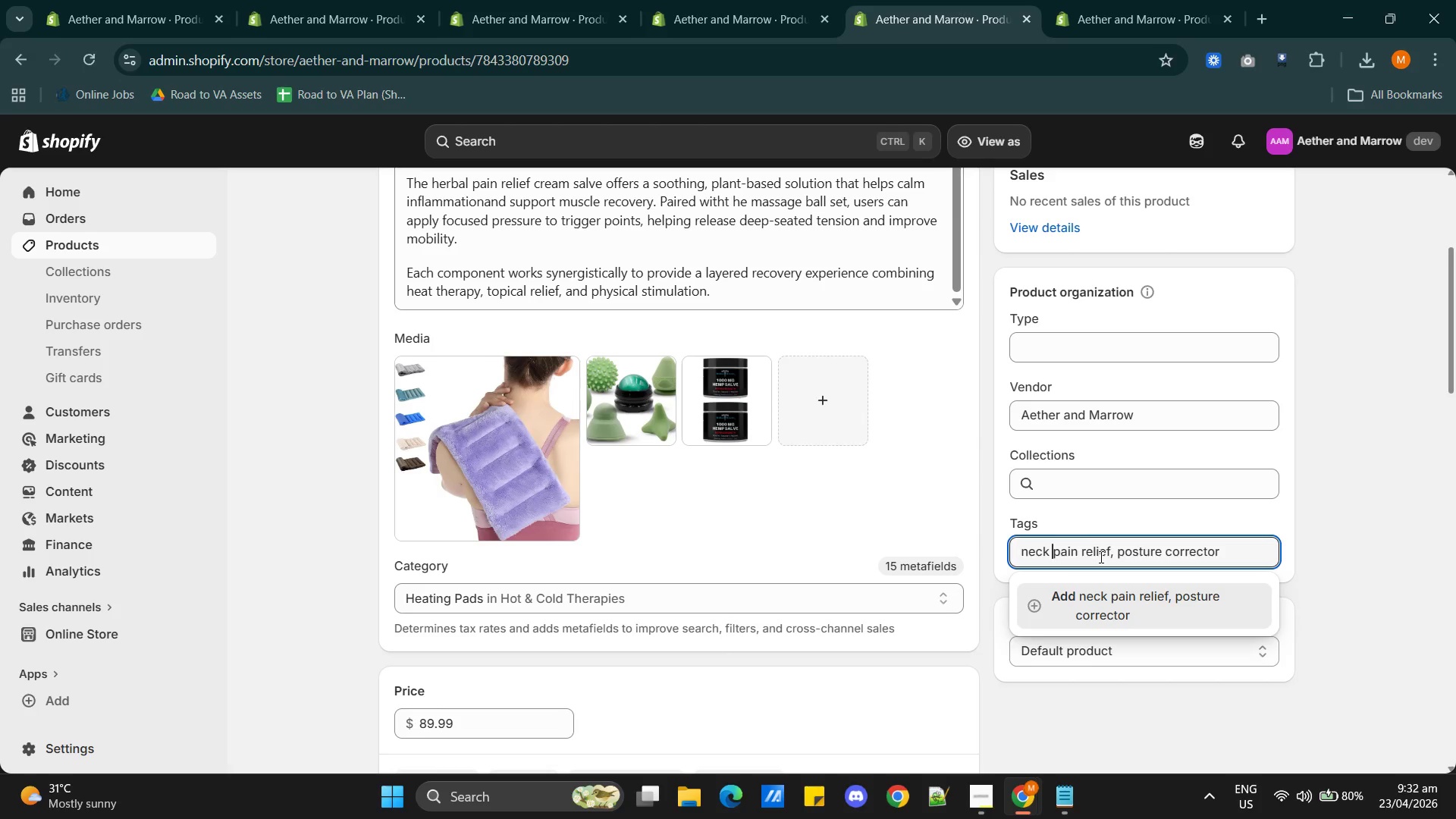 
key(Backspace)
key(Backspace)
key(Backspace)
key(Backspace)
key(Backspace)
type(muscle )
 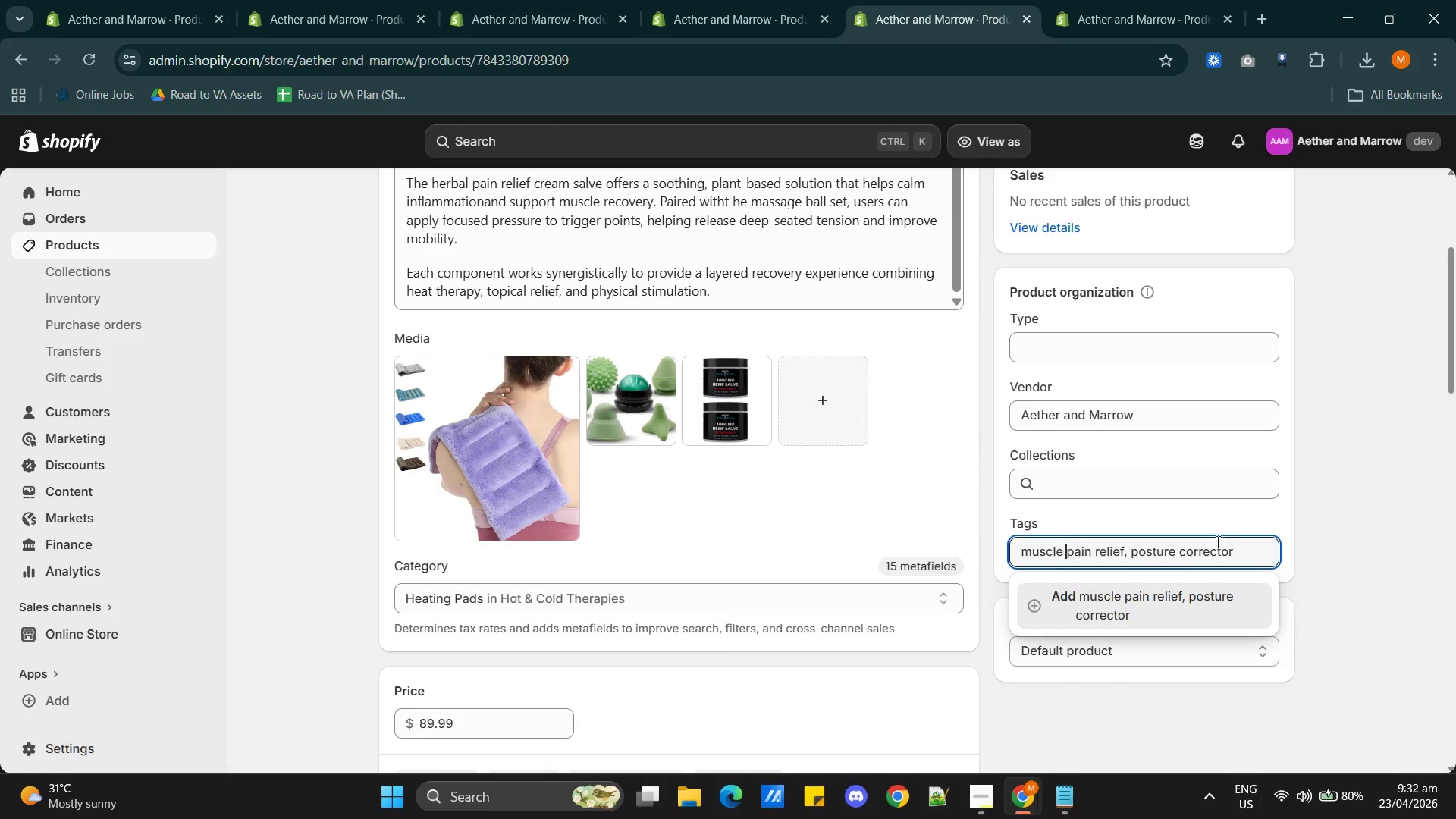 
left_click([1247, 546])
 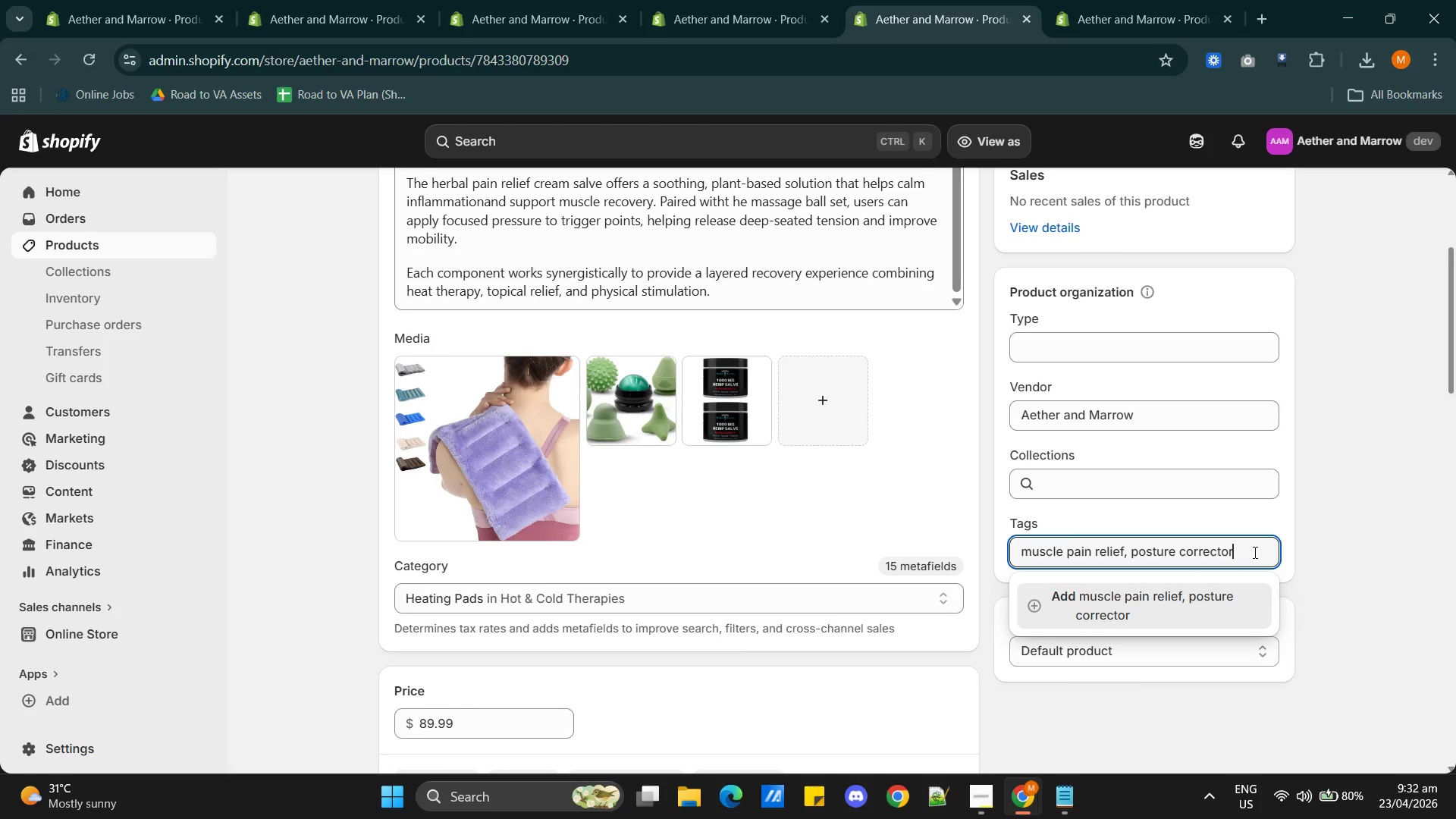 
key(Comma)
 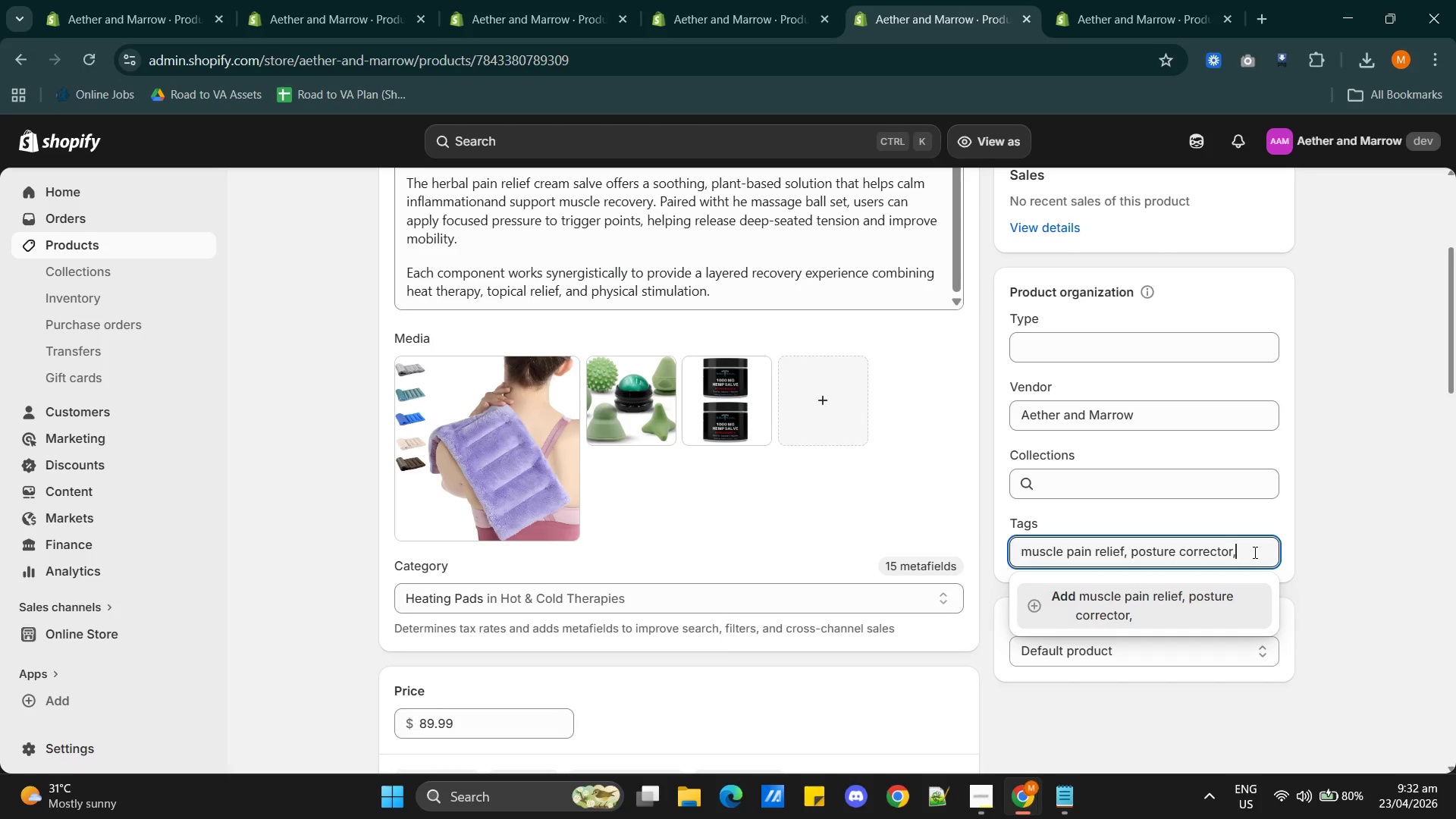 
key(Space)
 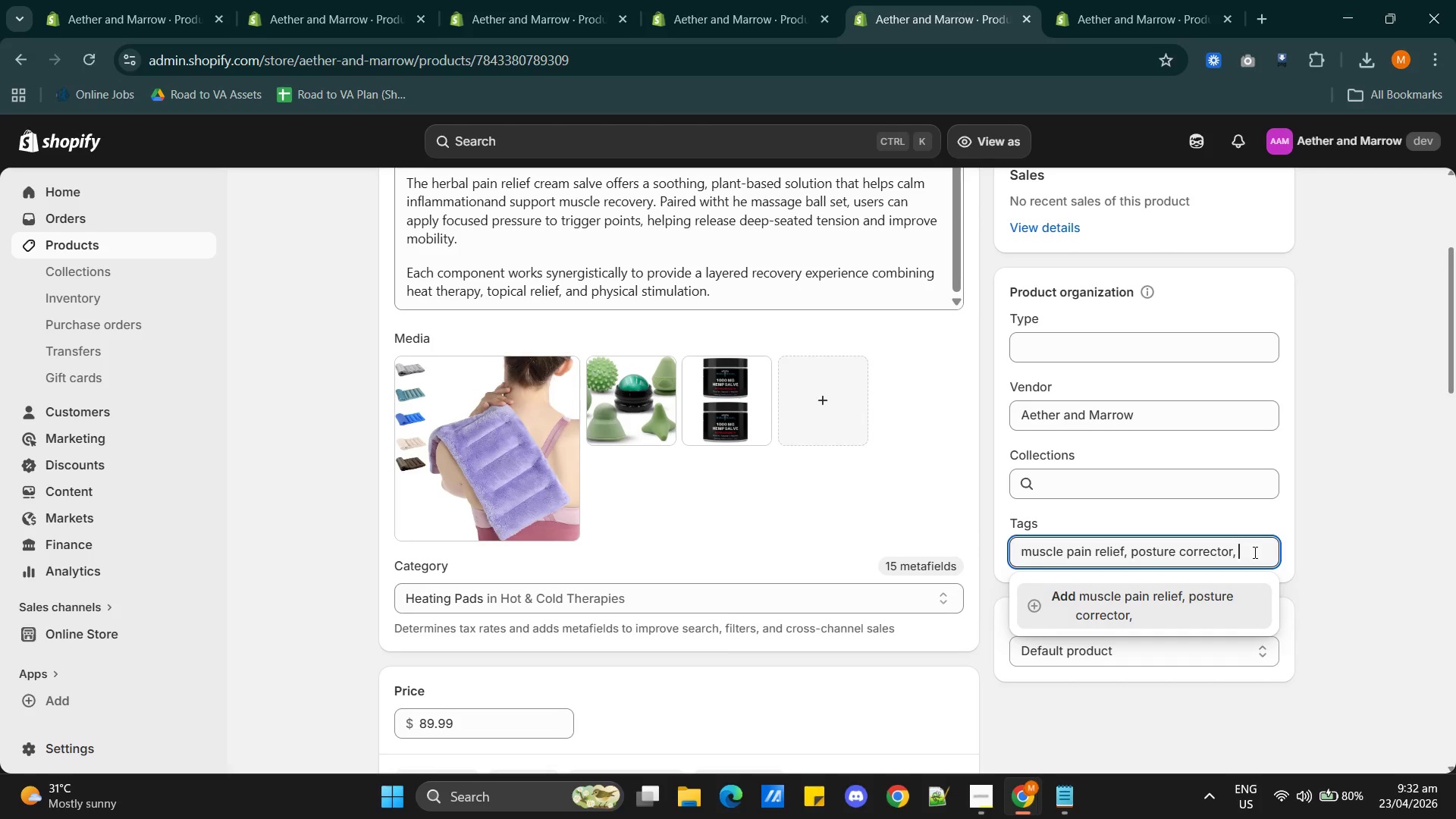 
wait(7.41)
 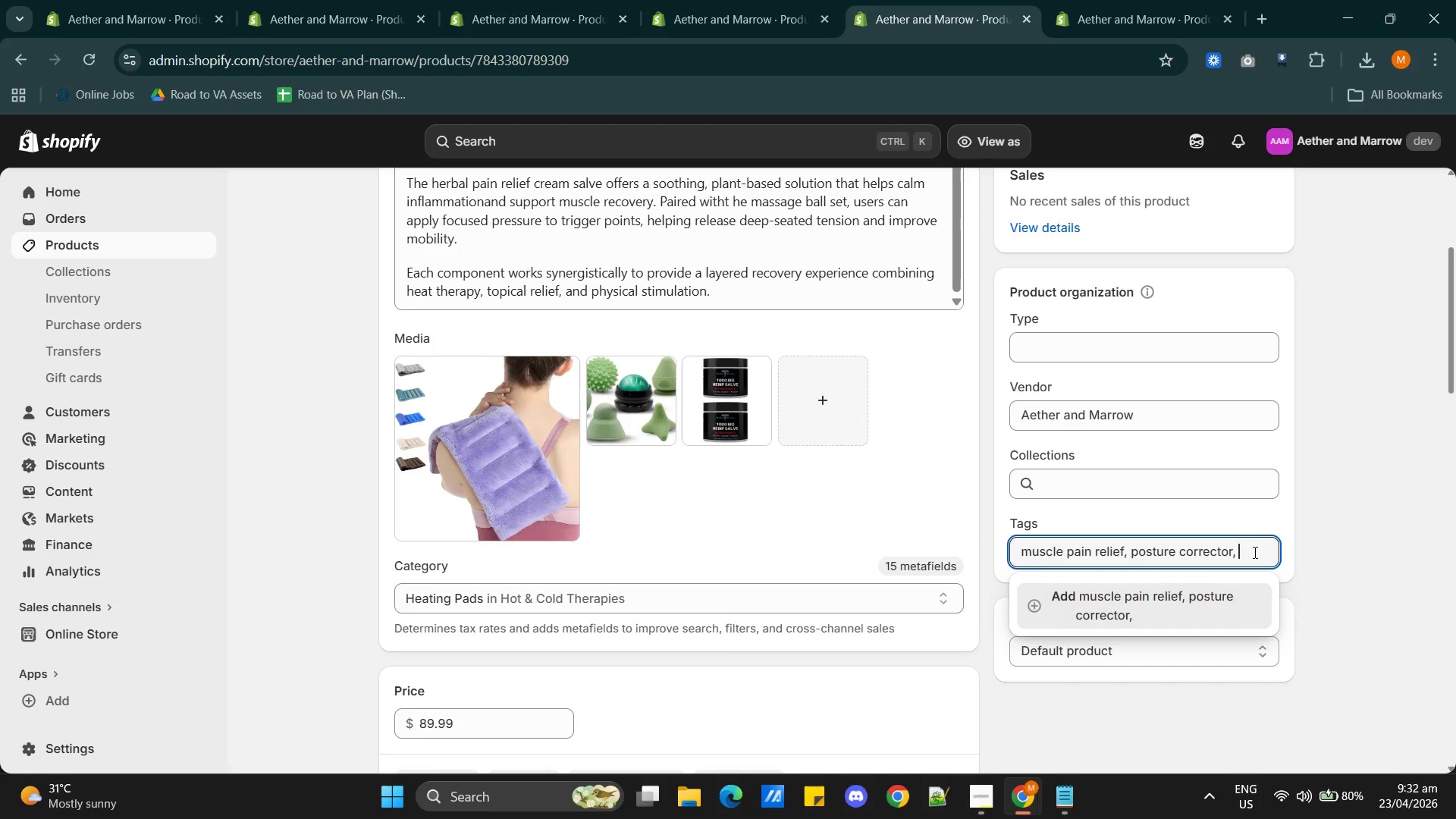 
type(massager)
 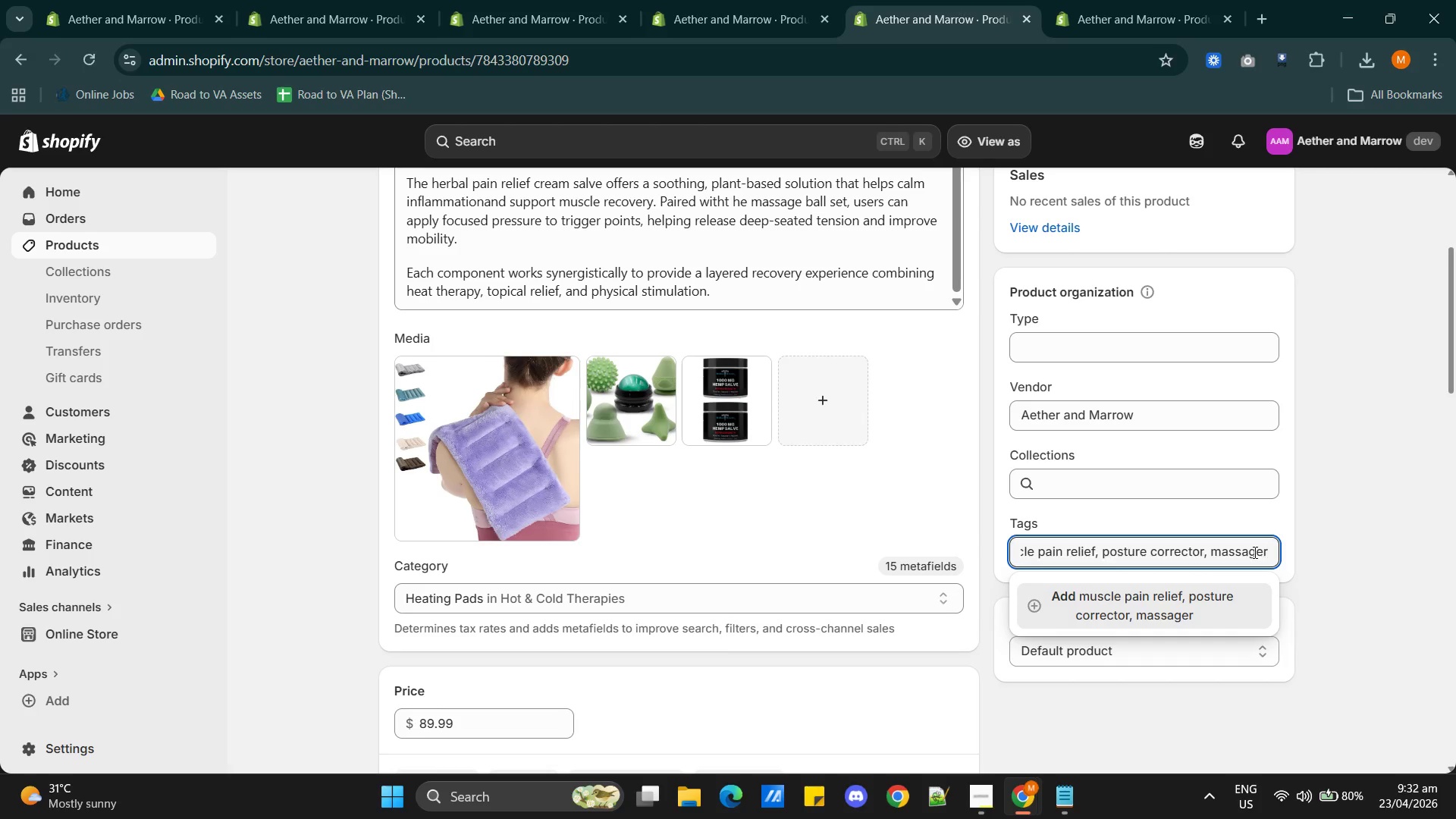 
key(Enter)
 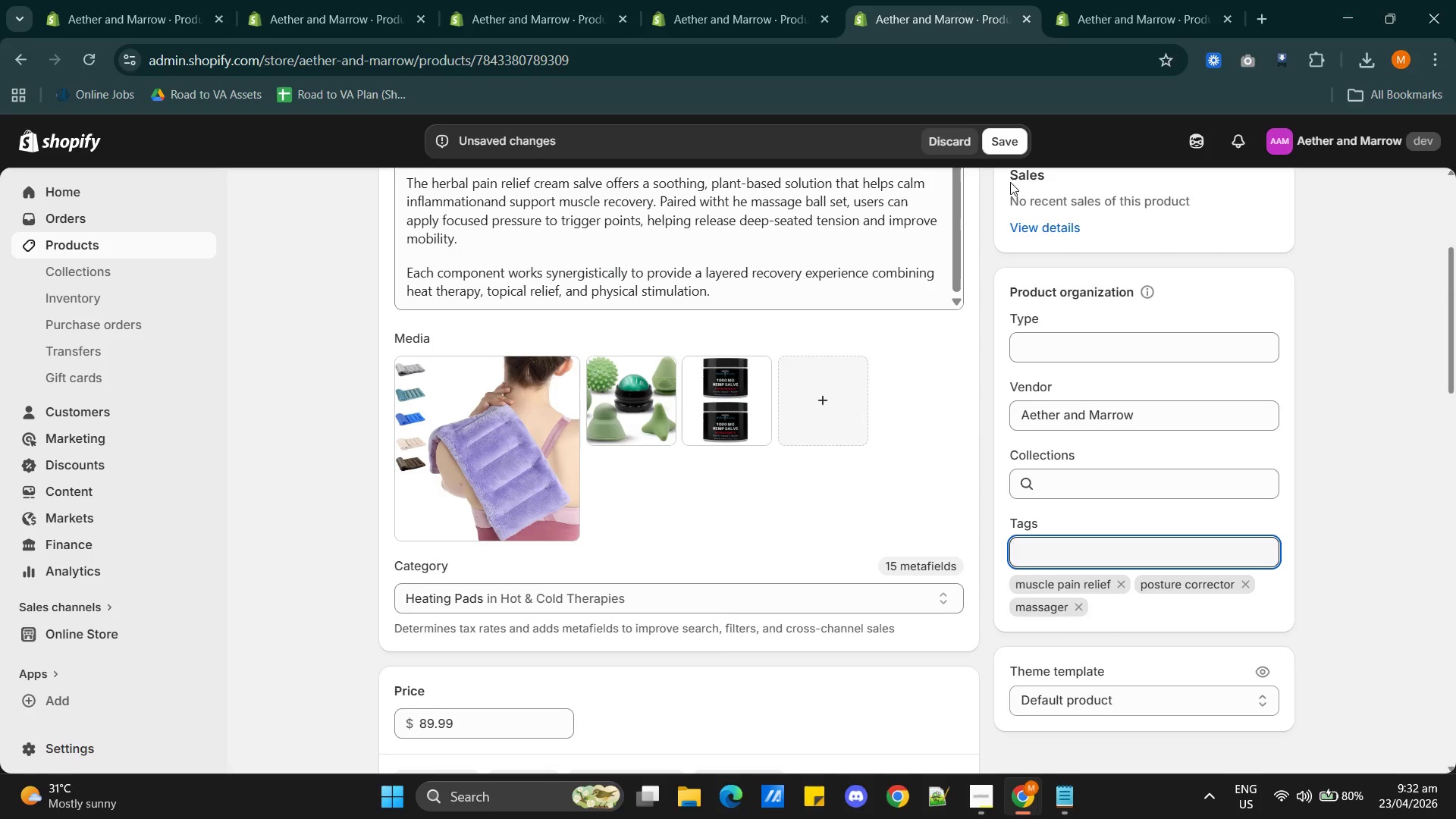 
left_click([1018, 146])
 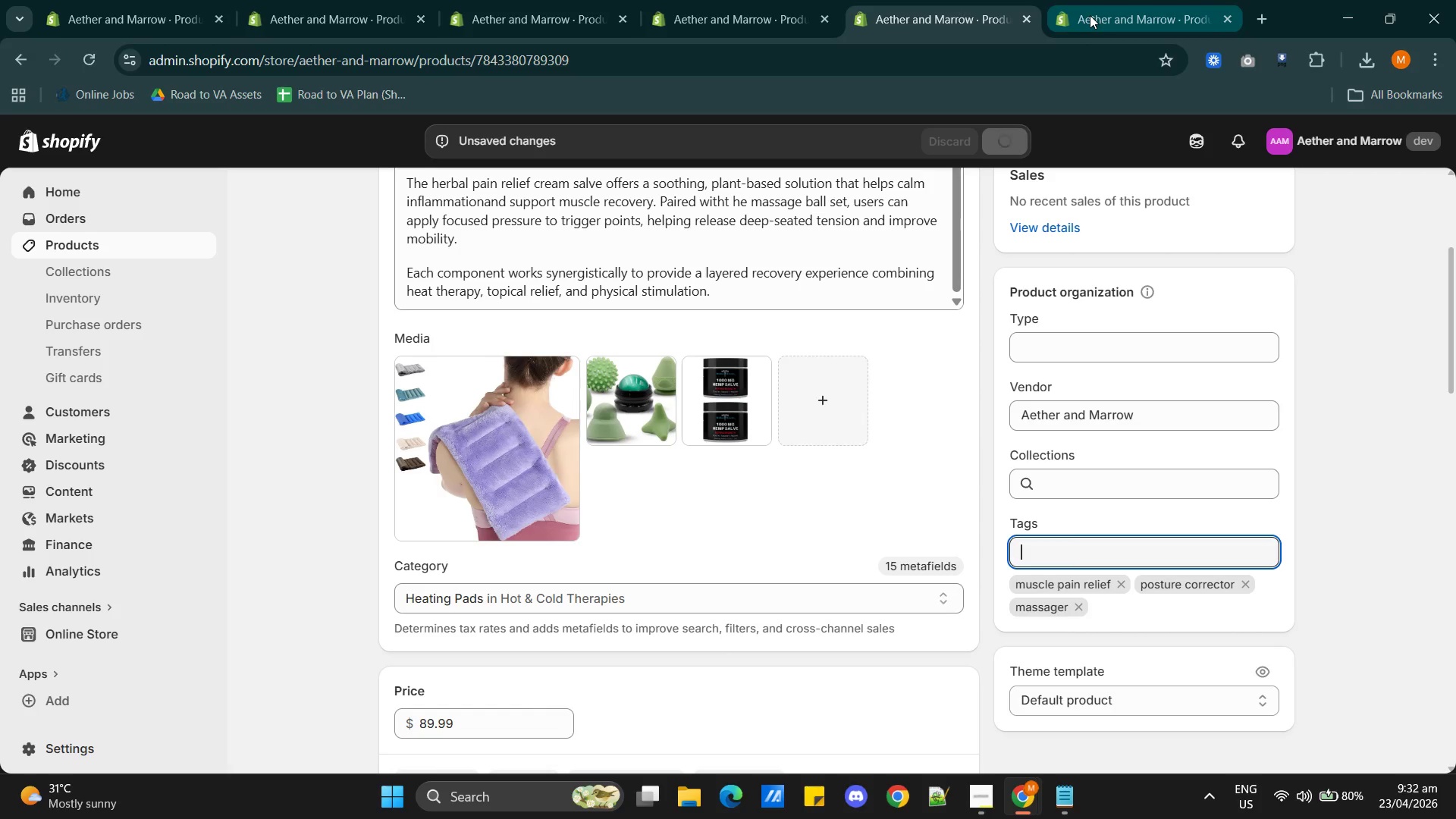 
left_click([1090, 15])
 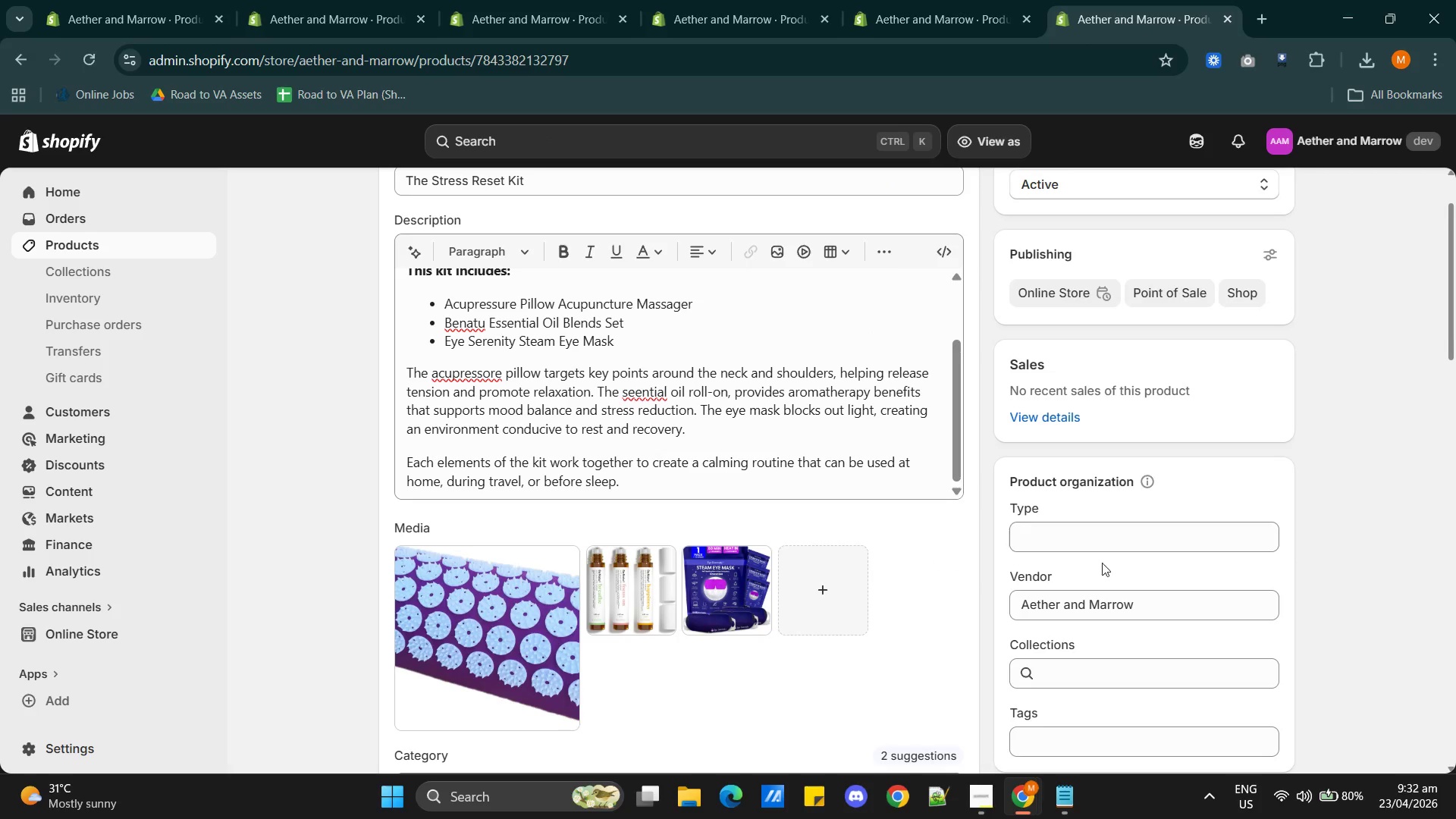 
scroll: coordinate [1128, 575], scroll_direction: down, amount: 2.0
 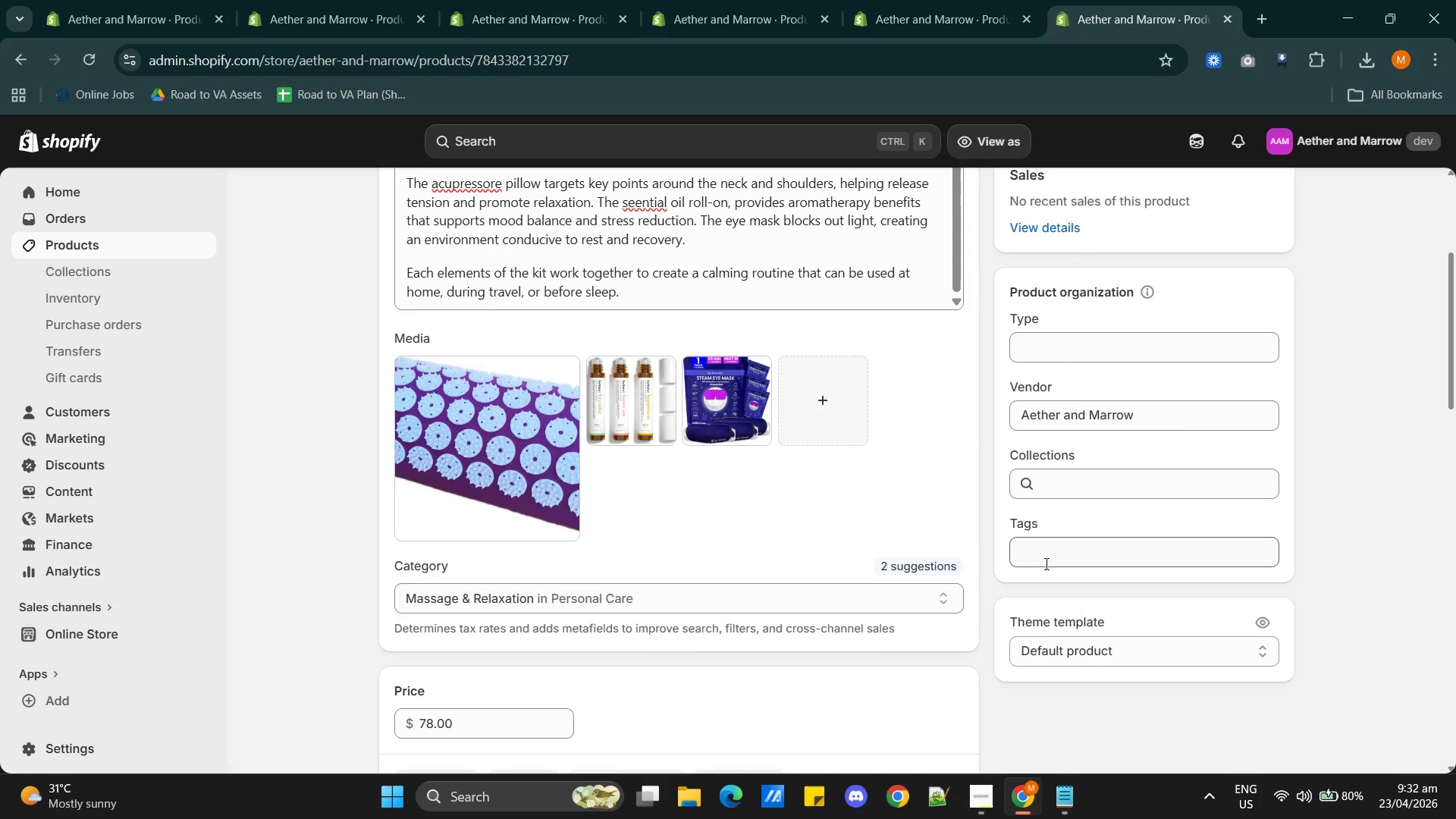 
left_click([1042, 555])
 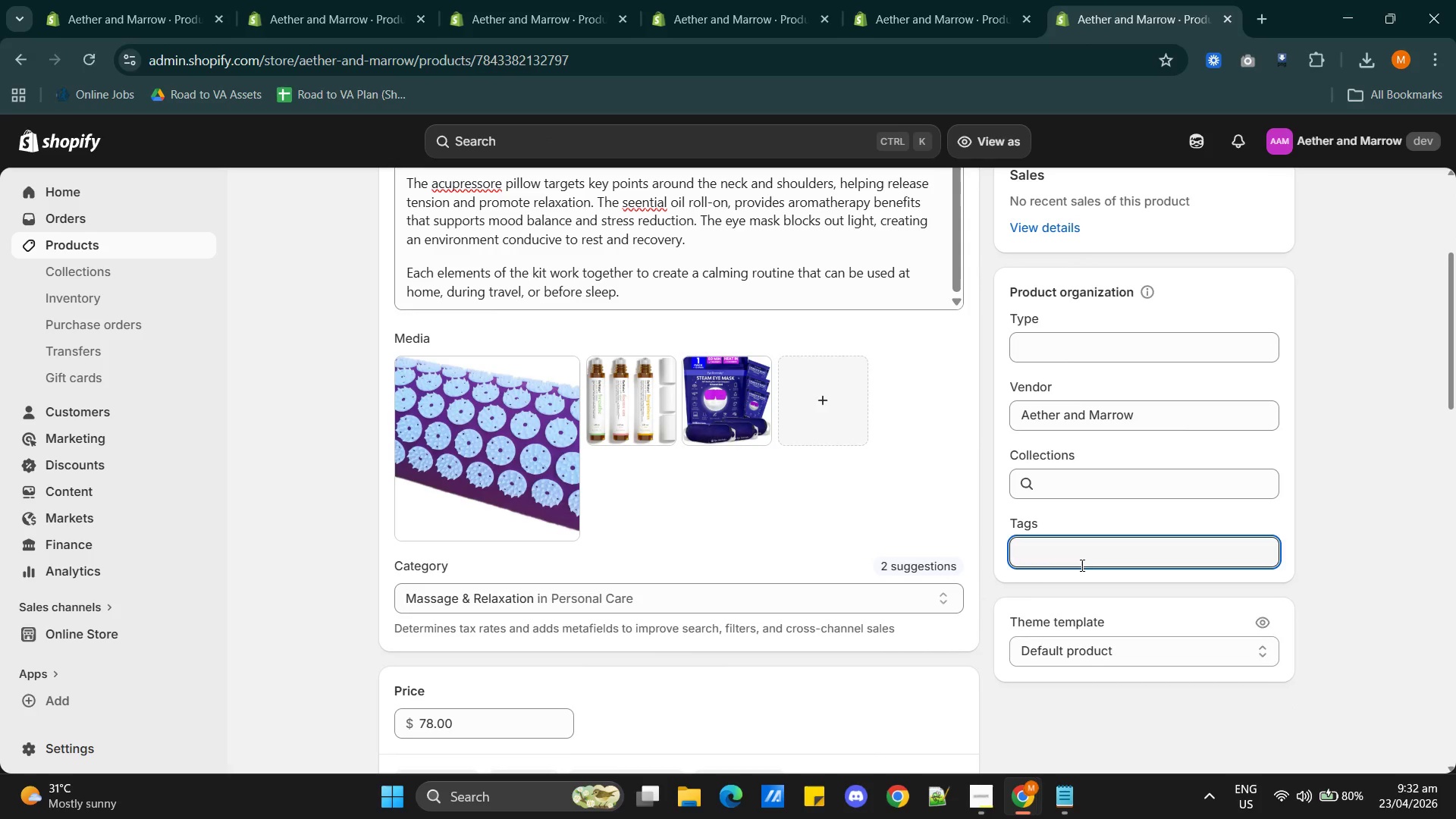 
type(stress relief)
 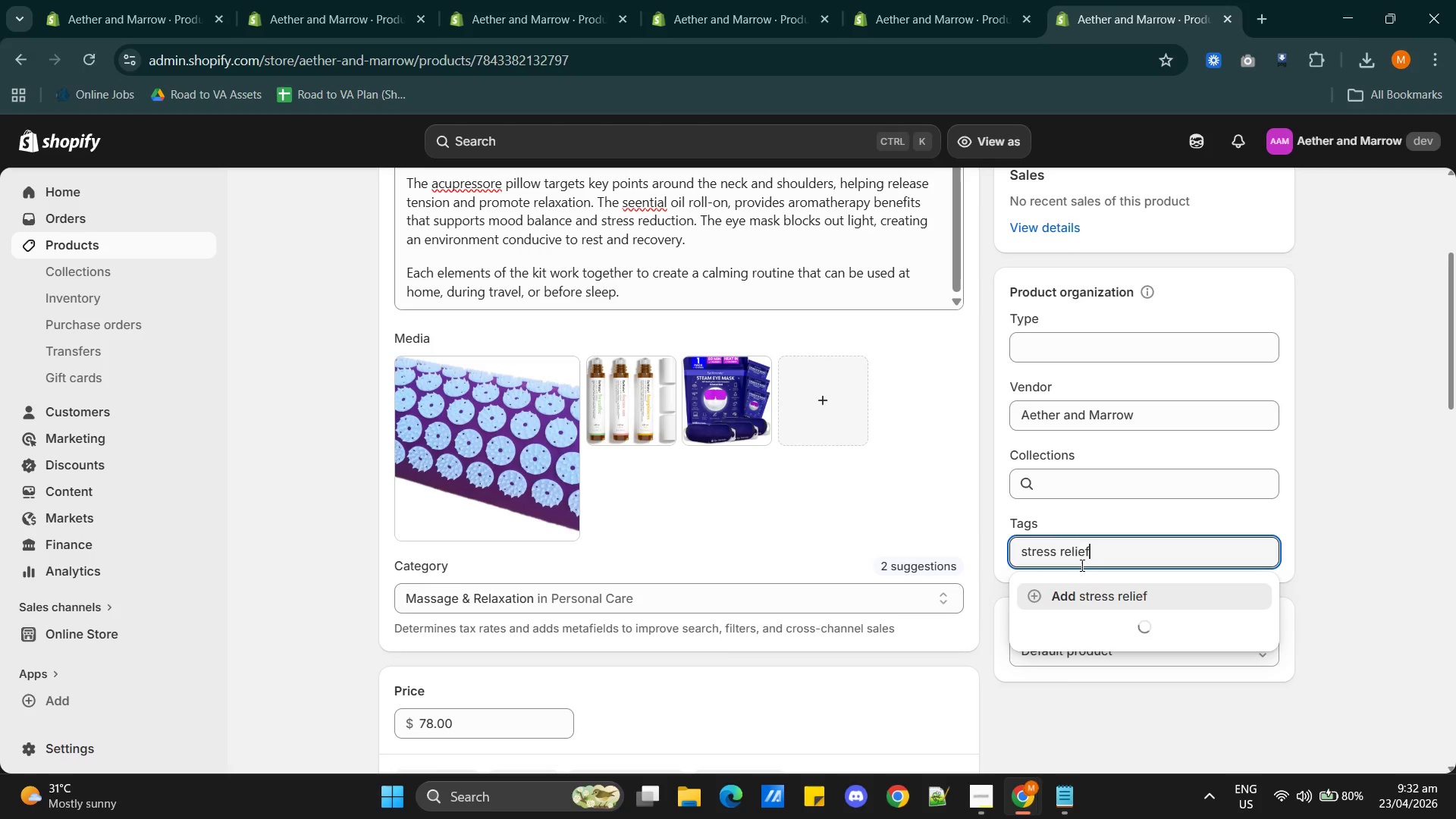 
key(Enter)
 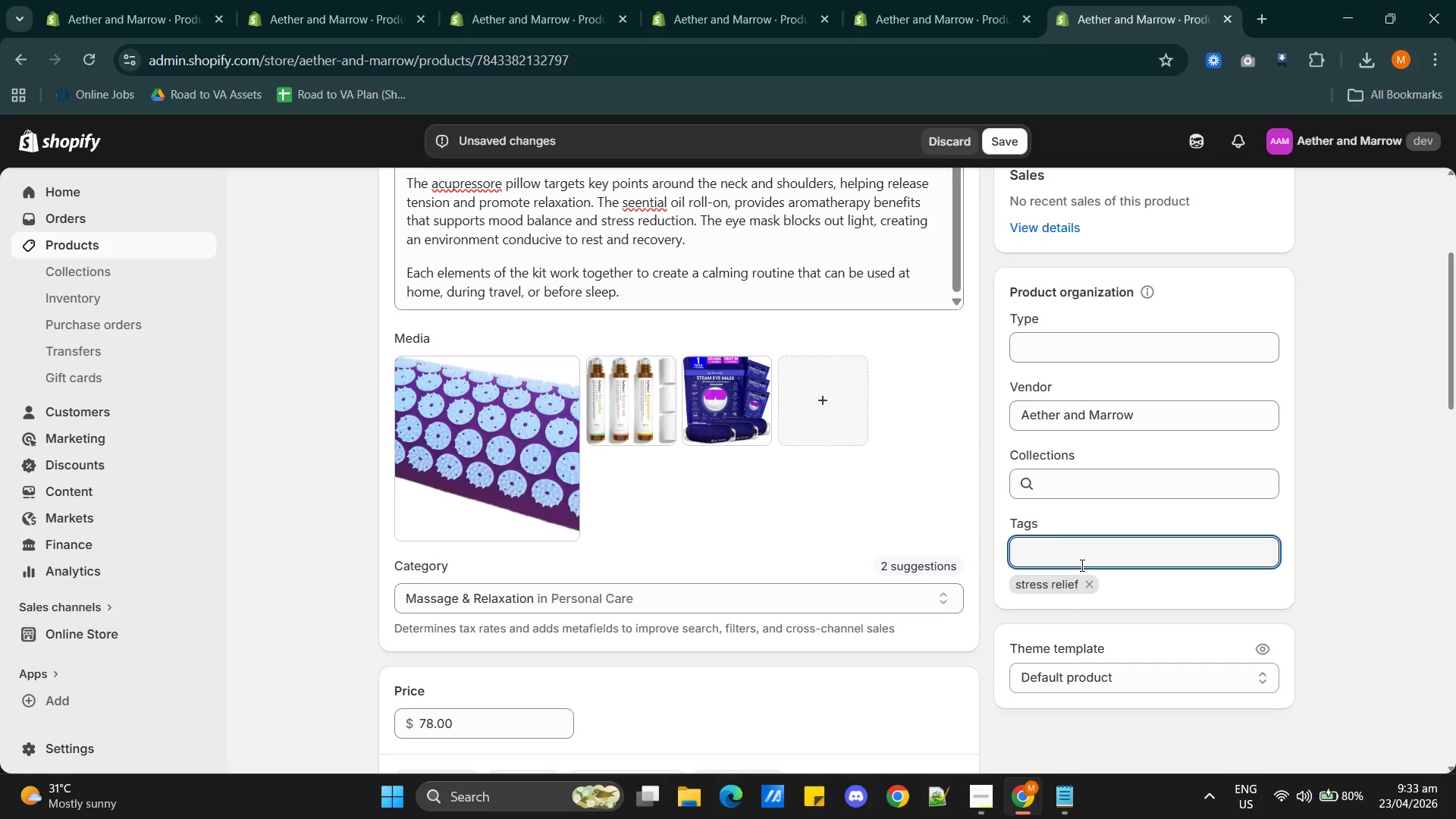 
type(massager)
 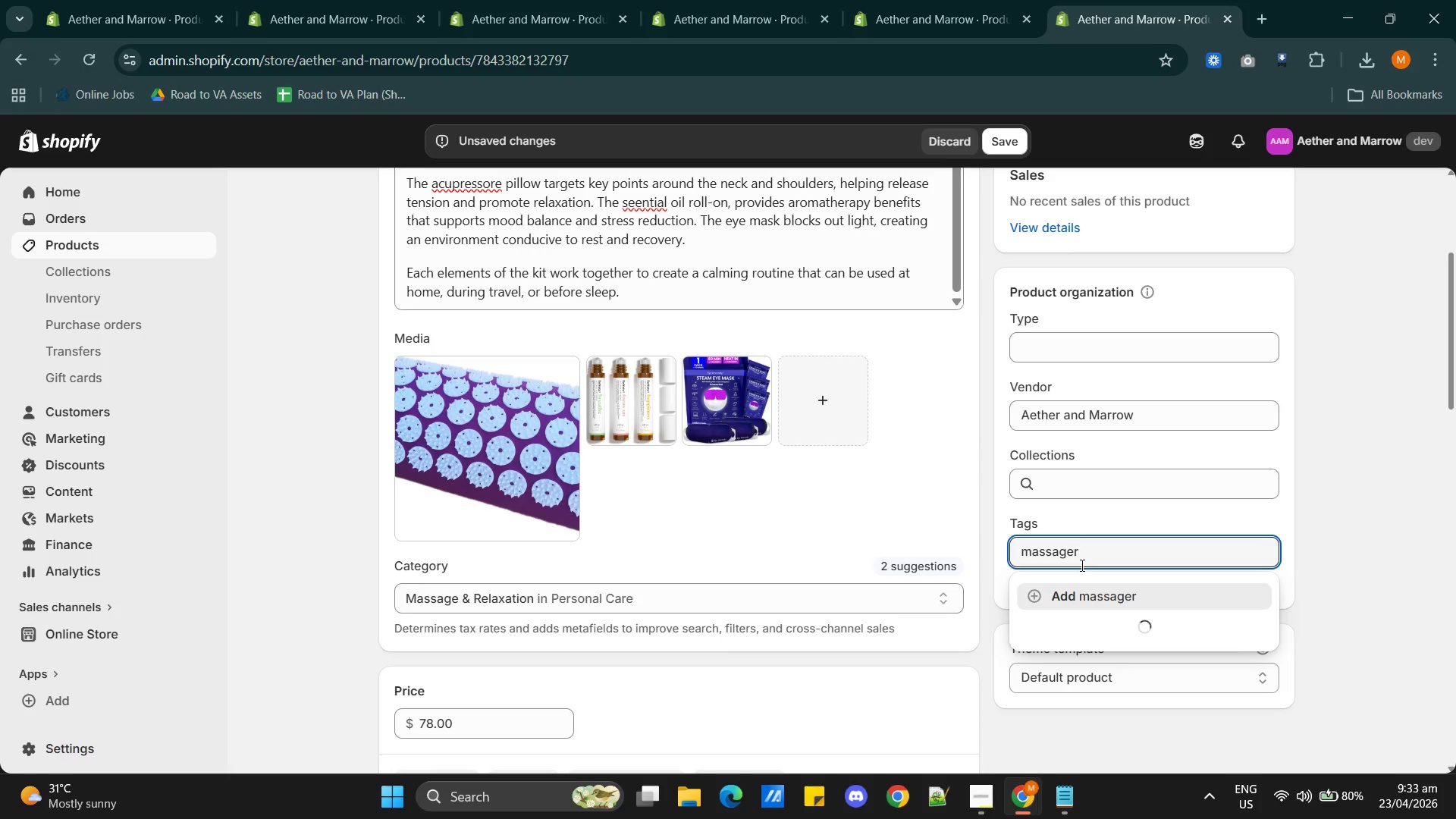 
key(Enter)
 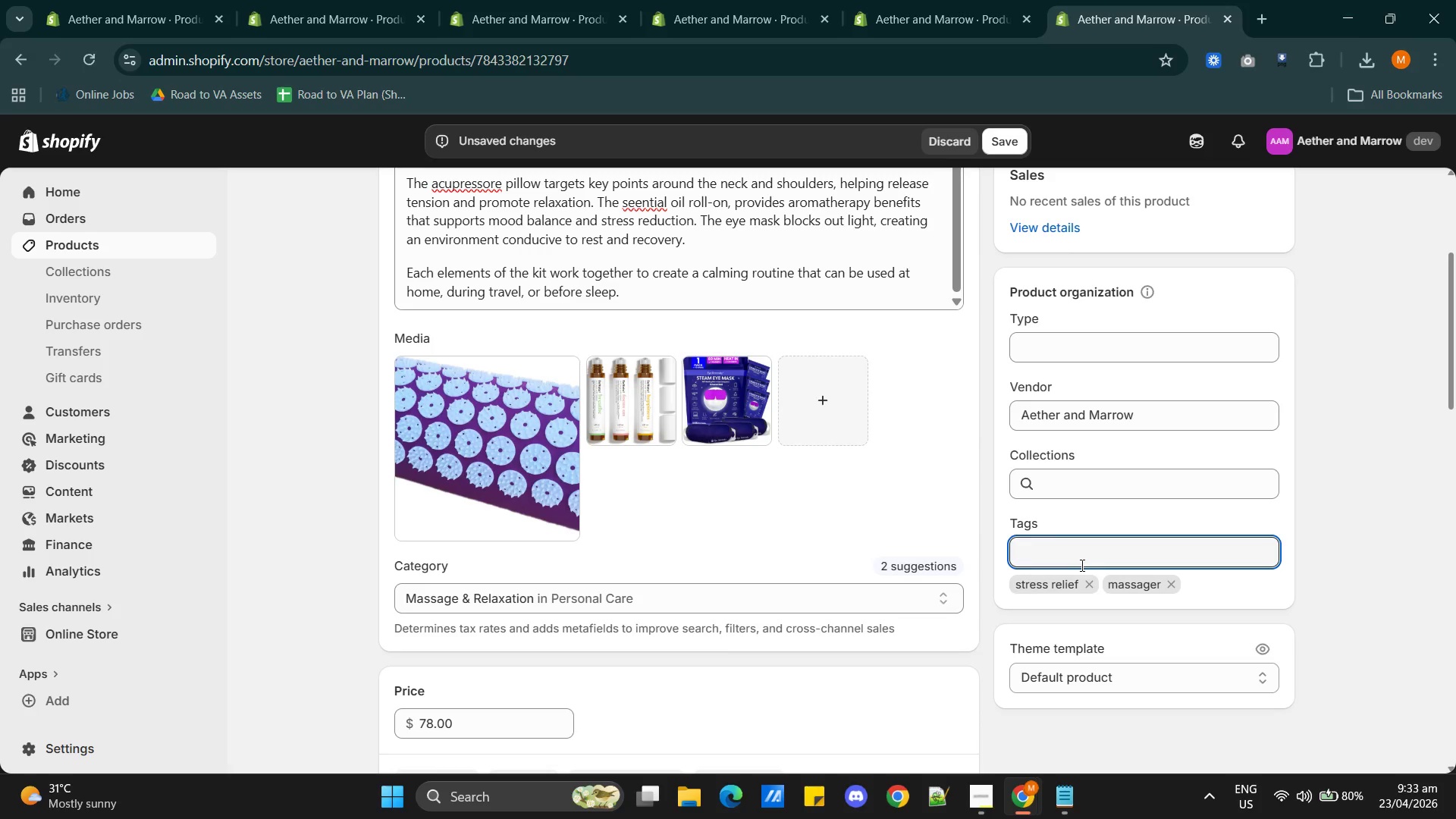 
wait(10.97)
 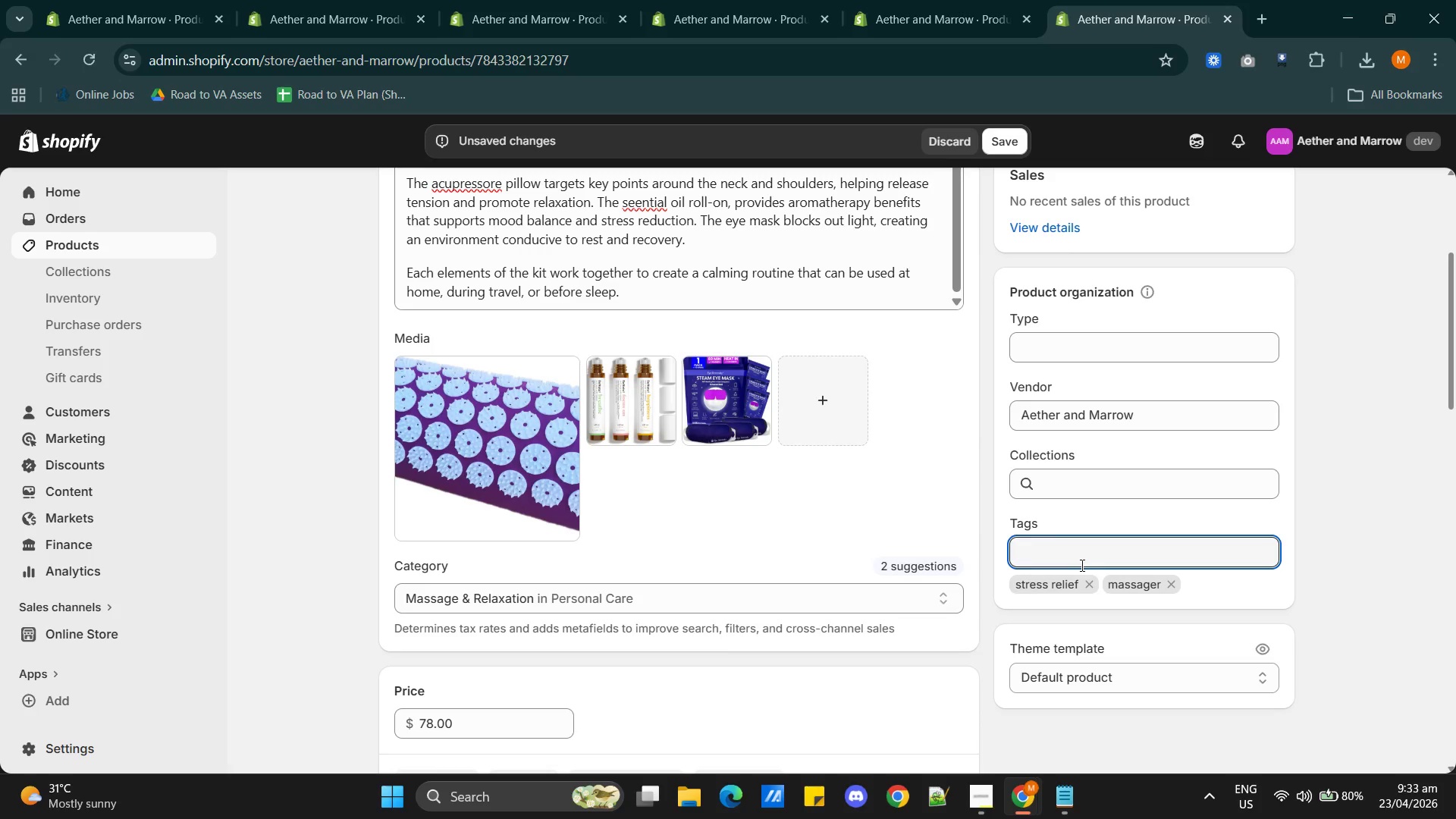 
type(mask)
key(Backspace)
key(Backspace)
key(Backspace)
key(Backspace)
key(Backspace)
type(eye mask)
 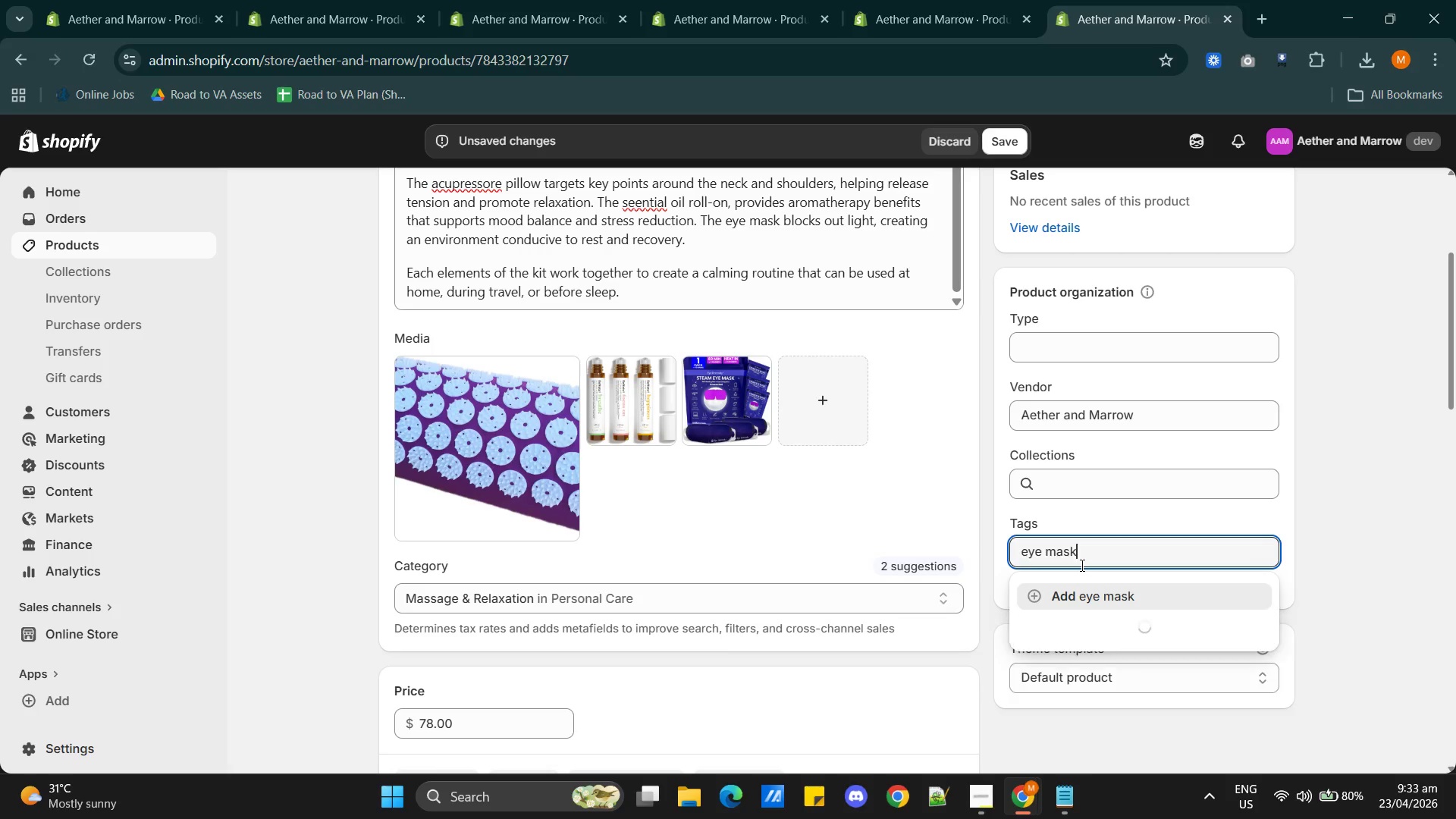 
key(Enter)
 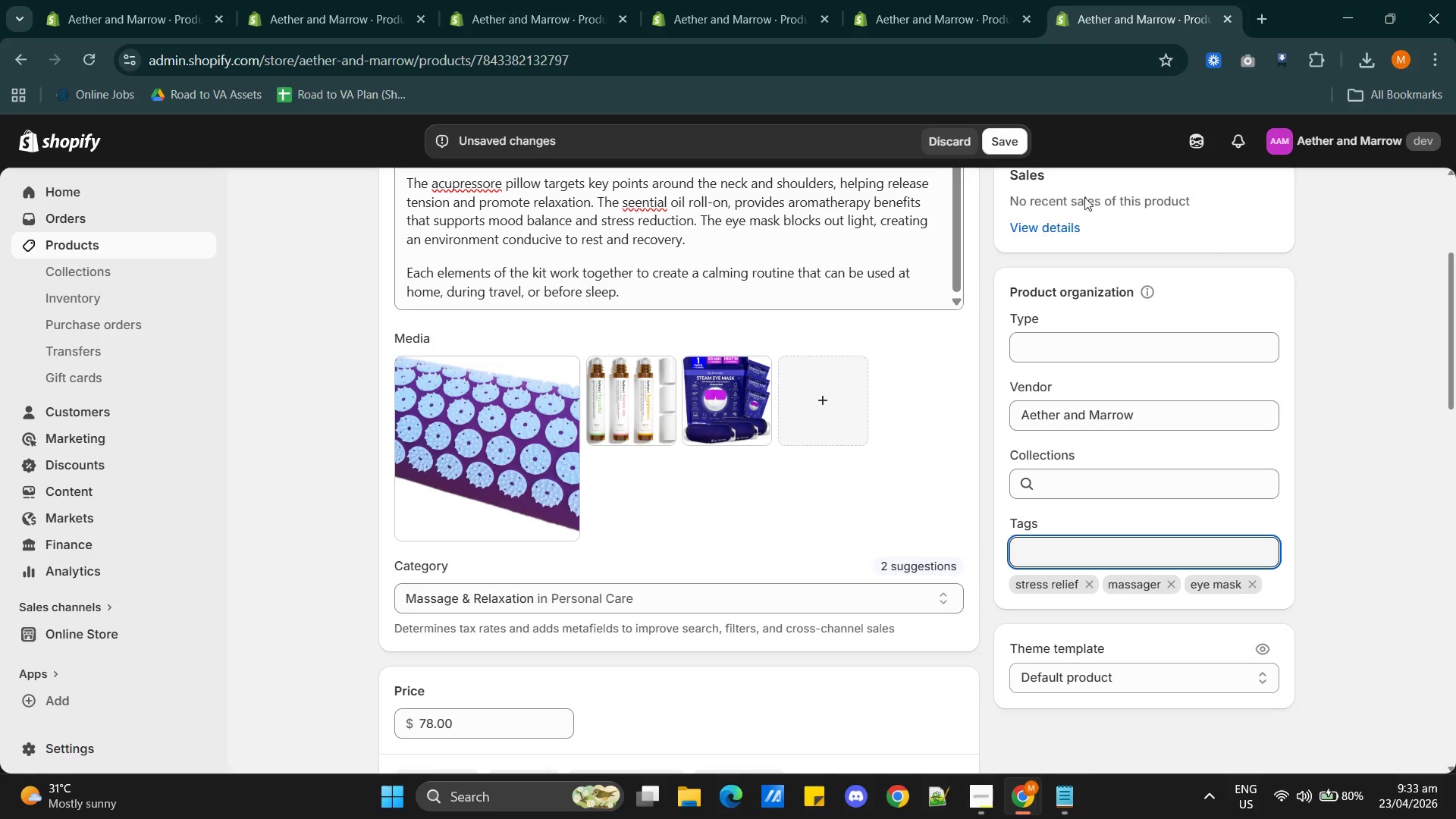 
left_click([1015, 140])
 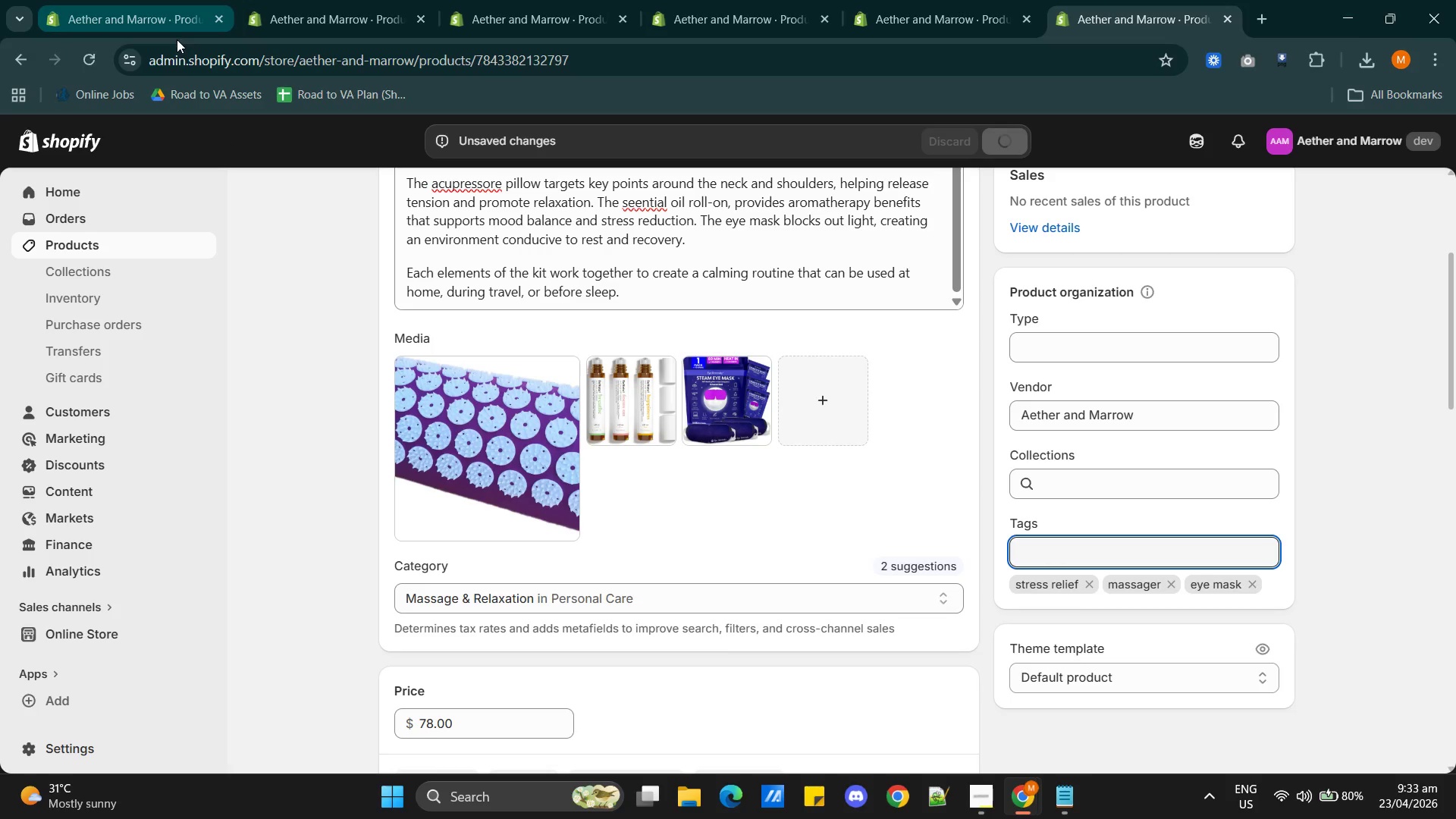 
left_click([180, 29])
 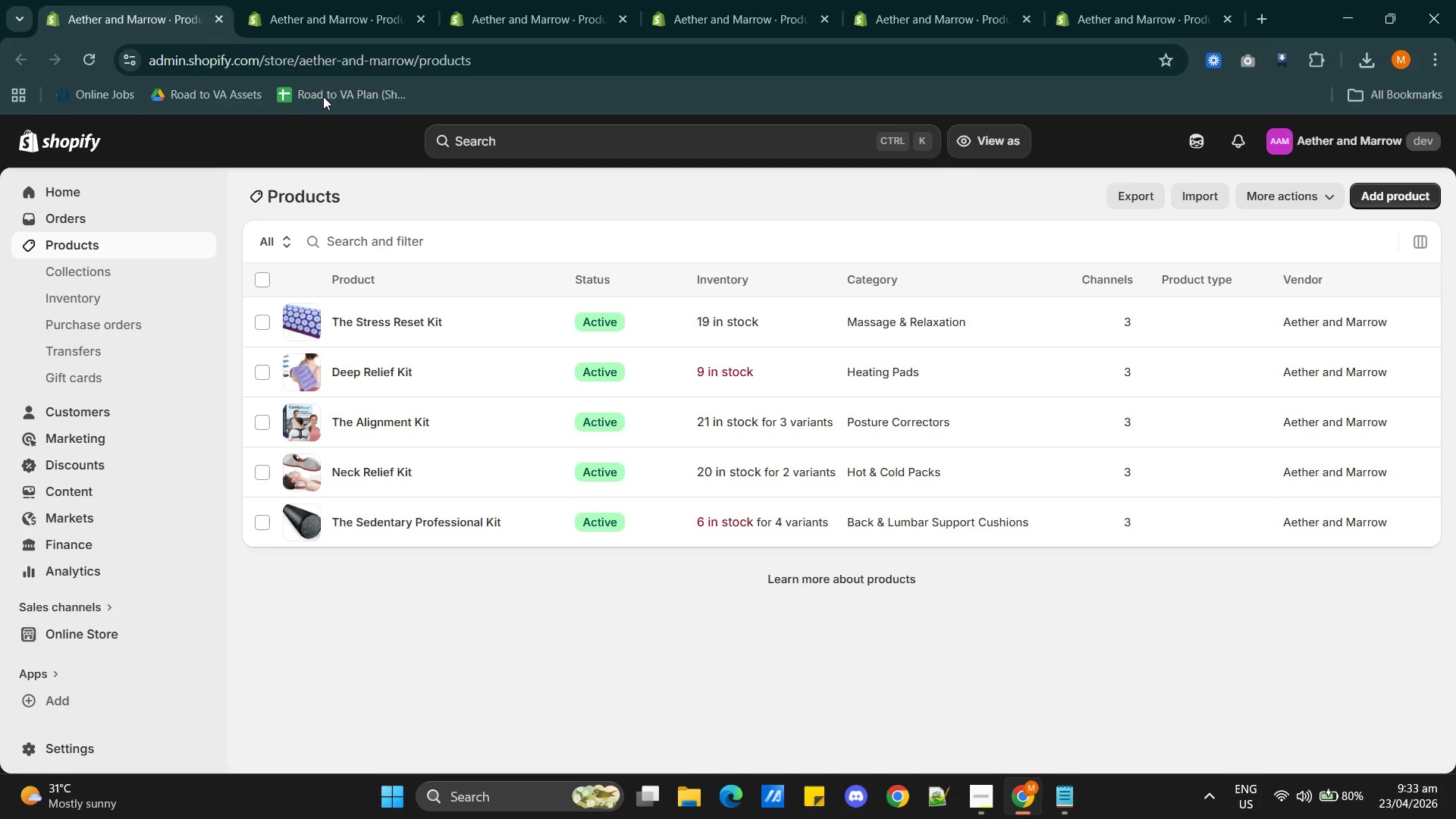 
left_click([329, 55])
 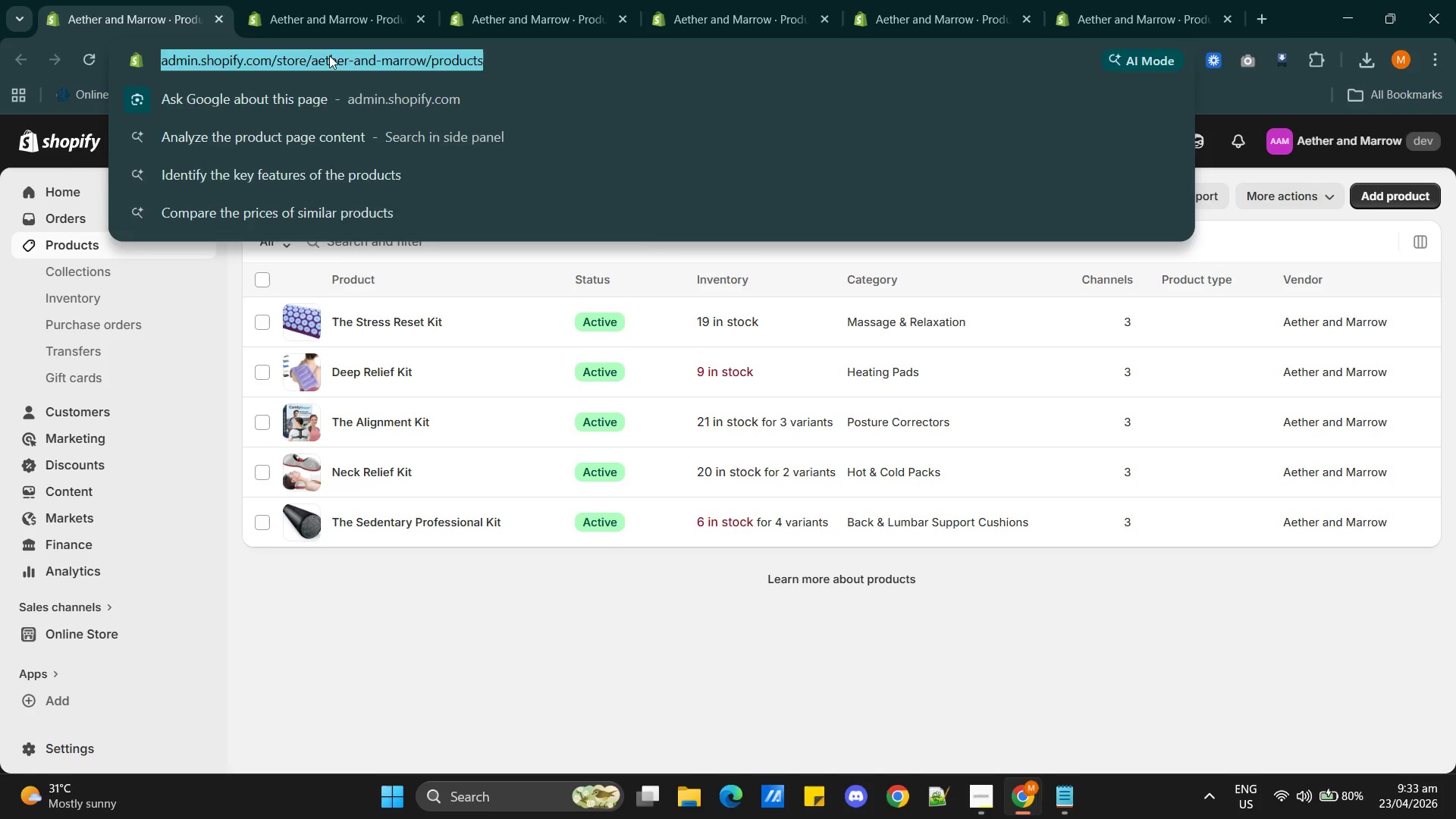 
key(Enter)
 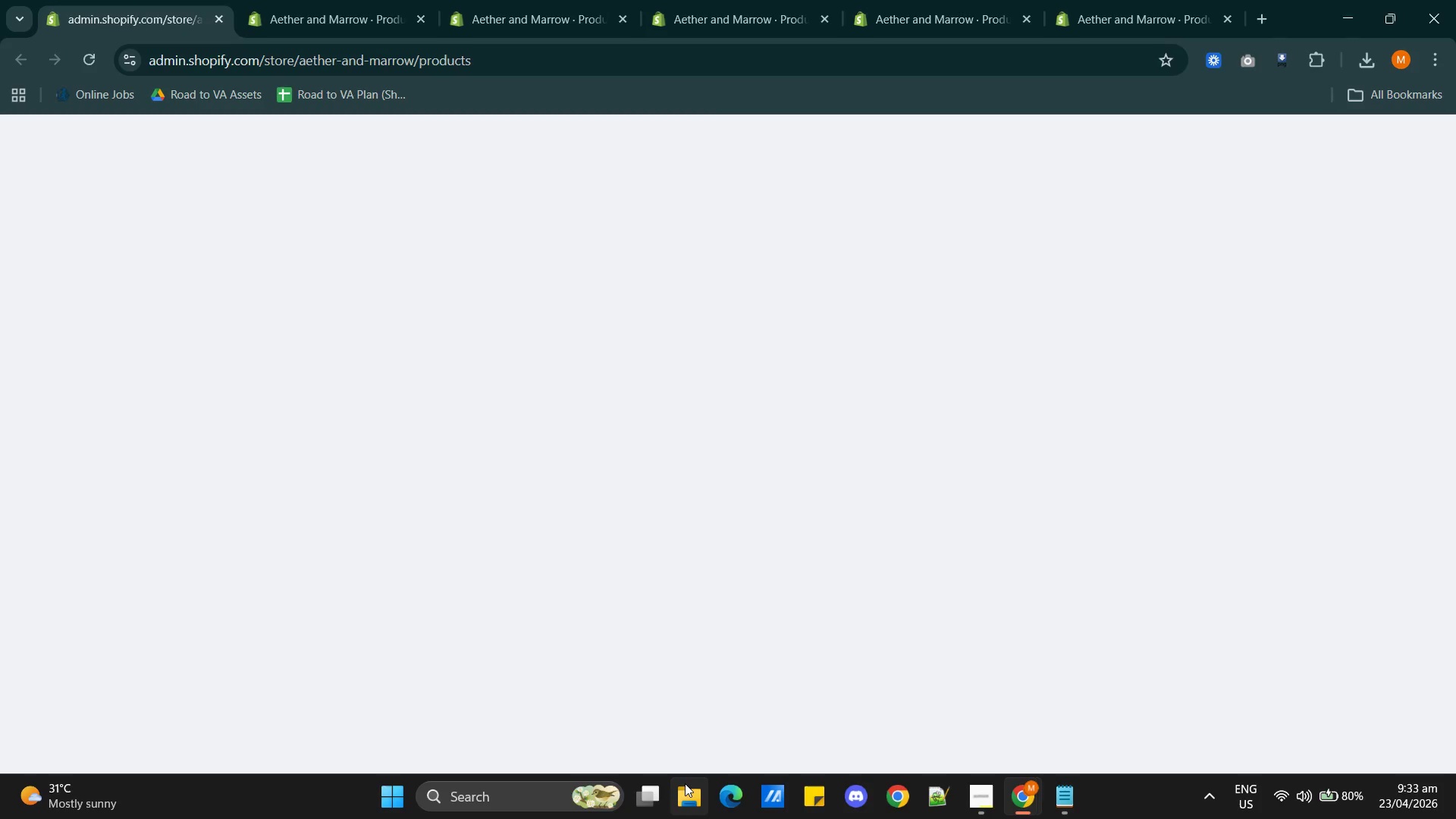 
double_click([692, 792])
 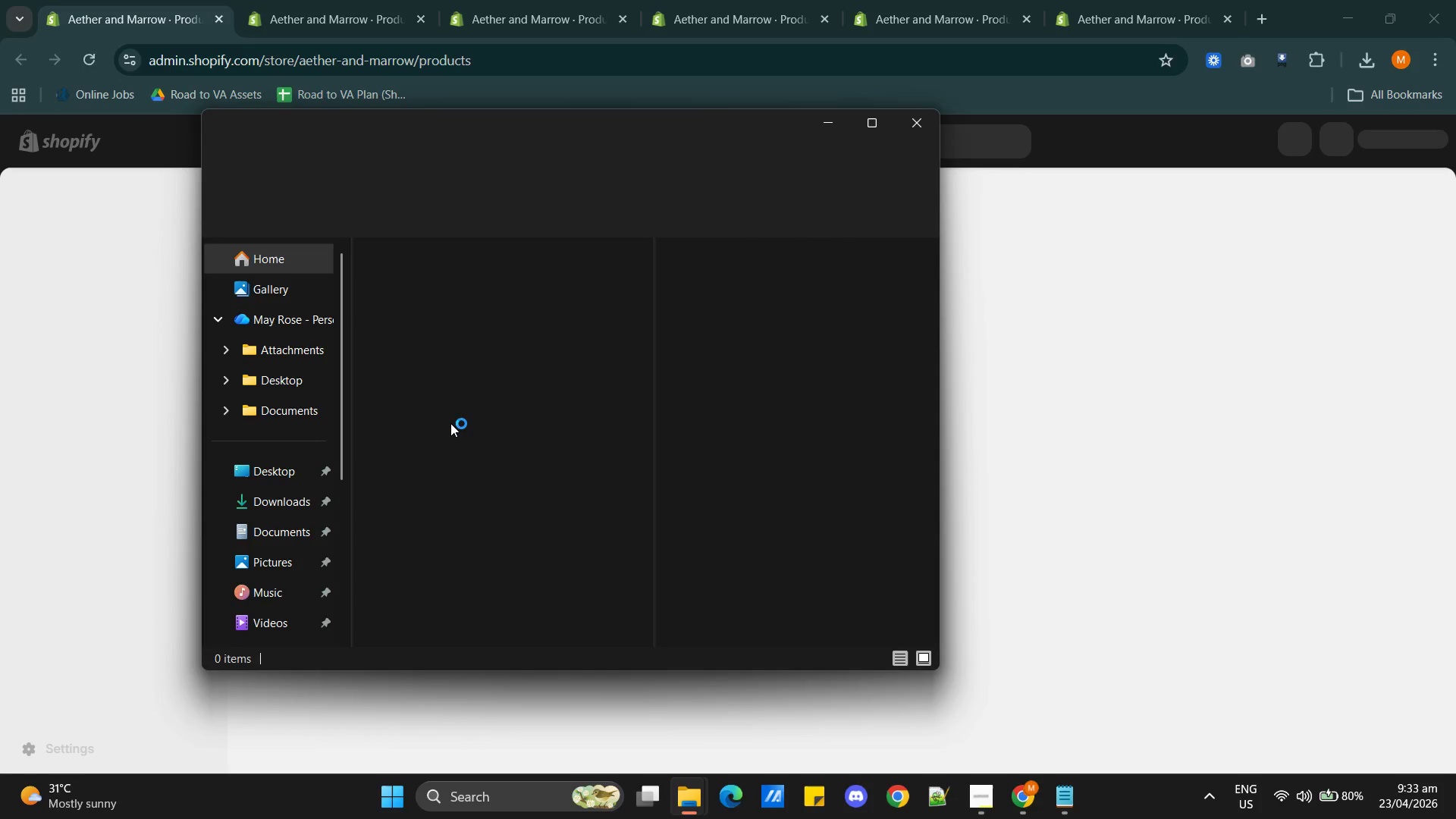 
left_click([290, 500])
 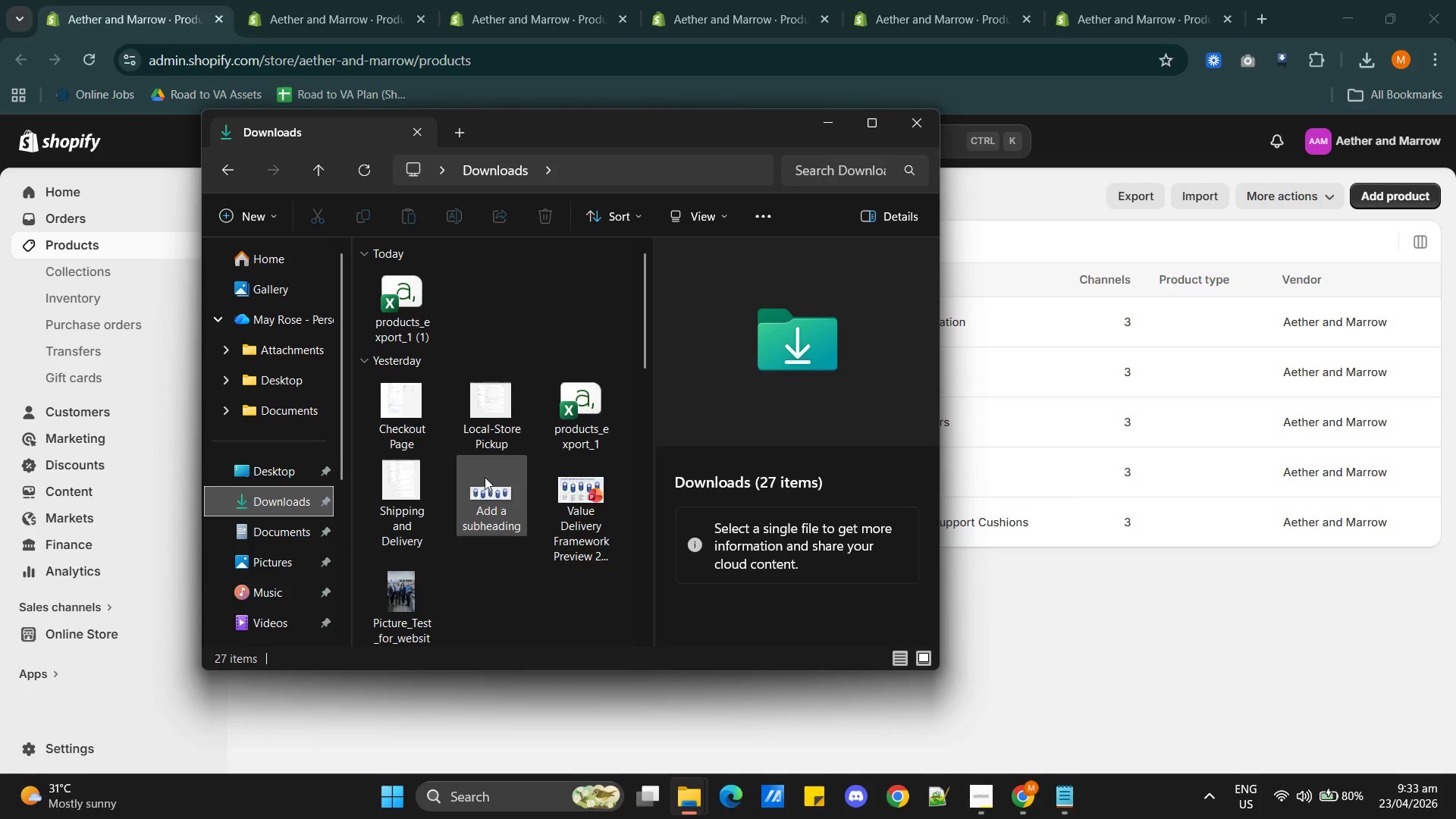 
left_click([398, 319])
 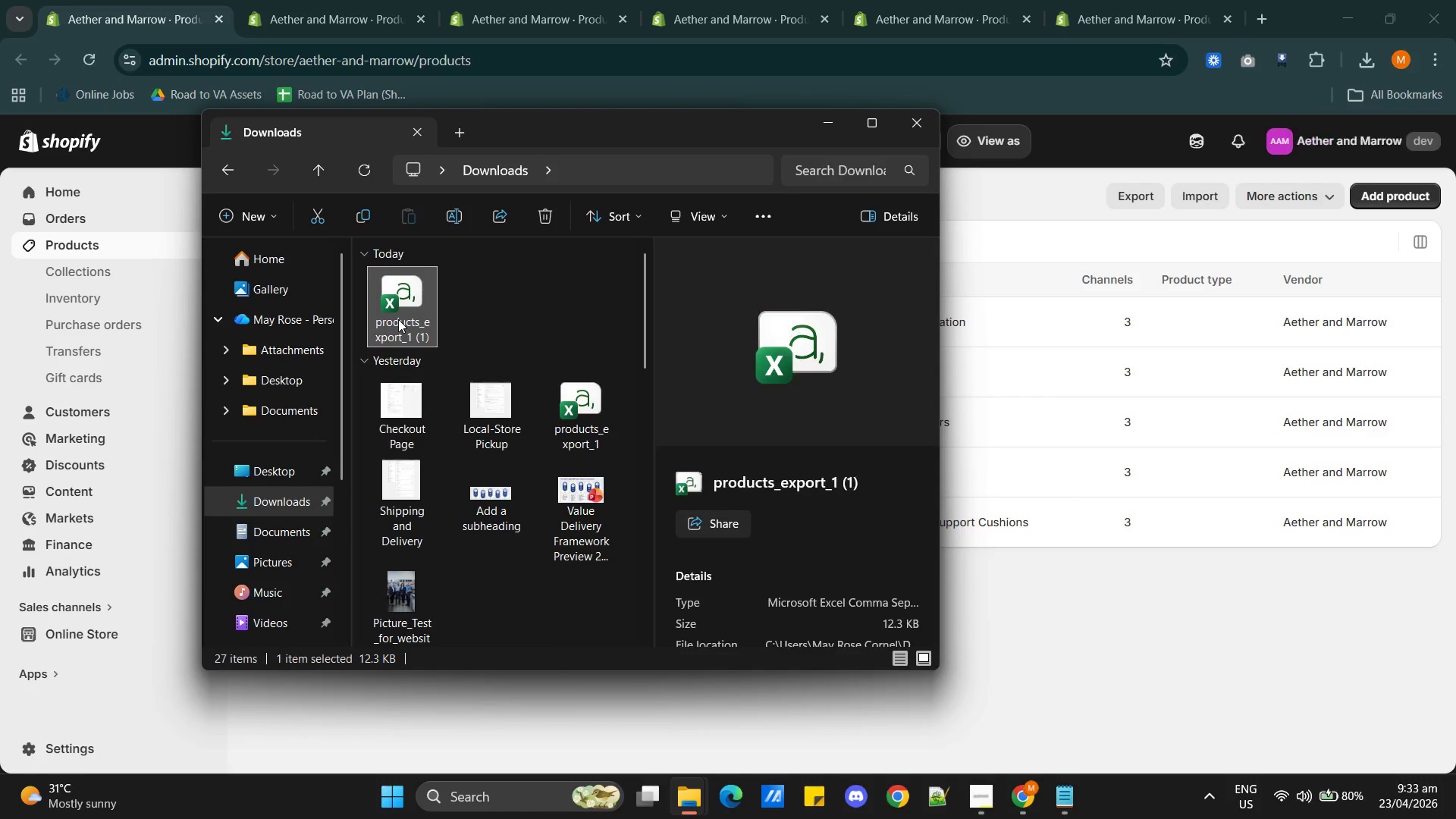 
right_click([398, 319])
 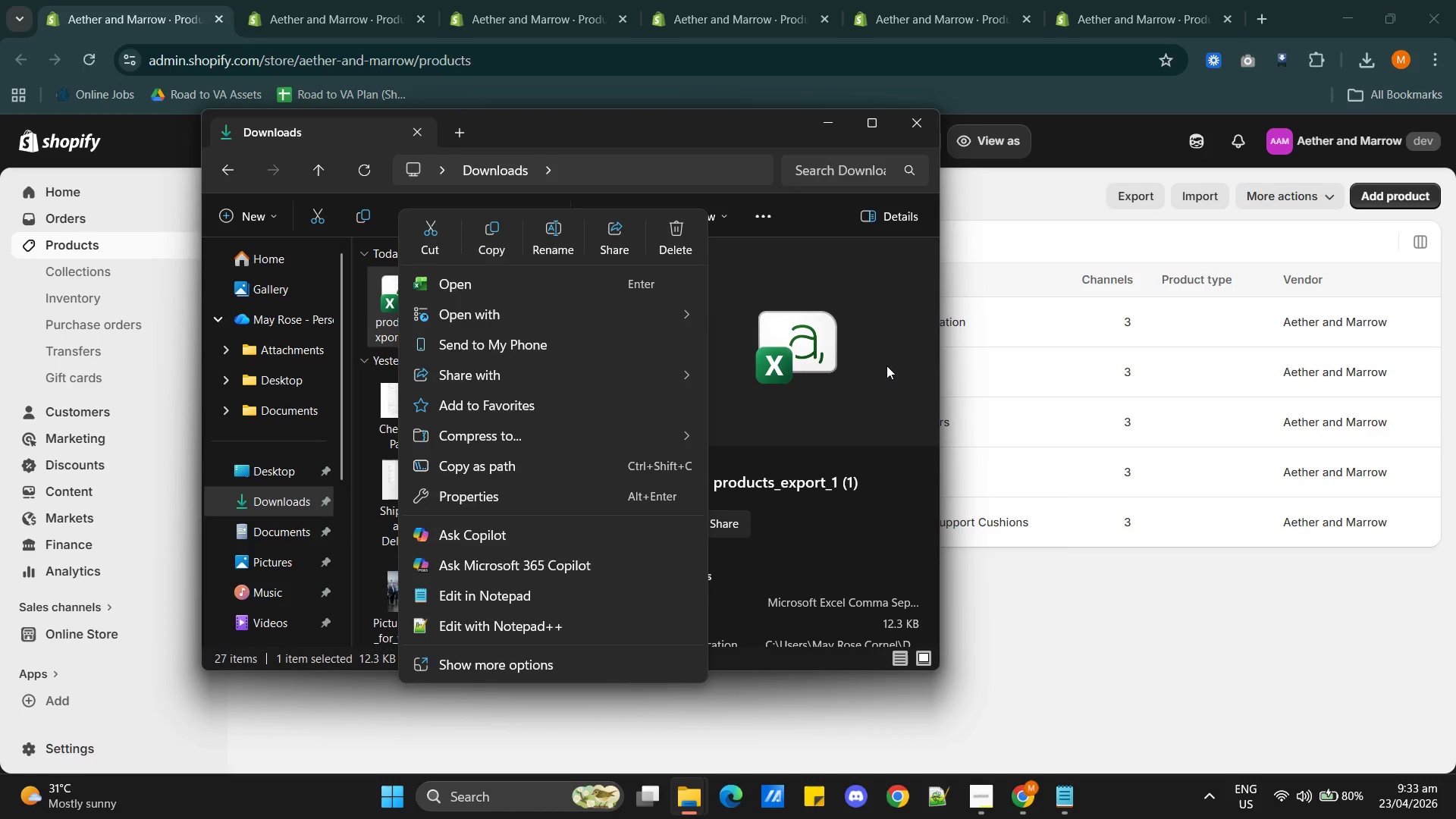 
left_click([1044, 598])
 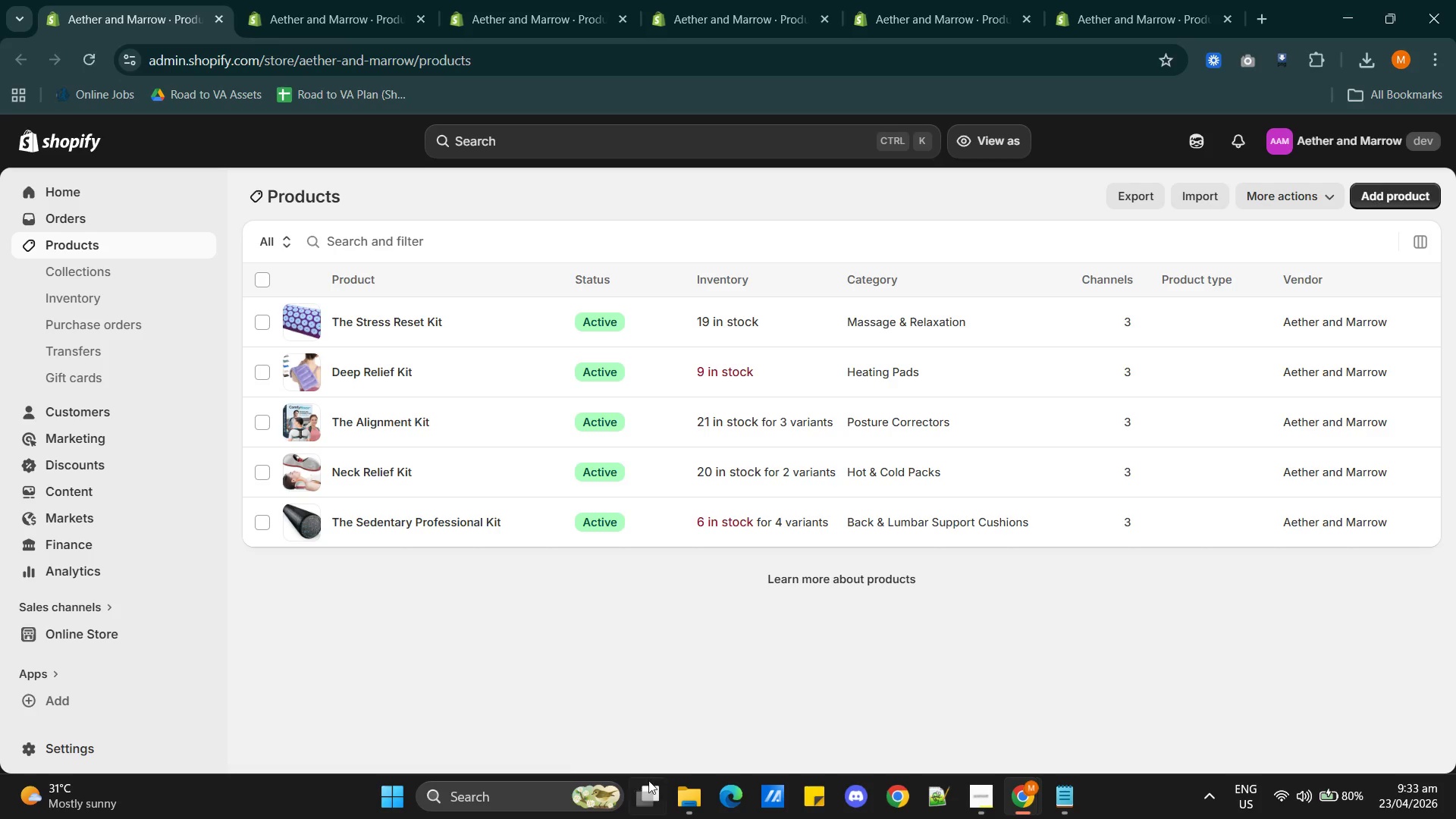 
left_click([679, 791])
 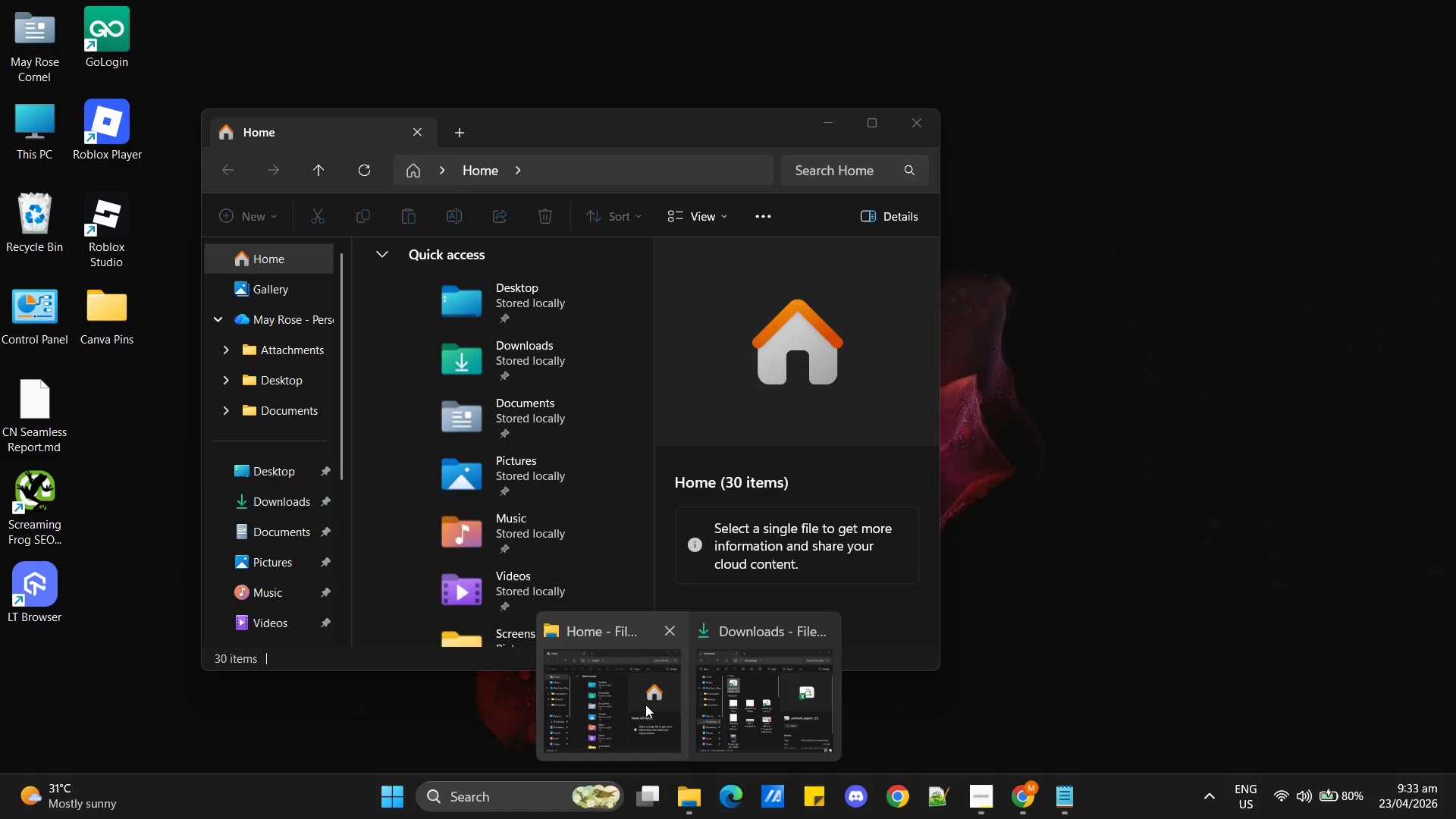 
left_click([733, 696])
 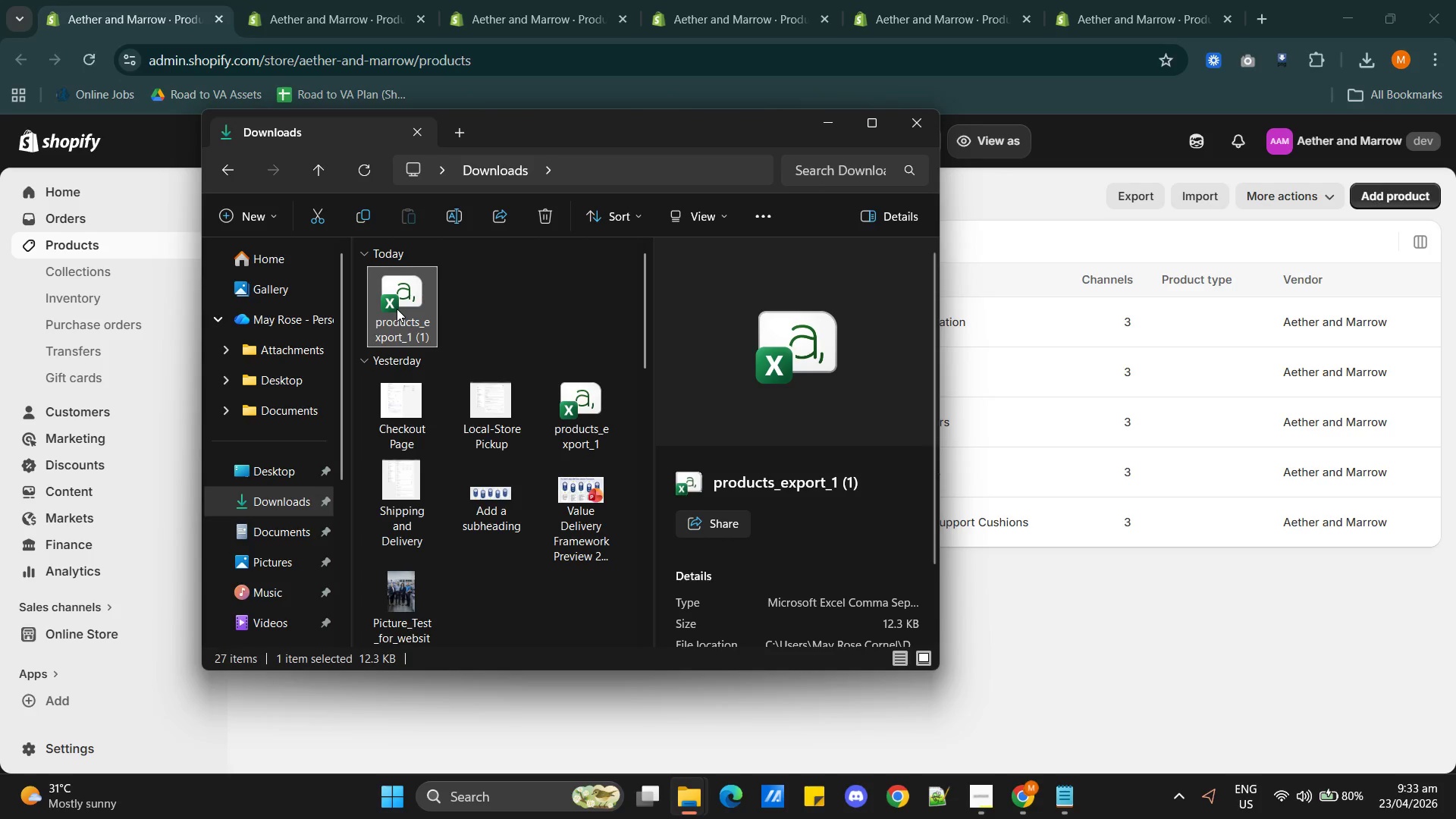 
mouse_move([414, 331])
 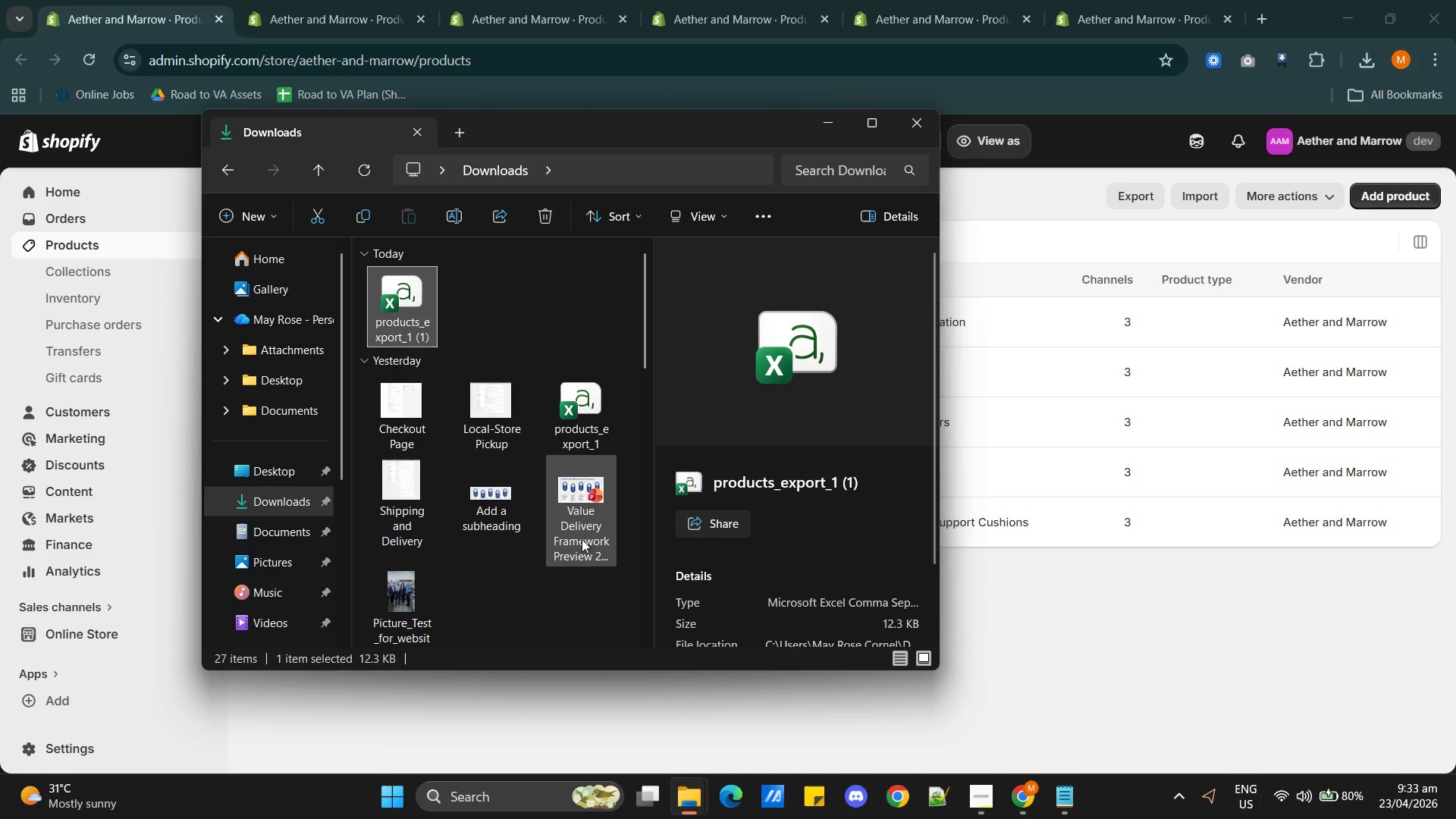 
hold_key(key=ShiftLeft, duration=1.24)
 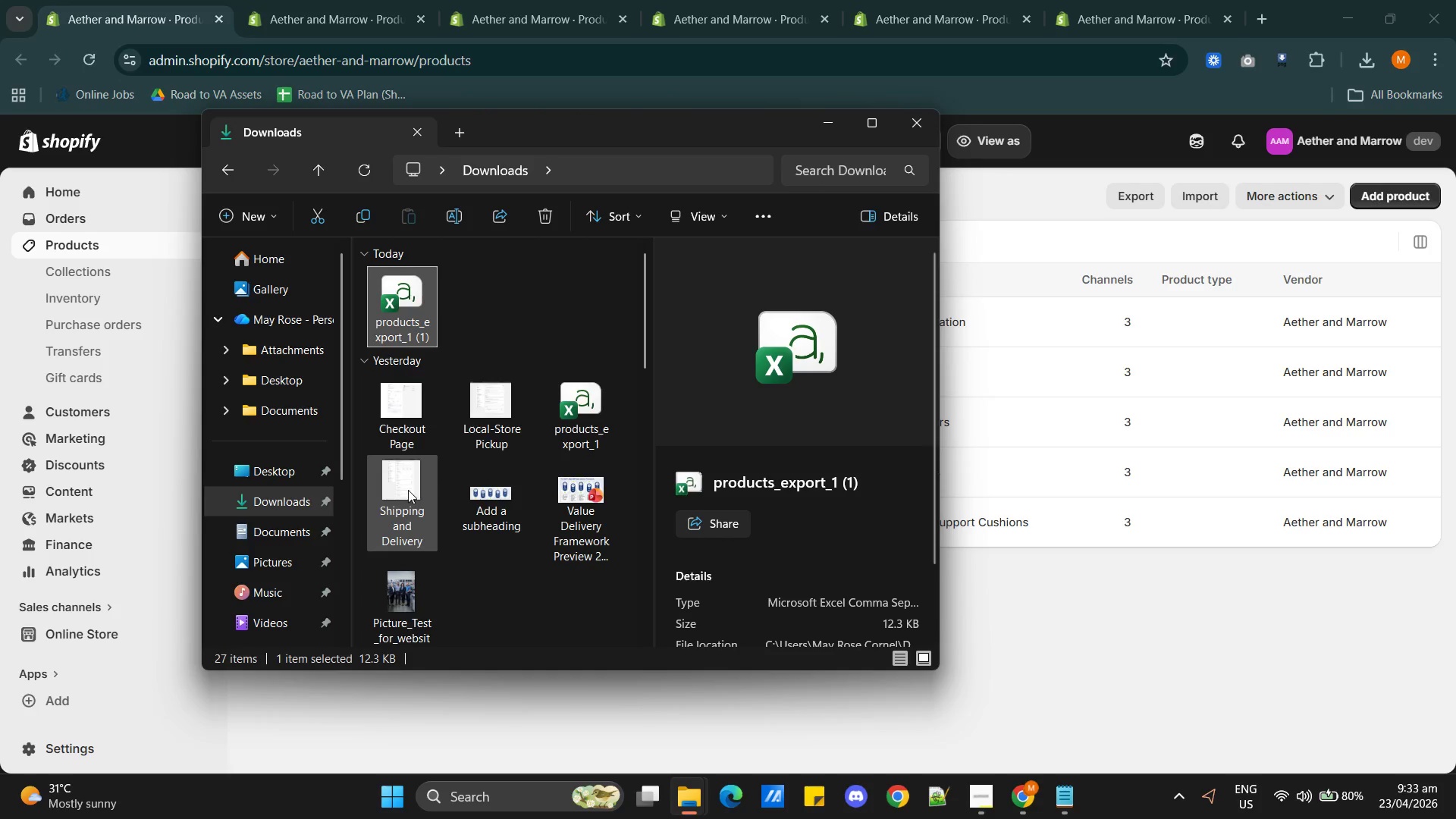 
hold_key(key=ShiftLeft, duration=0.98)
left_click([403, 492])
 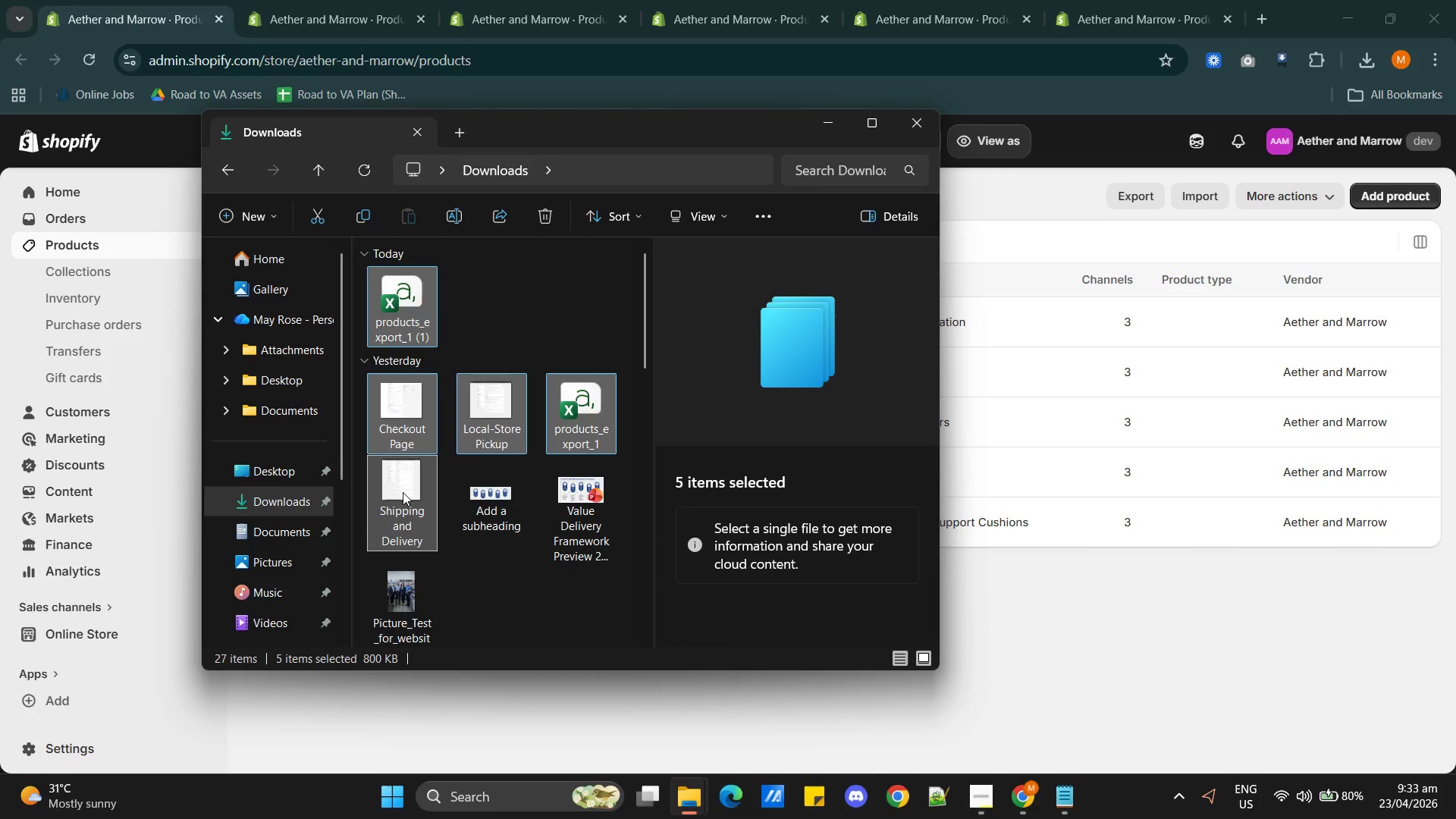 
right_click([403, 492])
 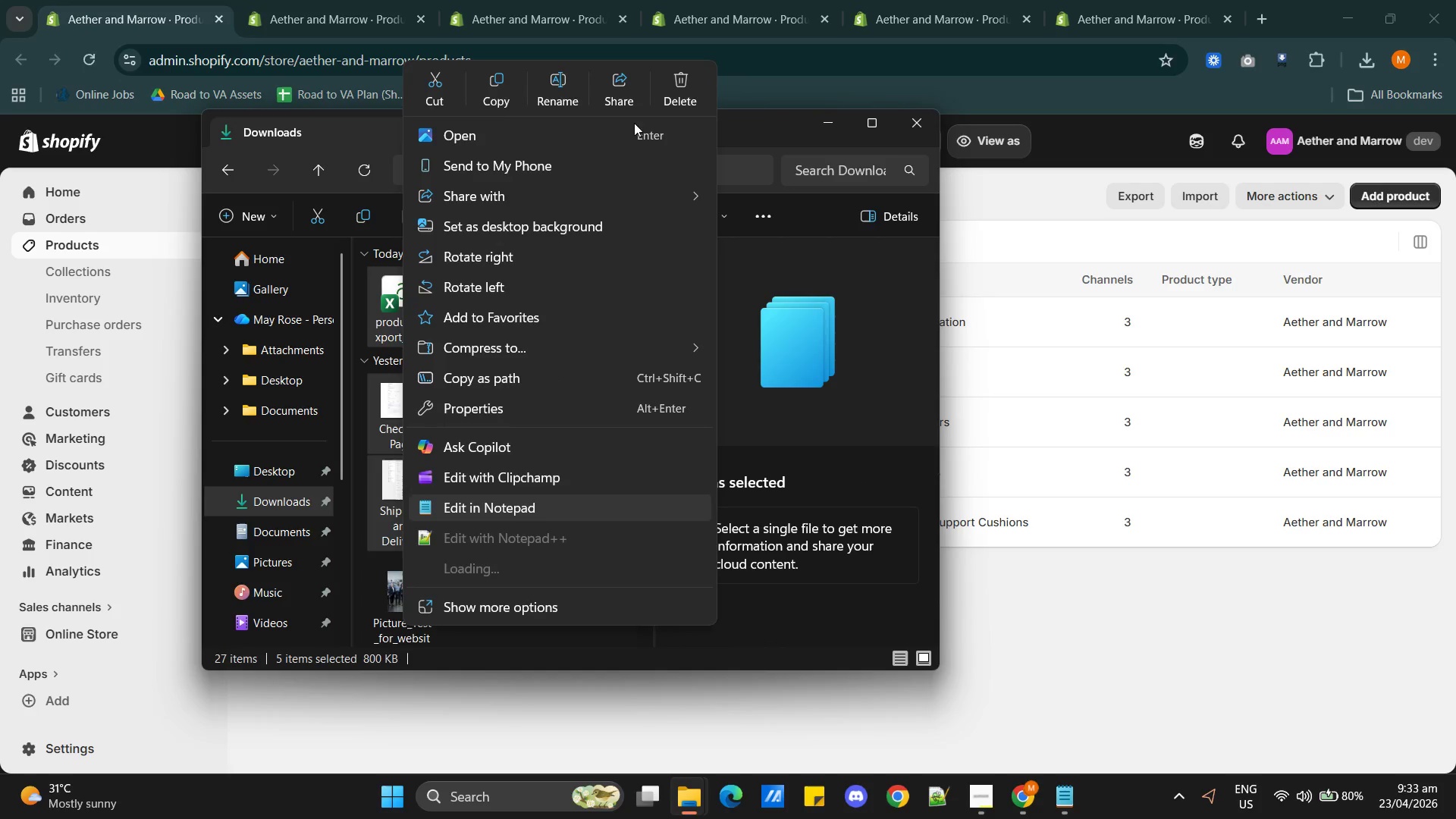 
left_click([673, 99])
 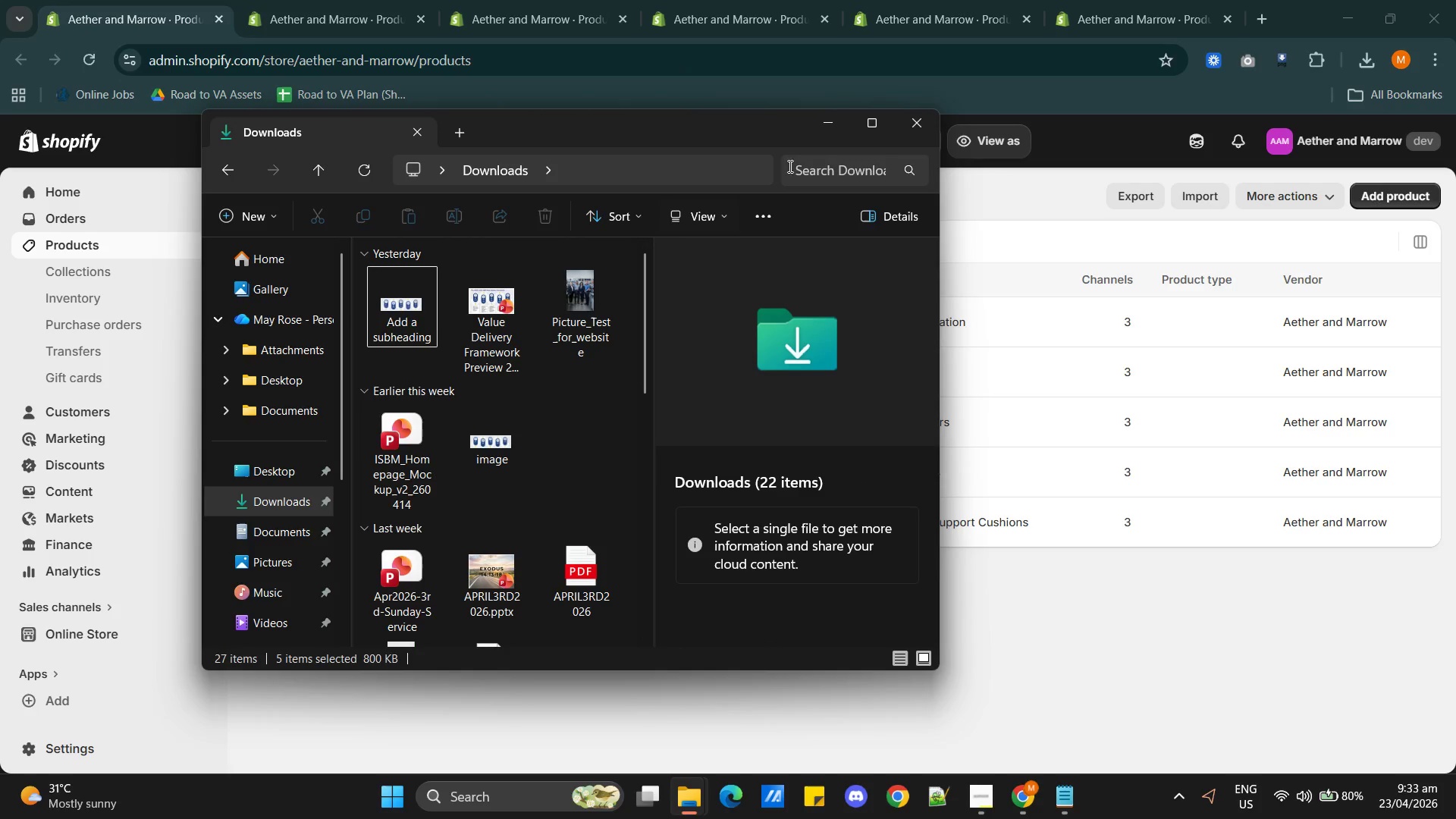 
left_click([904, 133])
 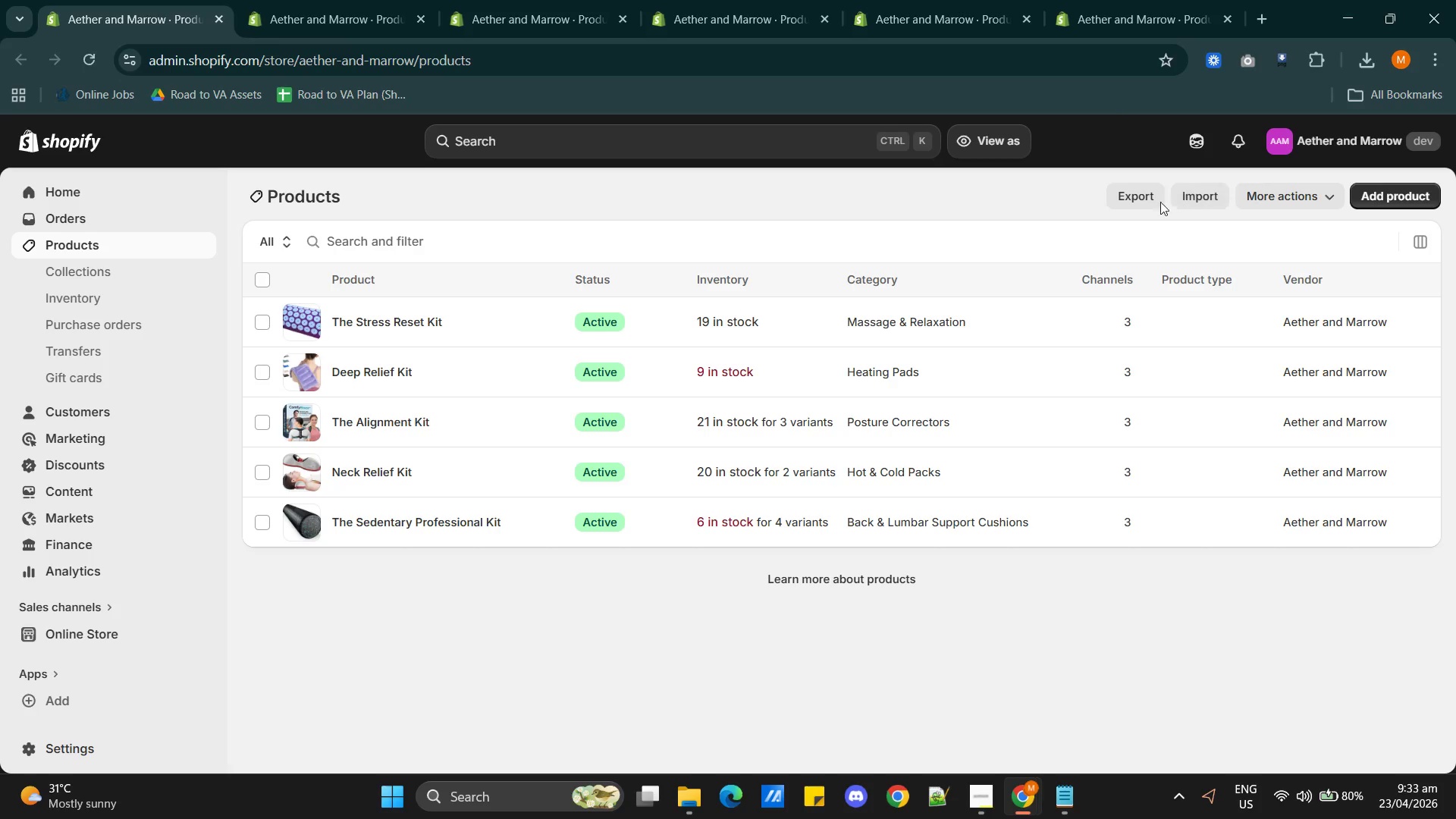 
left_click([1129, 201])
 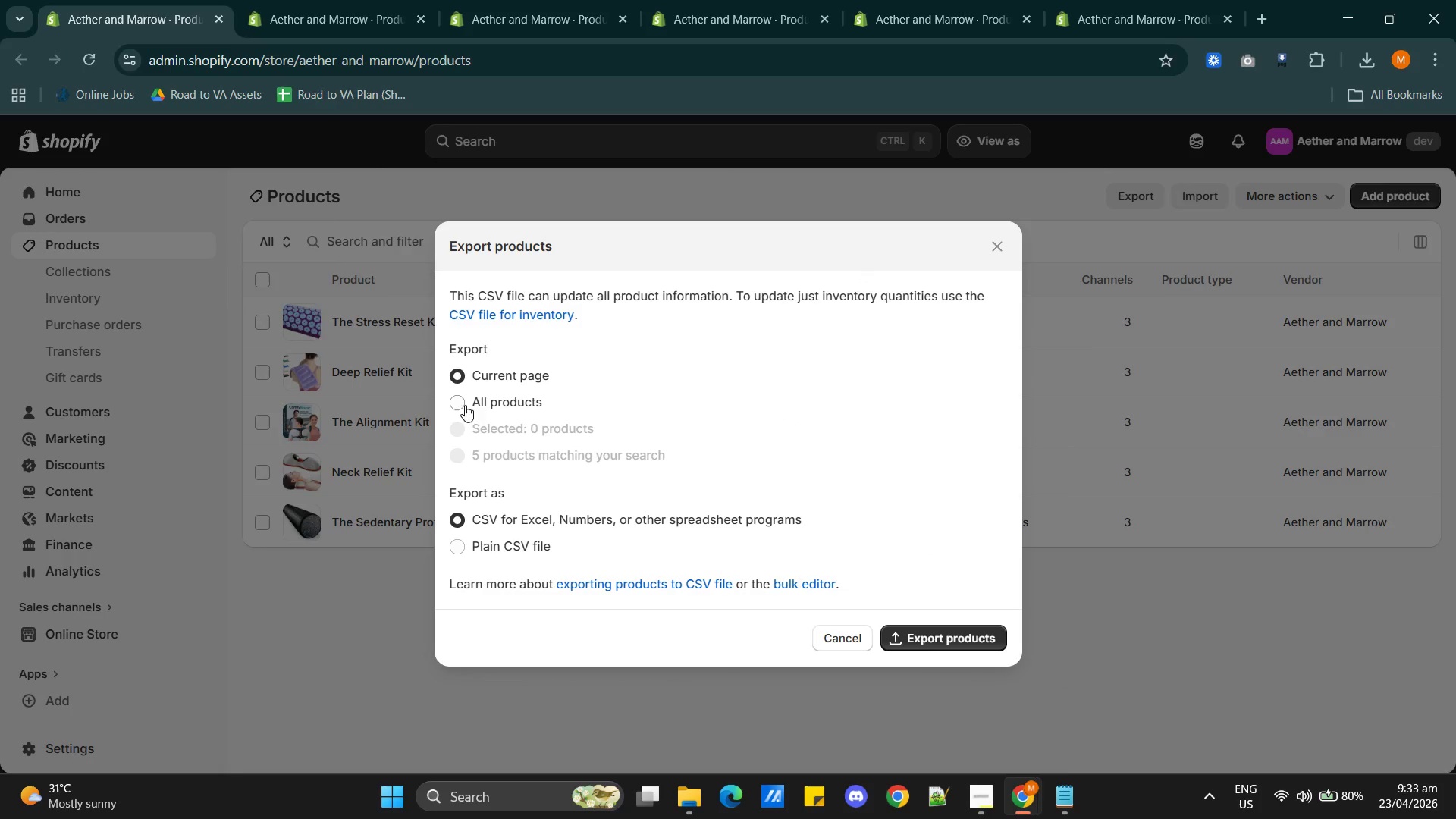 
left_click([468, 399])
 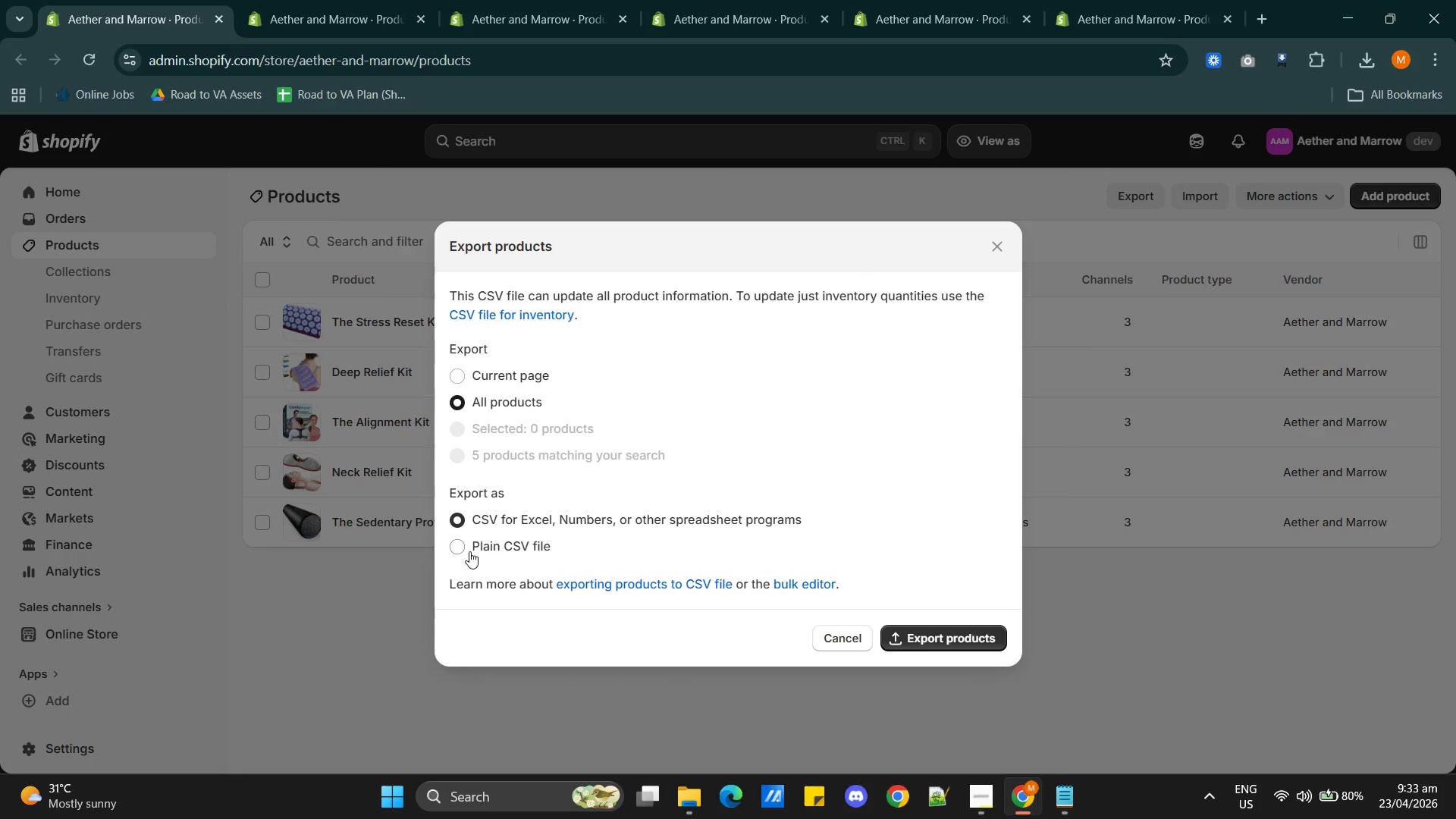 
left_click([458, 543])
 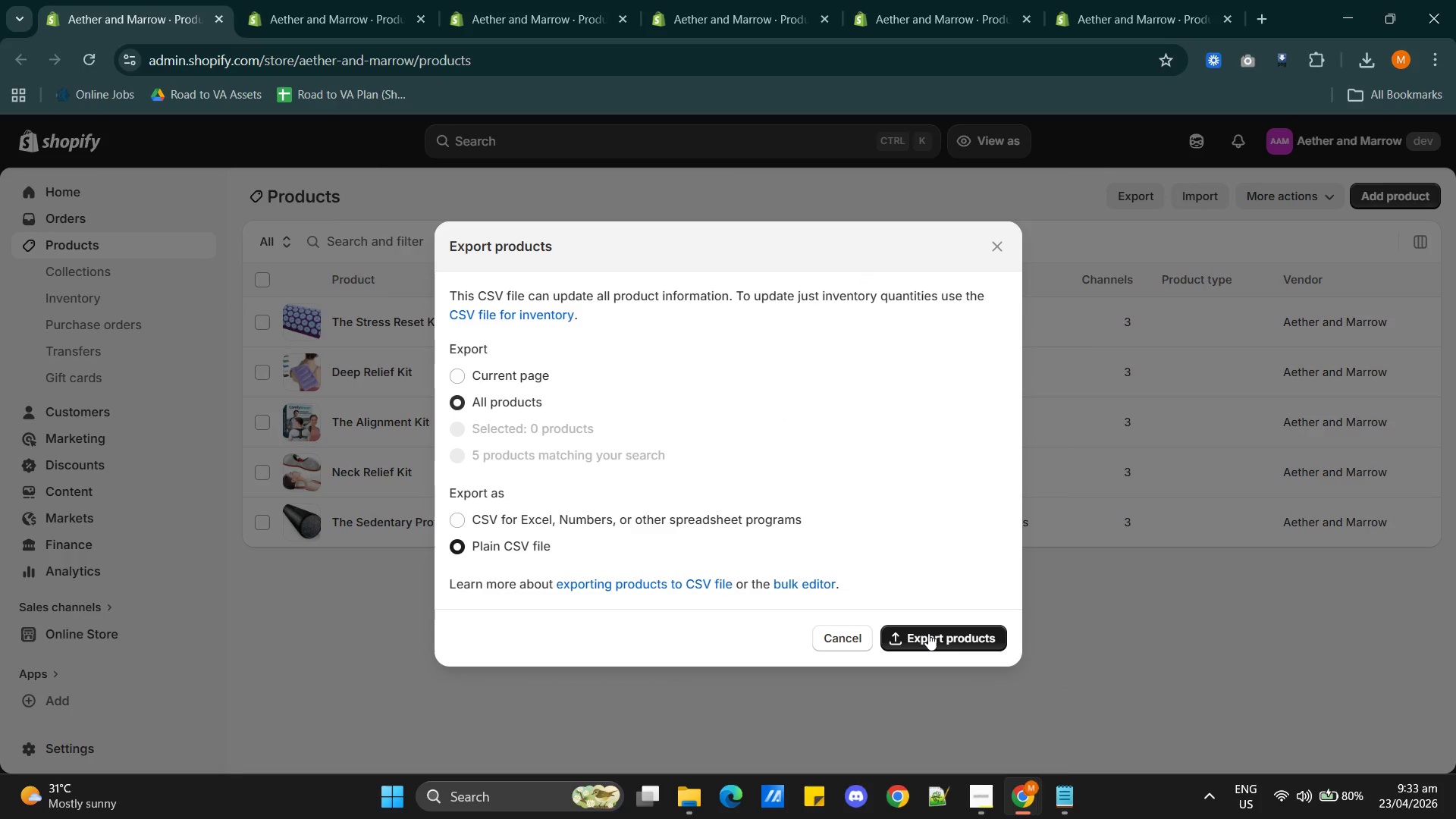 
left_click([928, 633])
 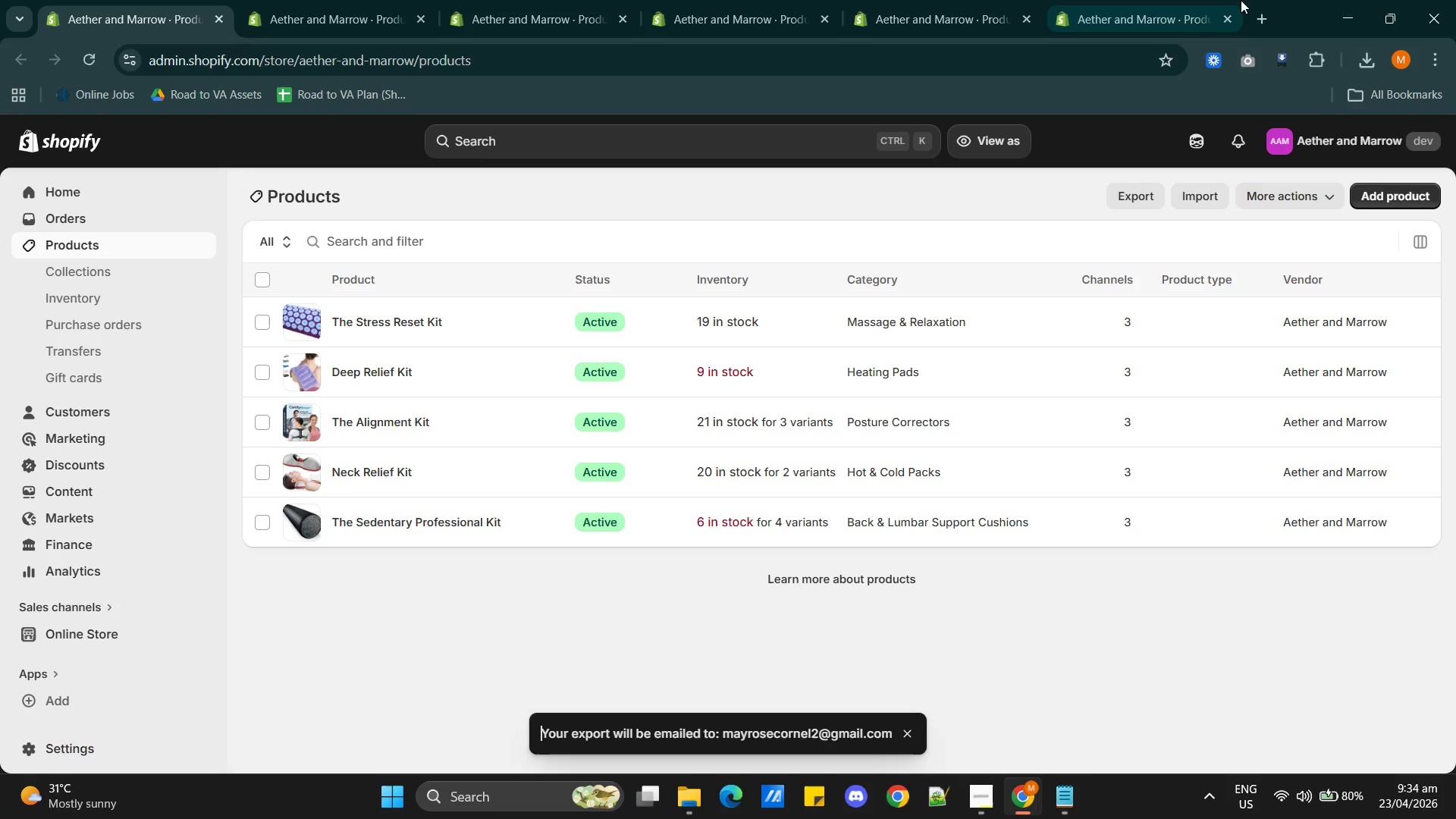 
left_click([1251, 25])
 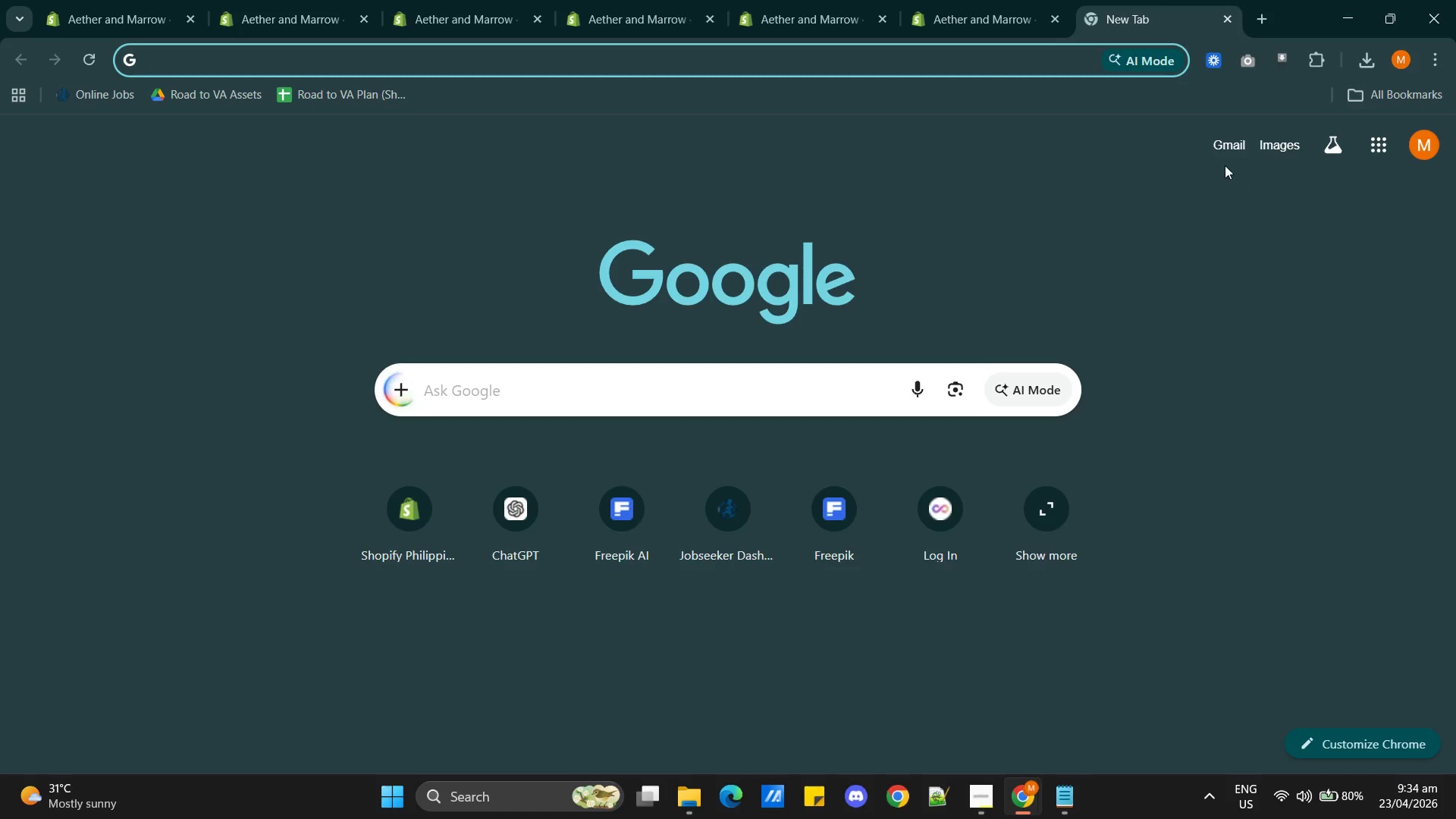 
left_click([1226, 152])
 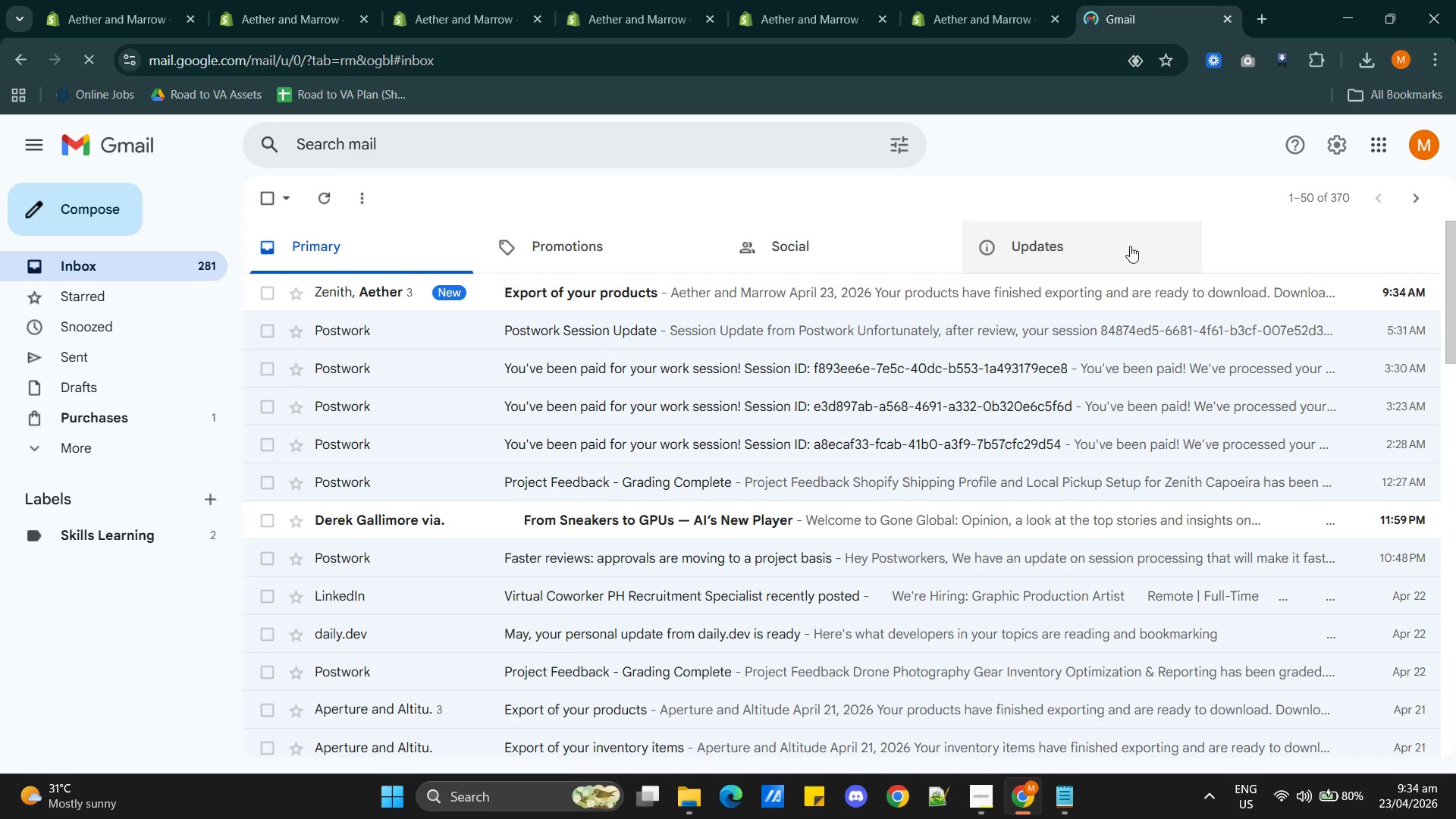 
left_click([679, 301])
 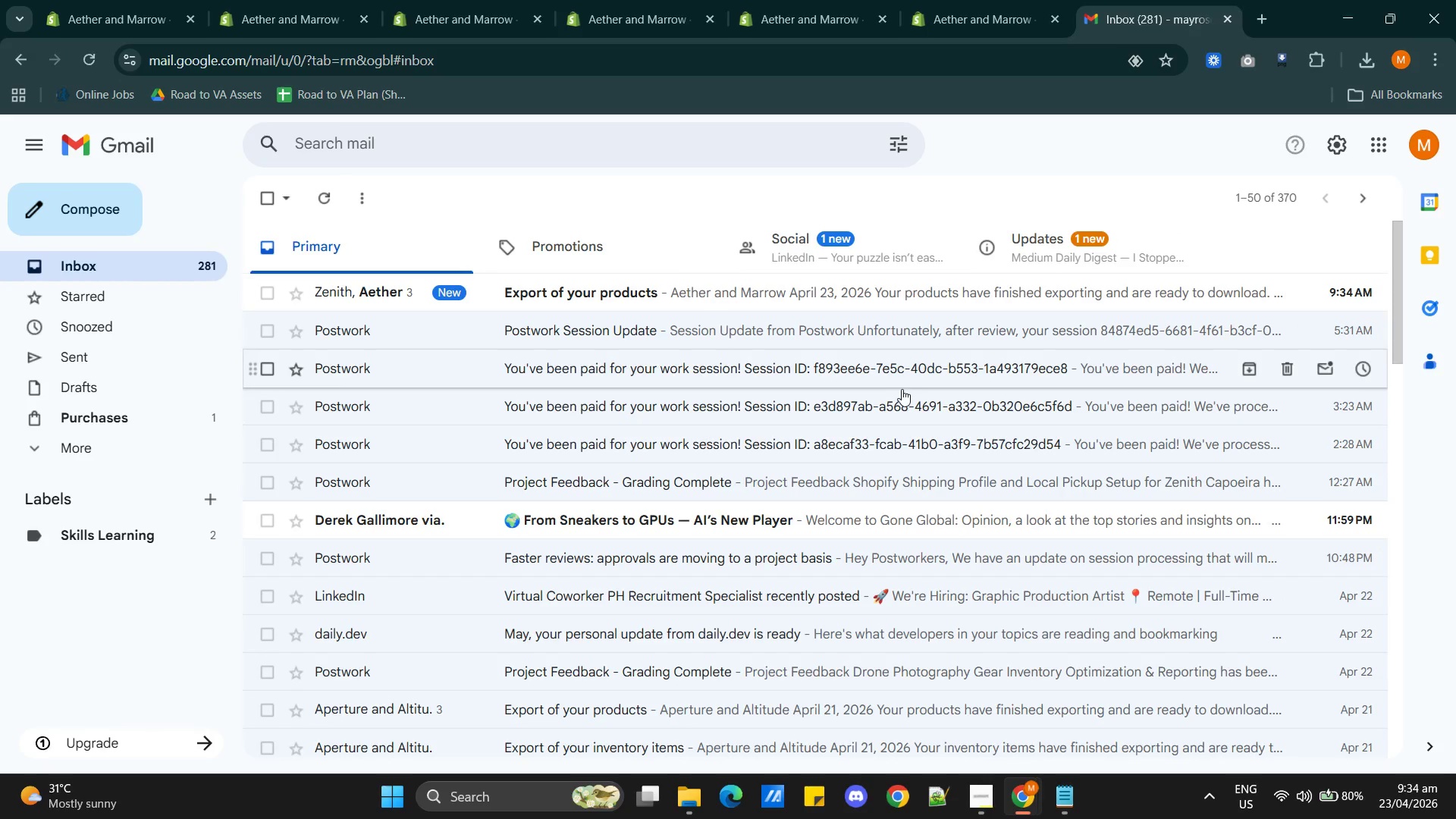 
mouse_move([916, 371])
 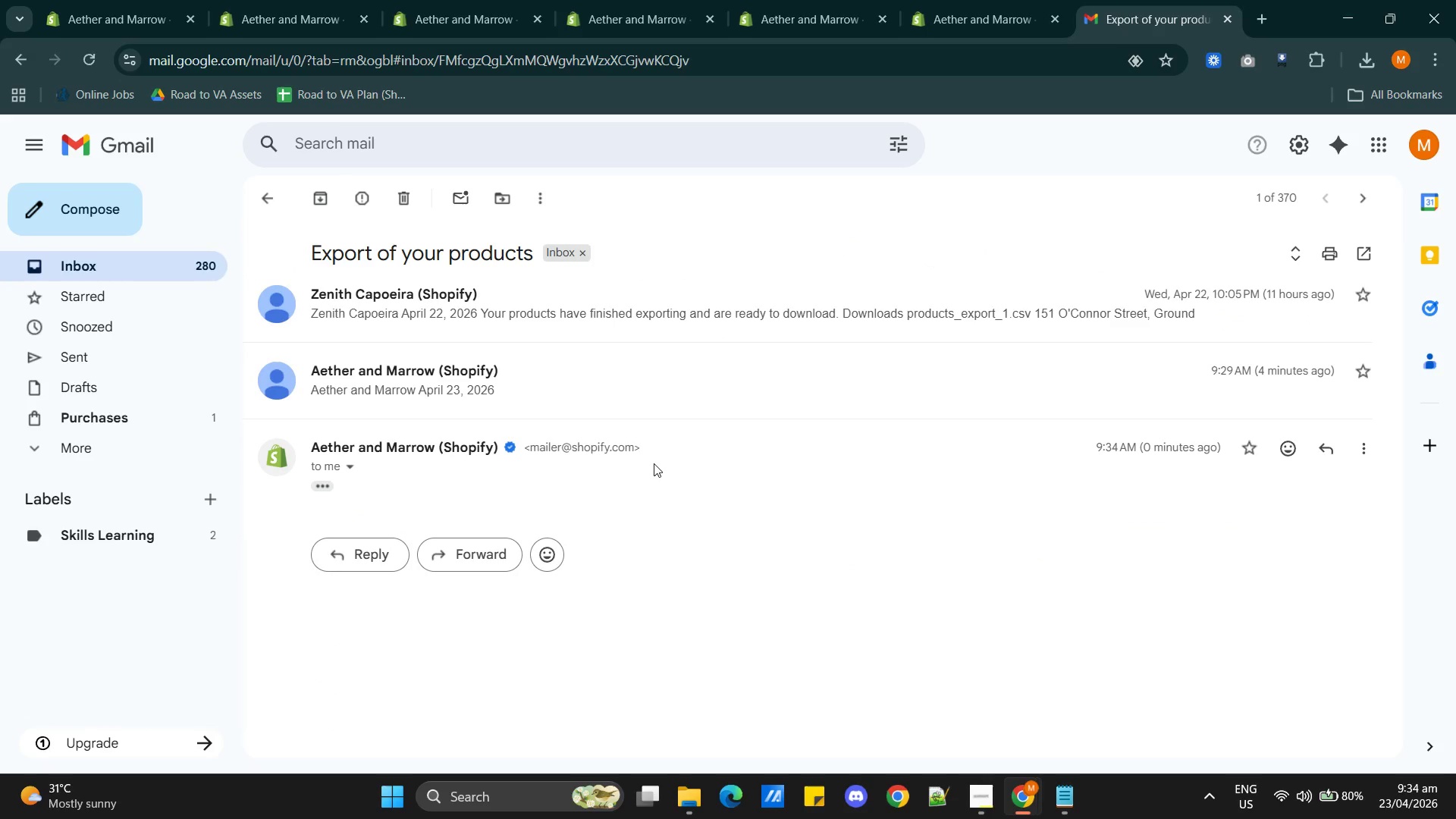 
left_click([654, 463])
 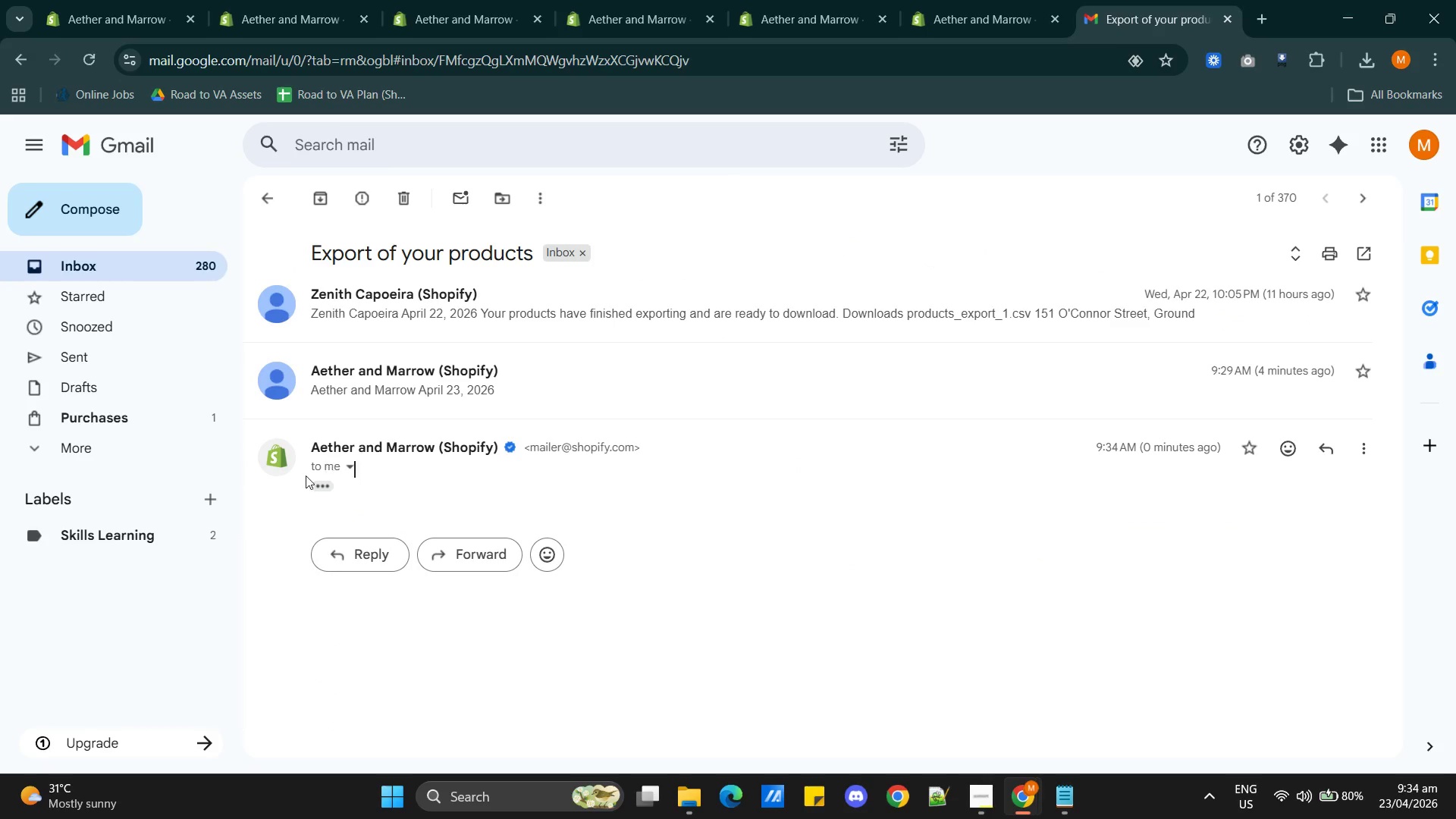 
left_click([314, 490])
 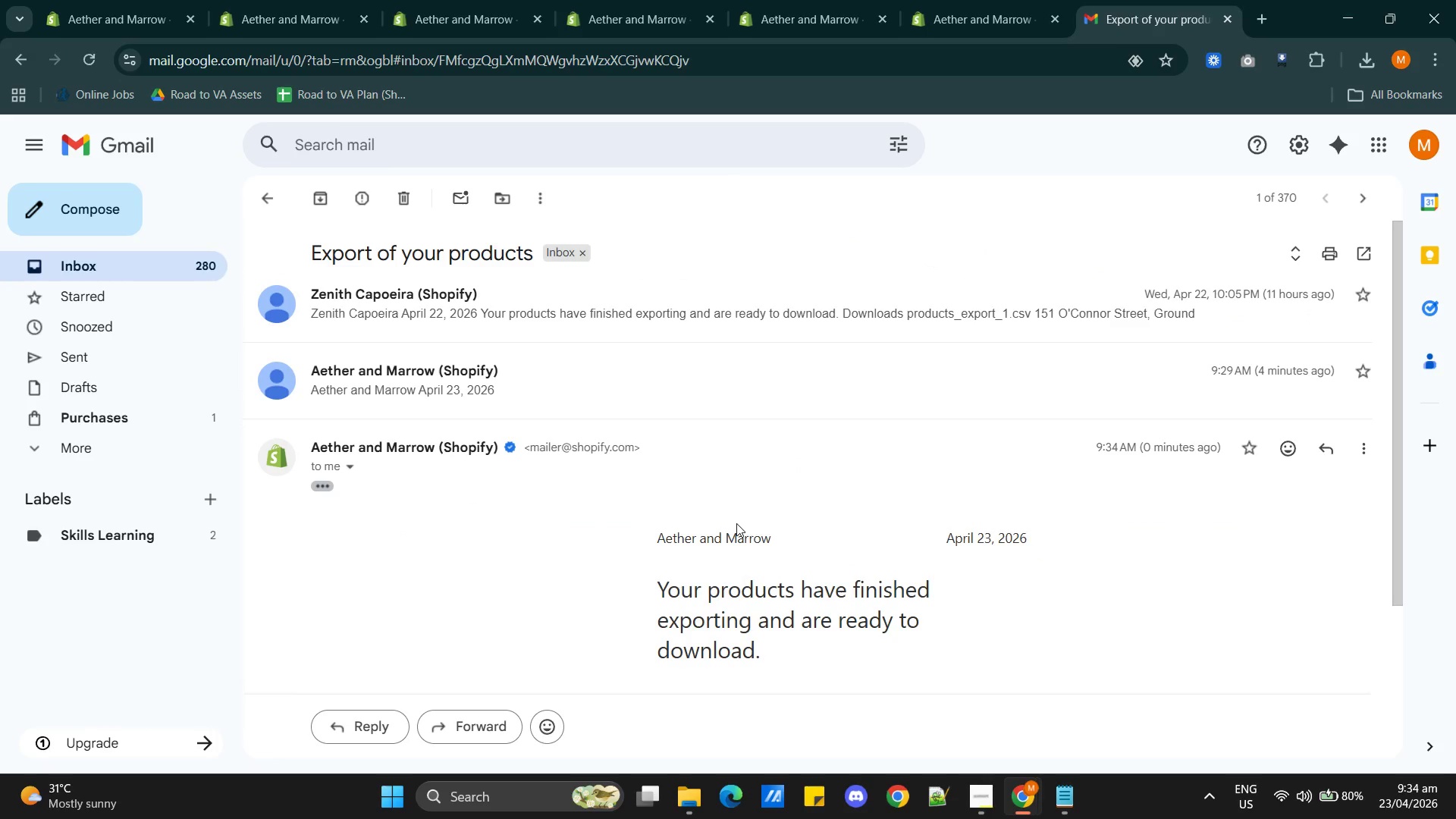 
scroll: coordinate [739, 524], scroll_direction: down, amount: 2.0
 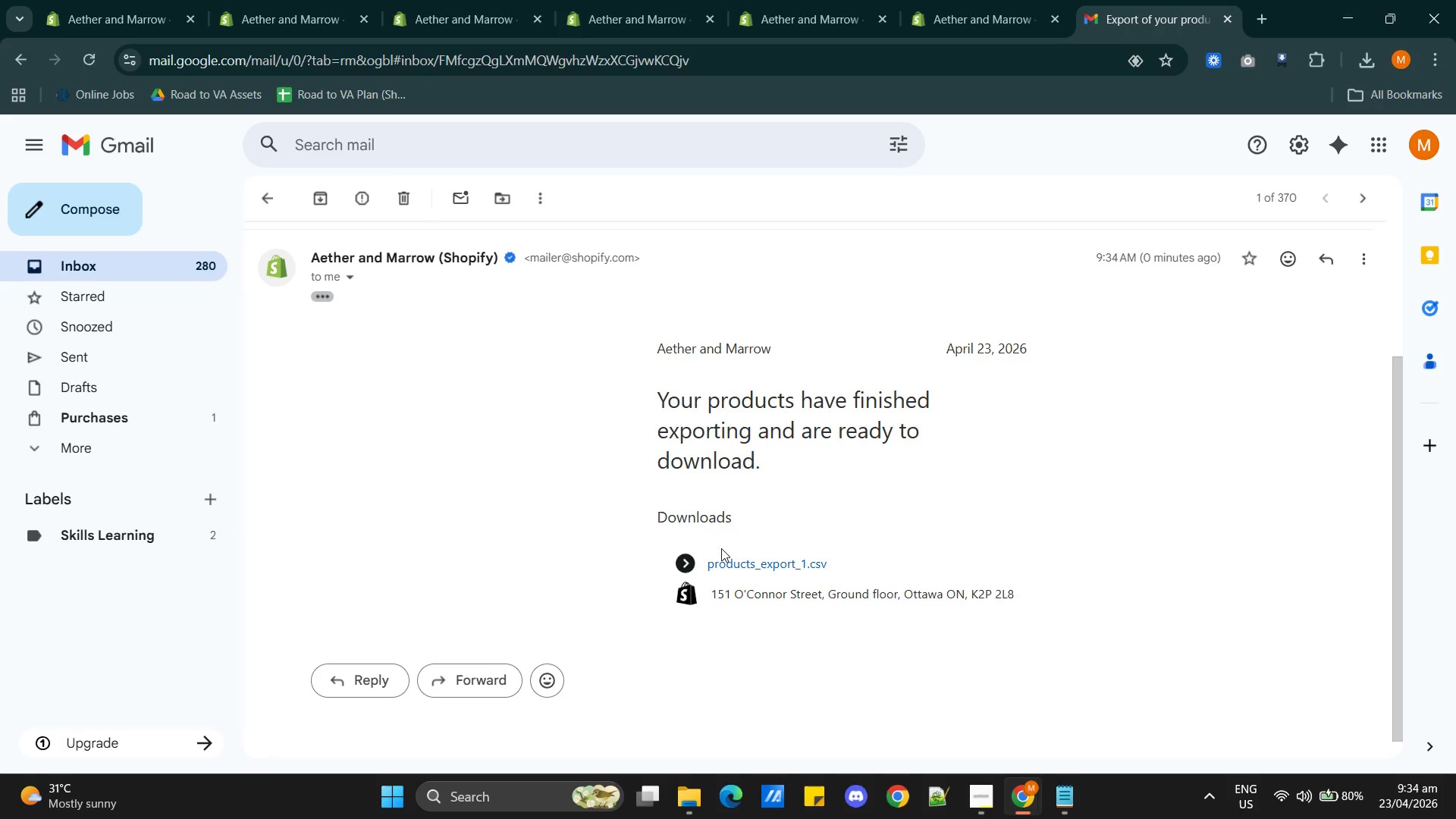 
left_click([737, 560])
 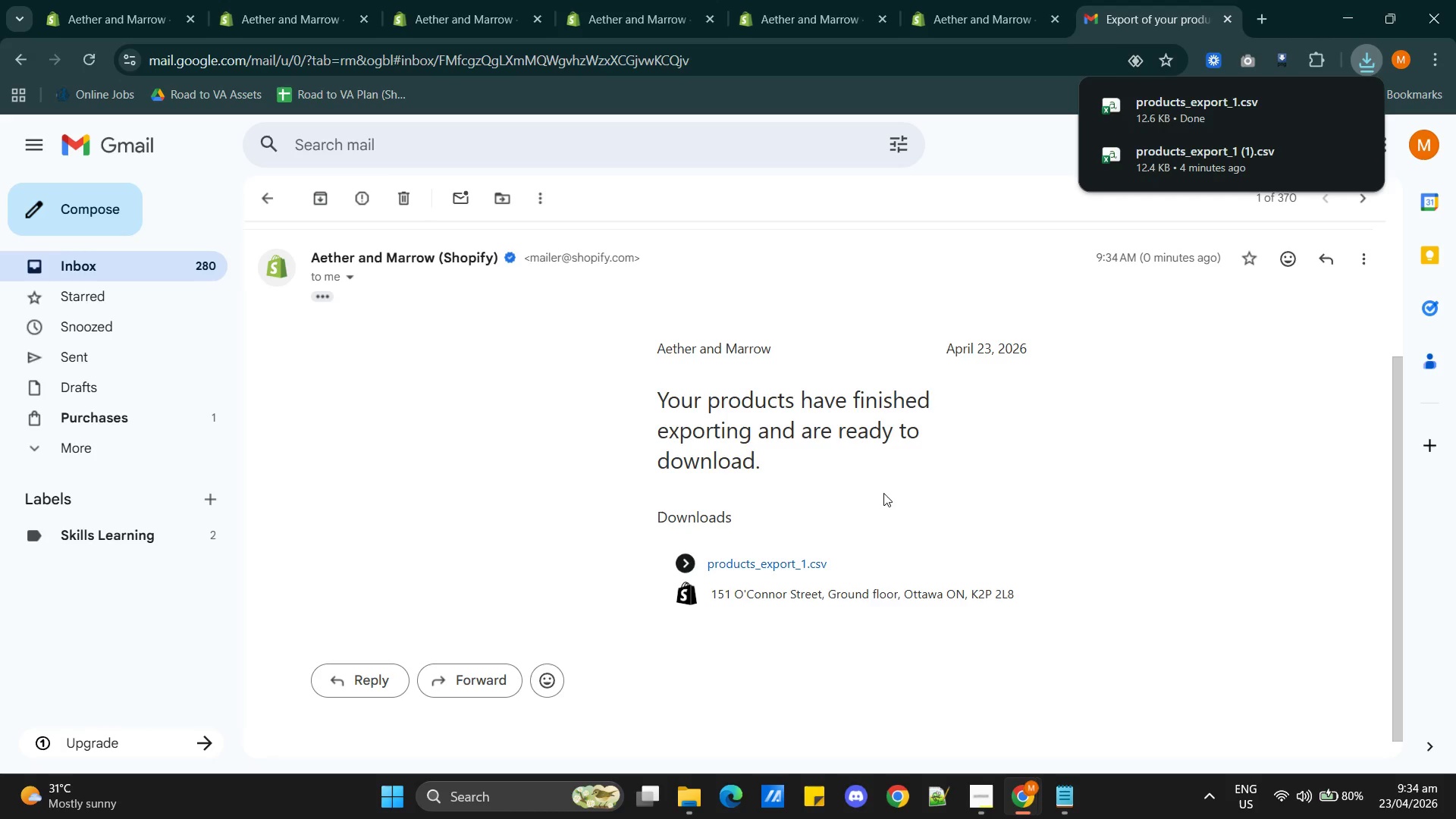 
left_click([1225, 24])
 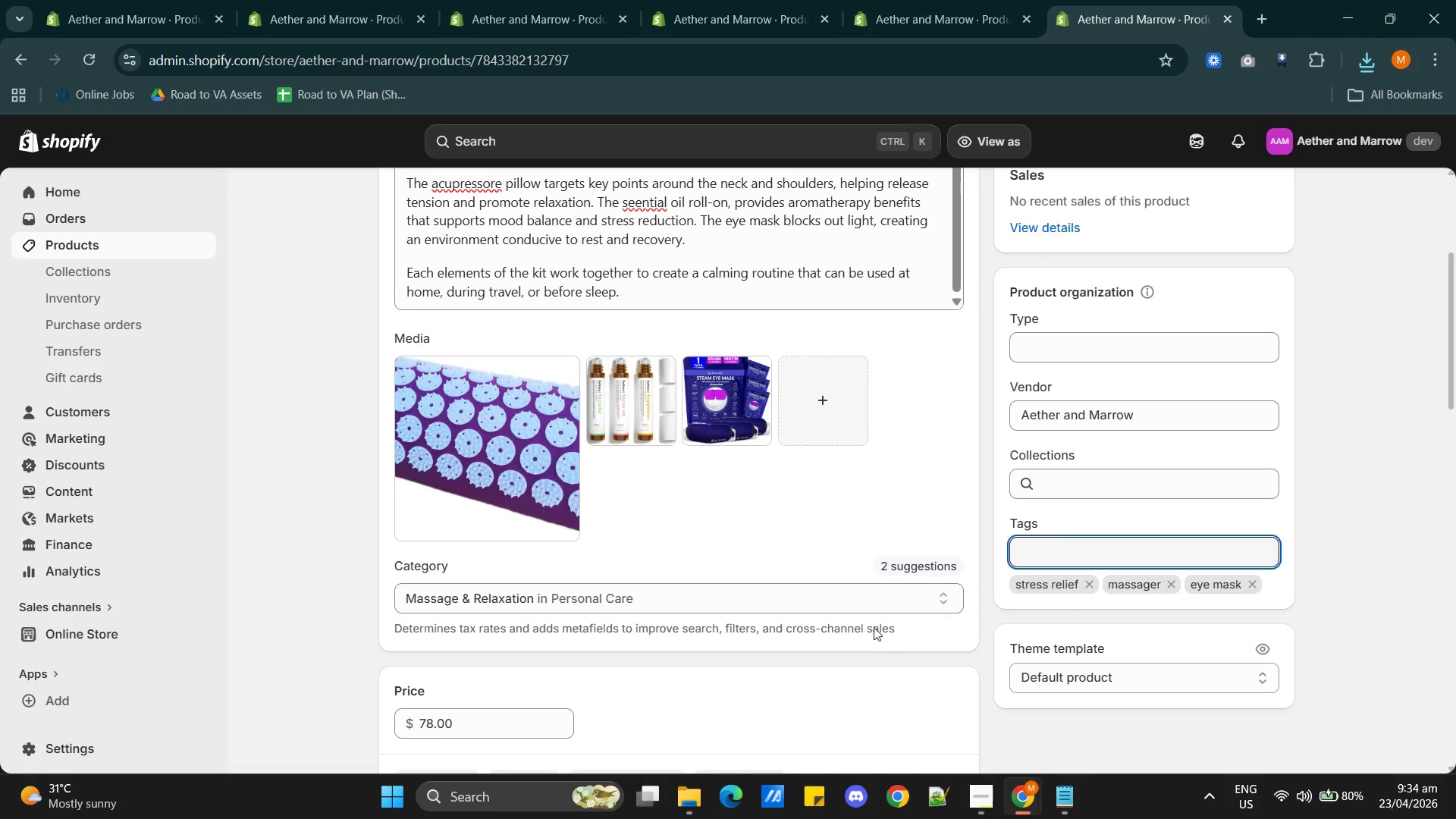 
left_click([984, 799])